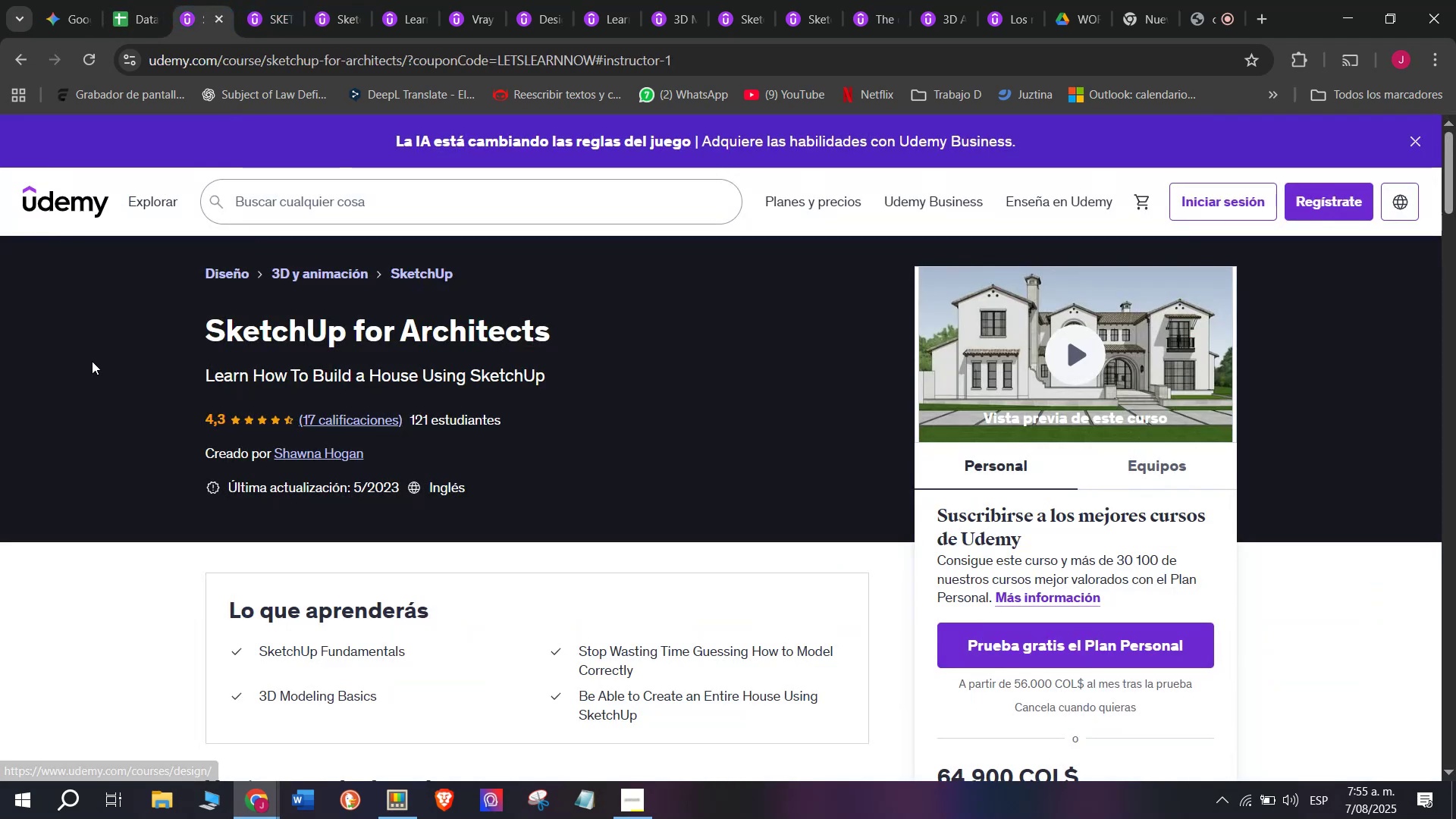 
left_click_drag(start_coordinate=[135, 326], to_coordinate=[592, 324])
 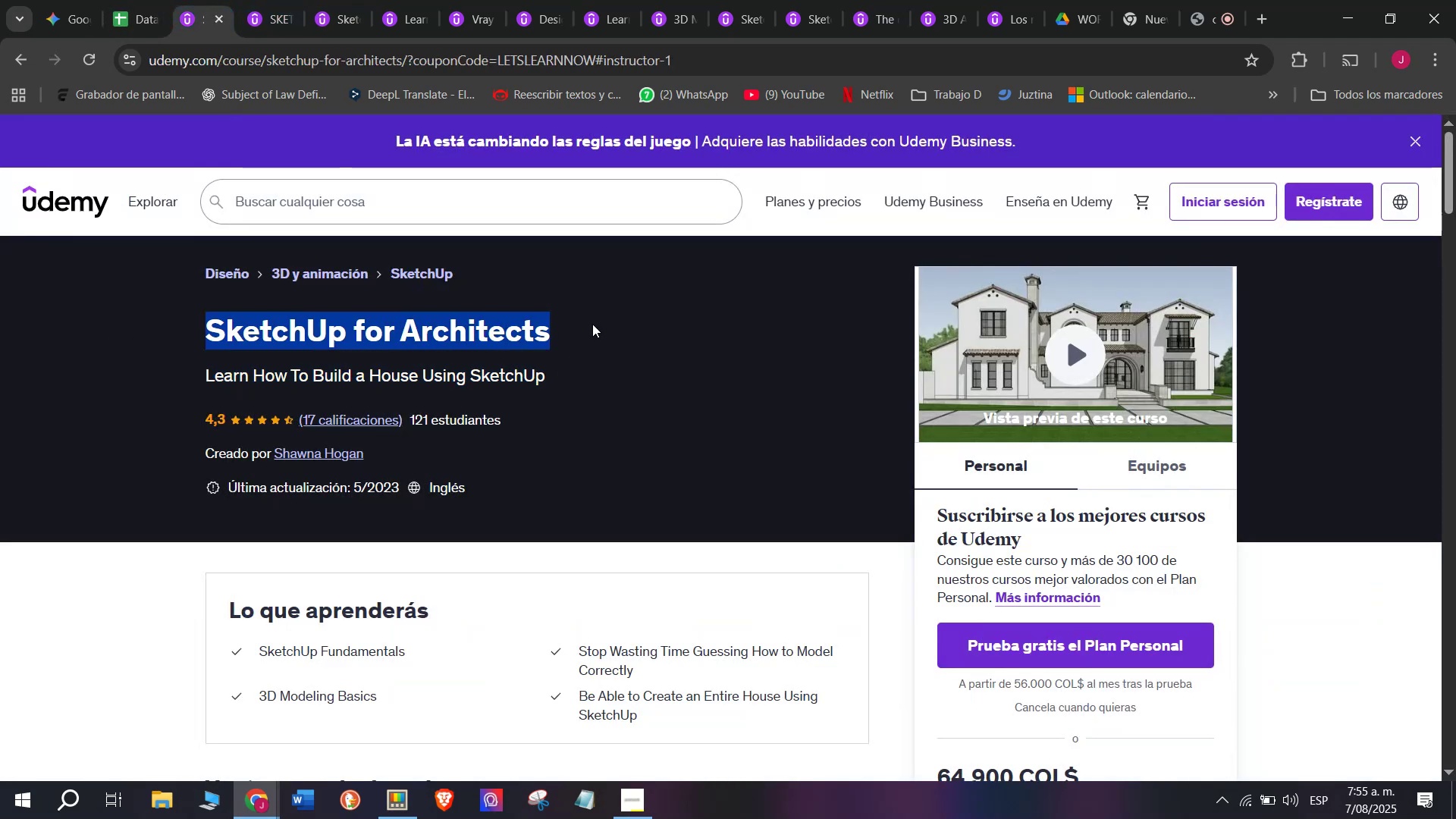 
key(Break)
 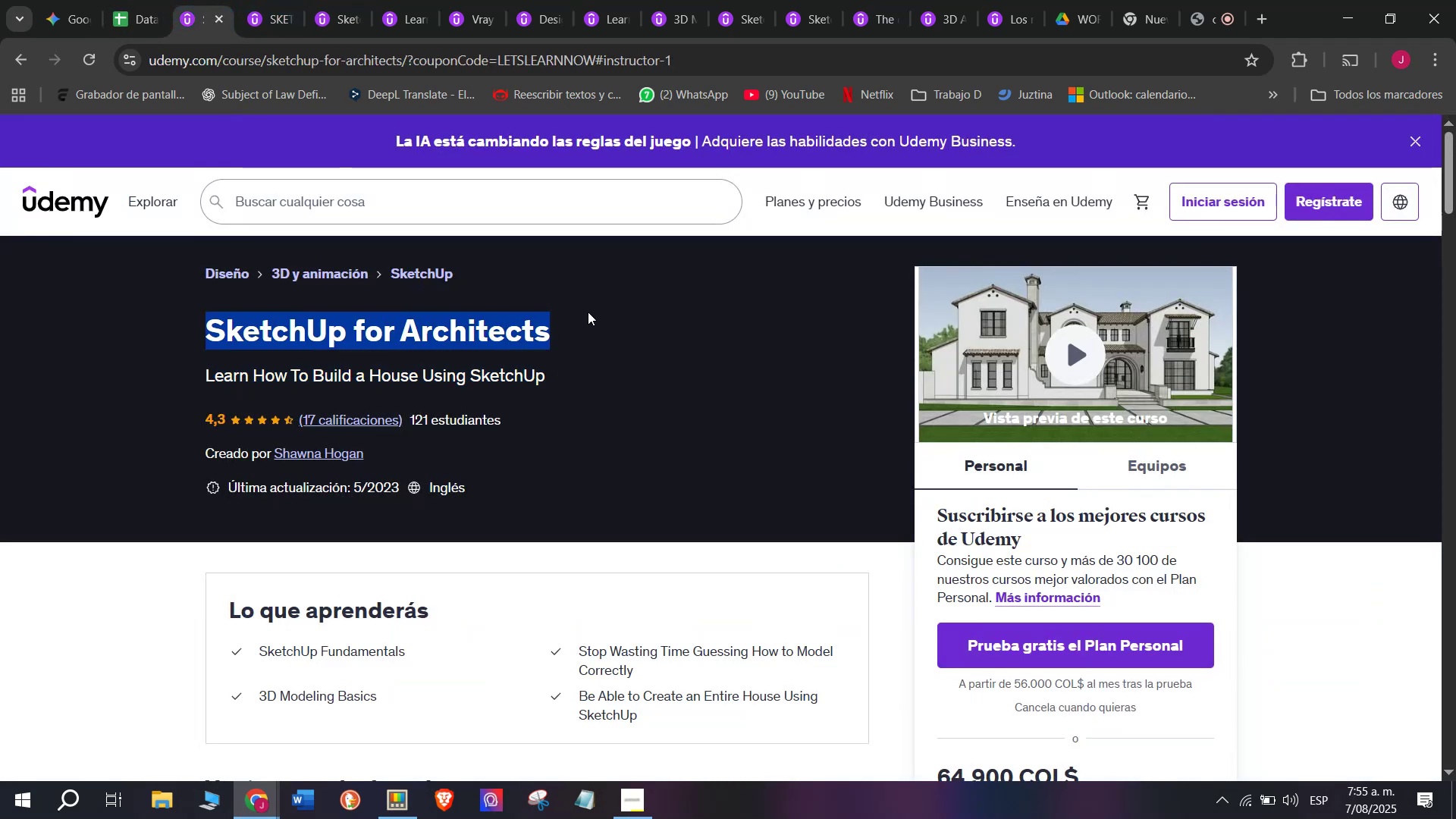 
key(Control+ControlLeft)
 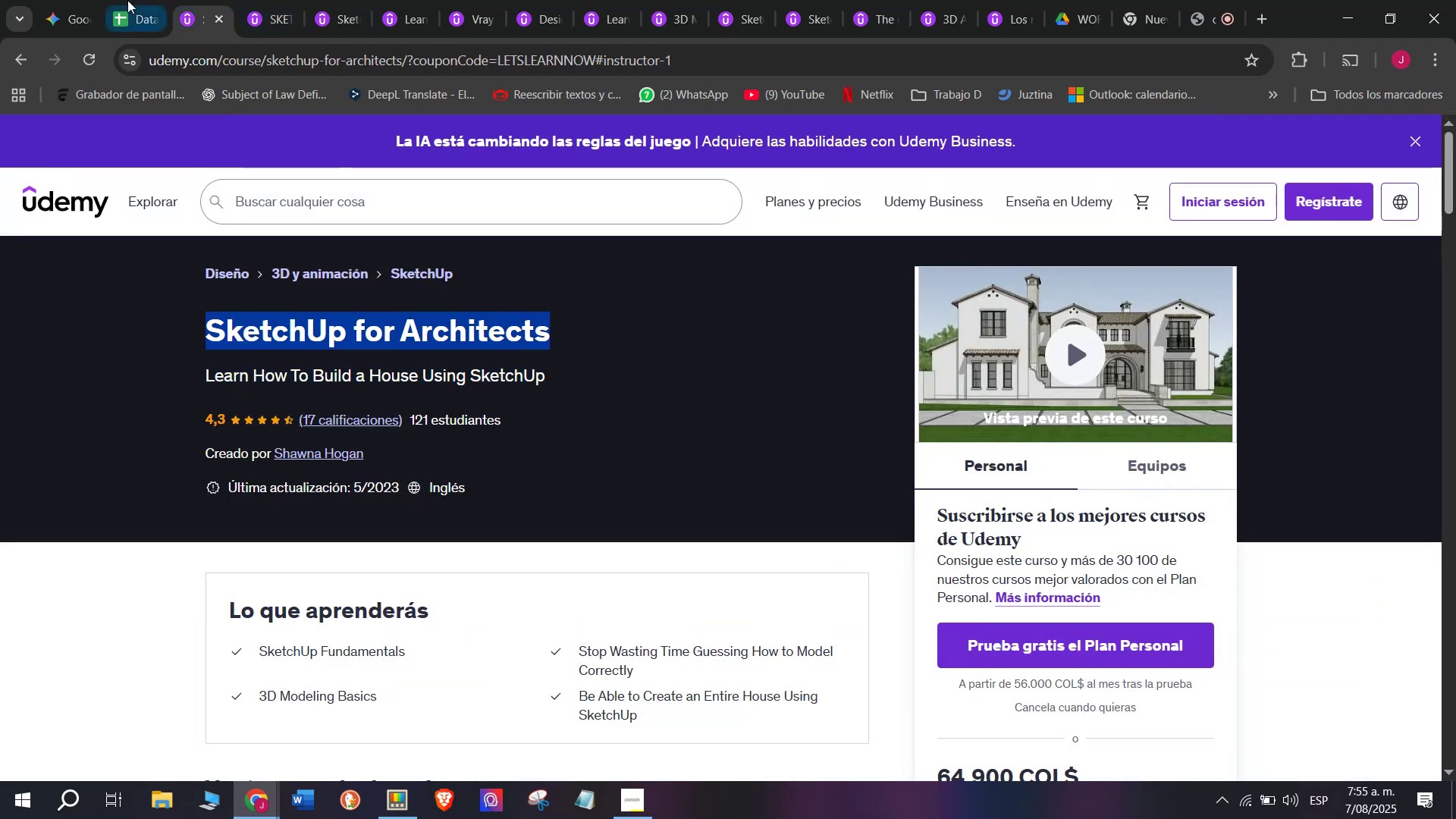 
key(Control+C)
 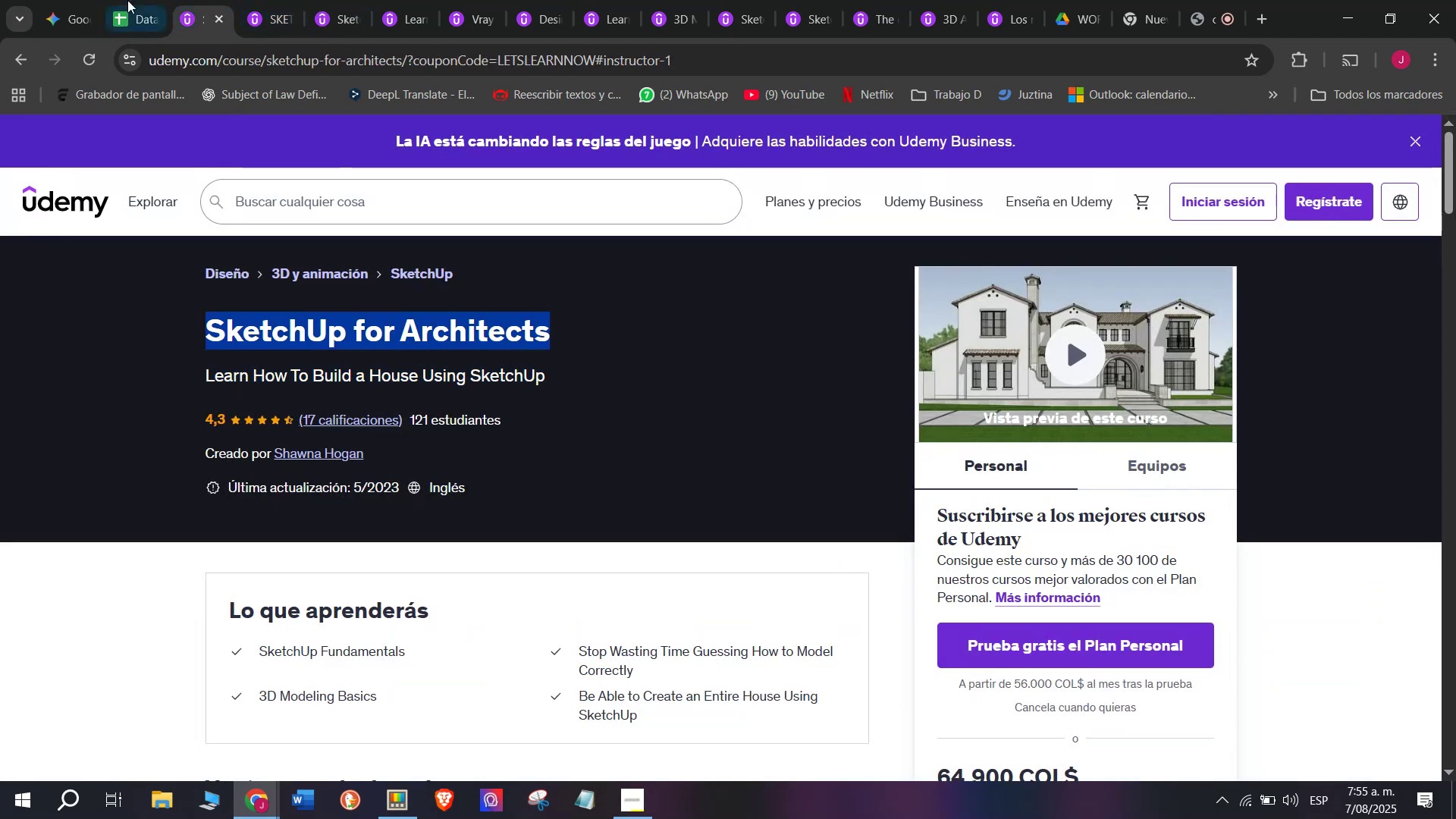 
left_click([126, 0])
 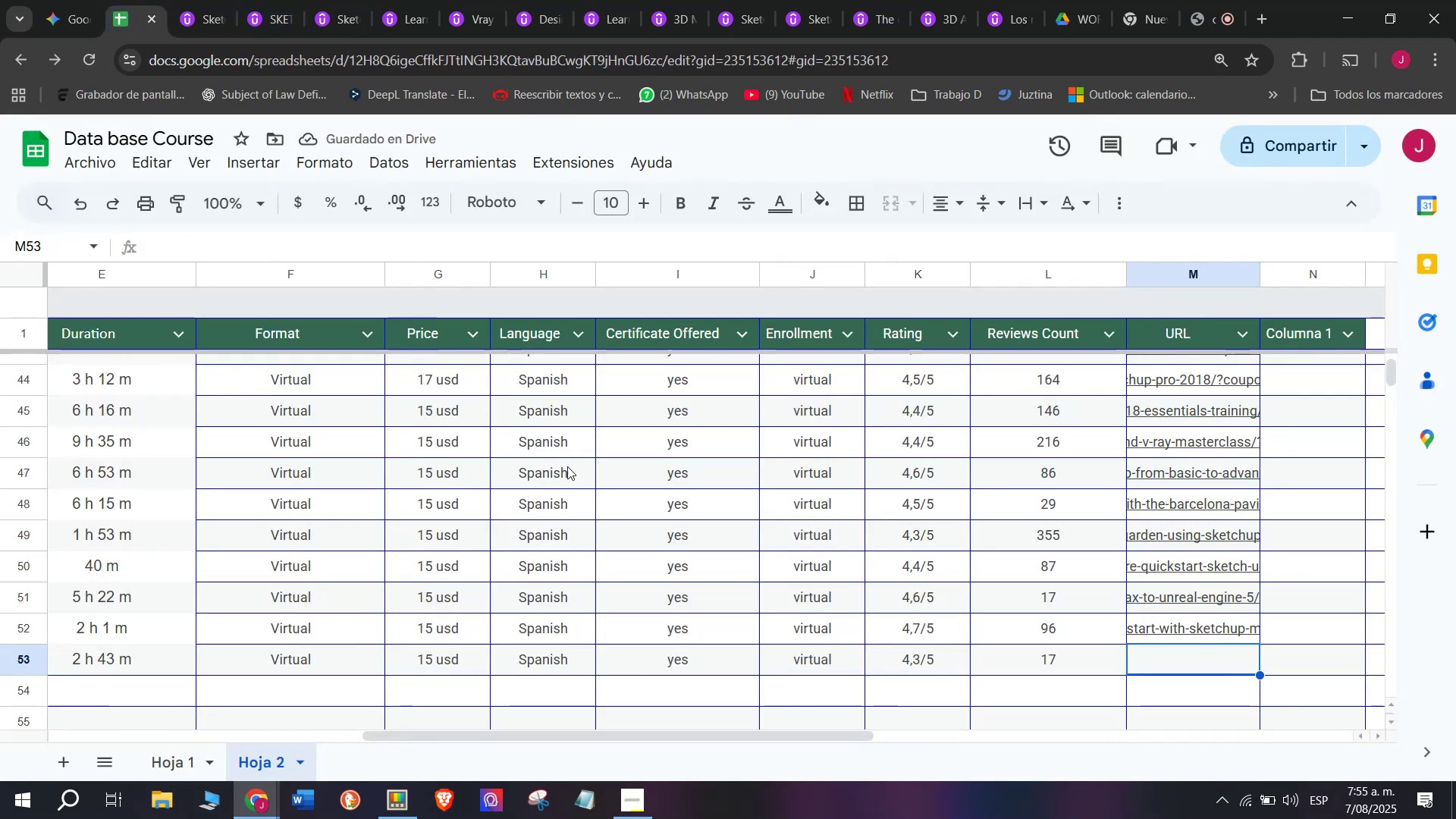 
key(Control+ControlLeft)
 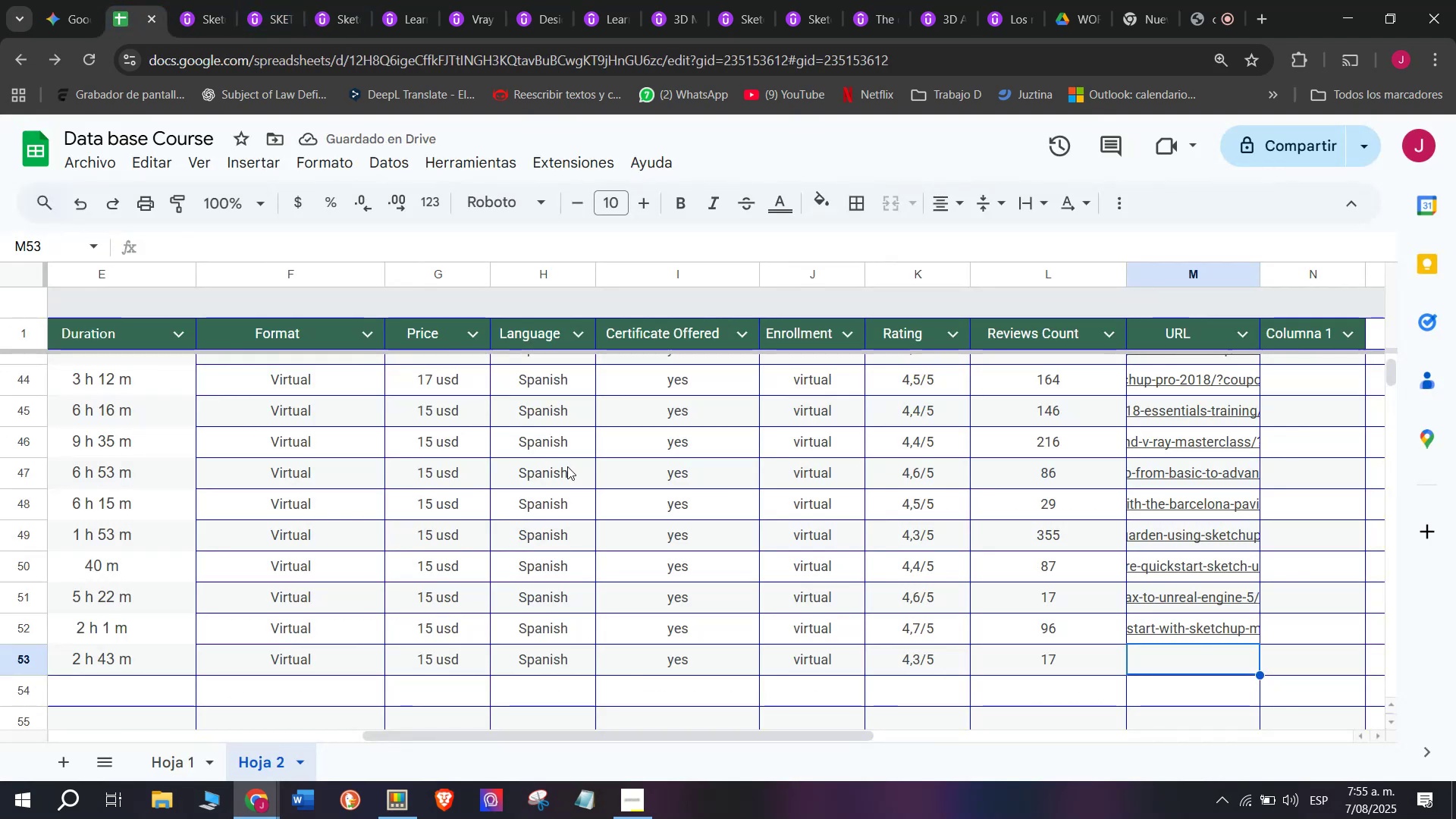 
key(Z)
 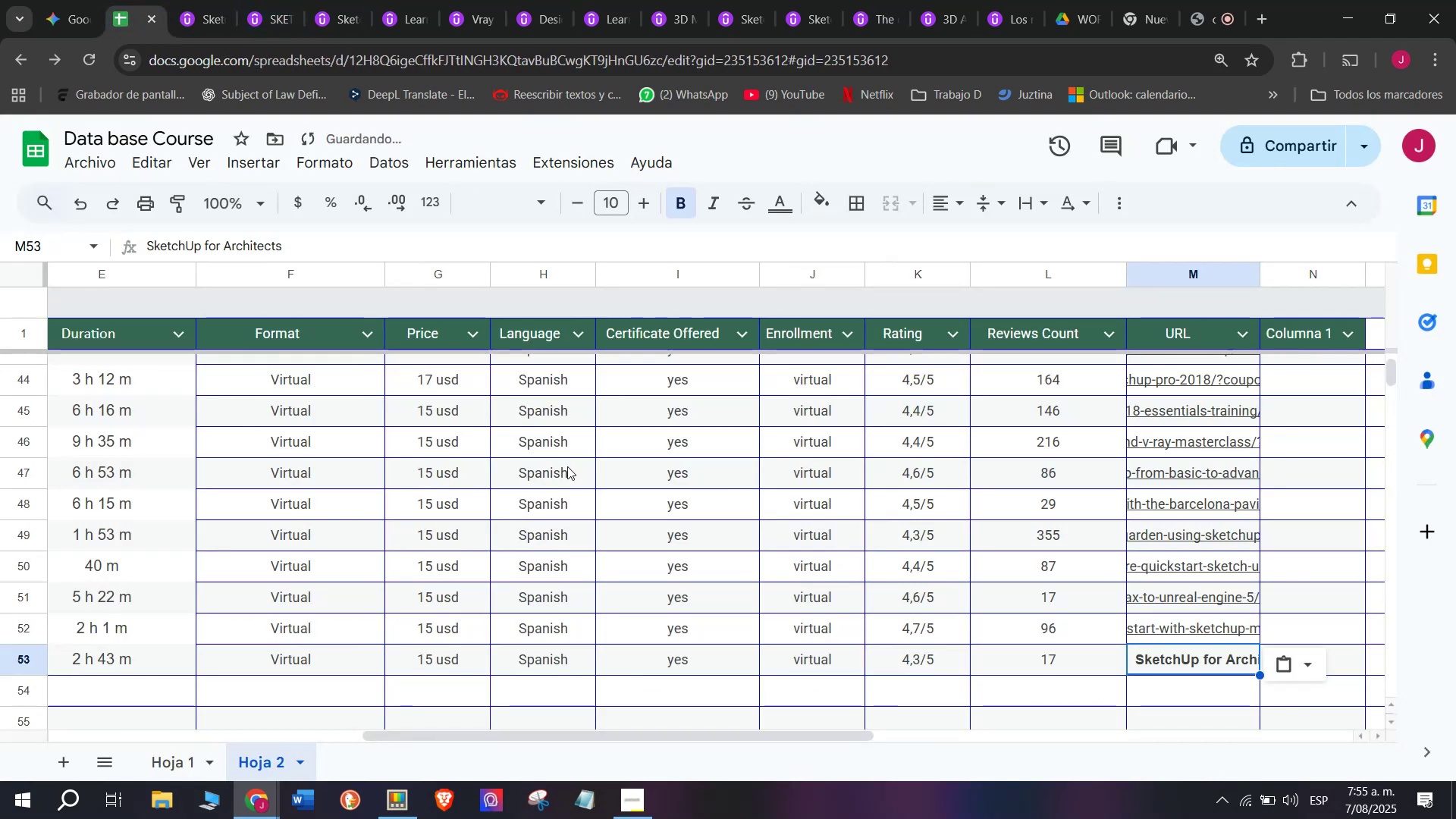 
key(Control+V)
 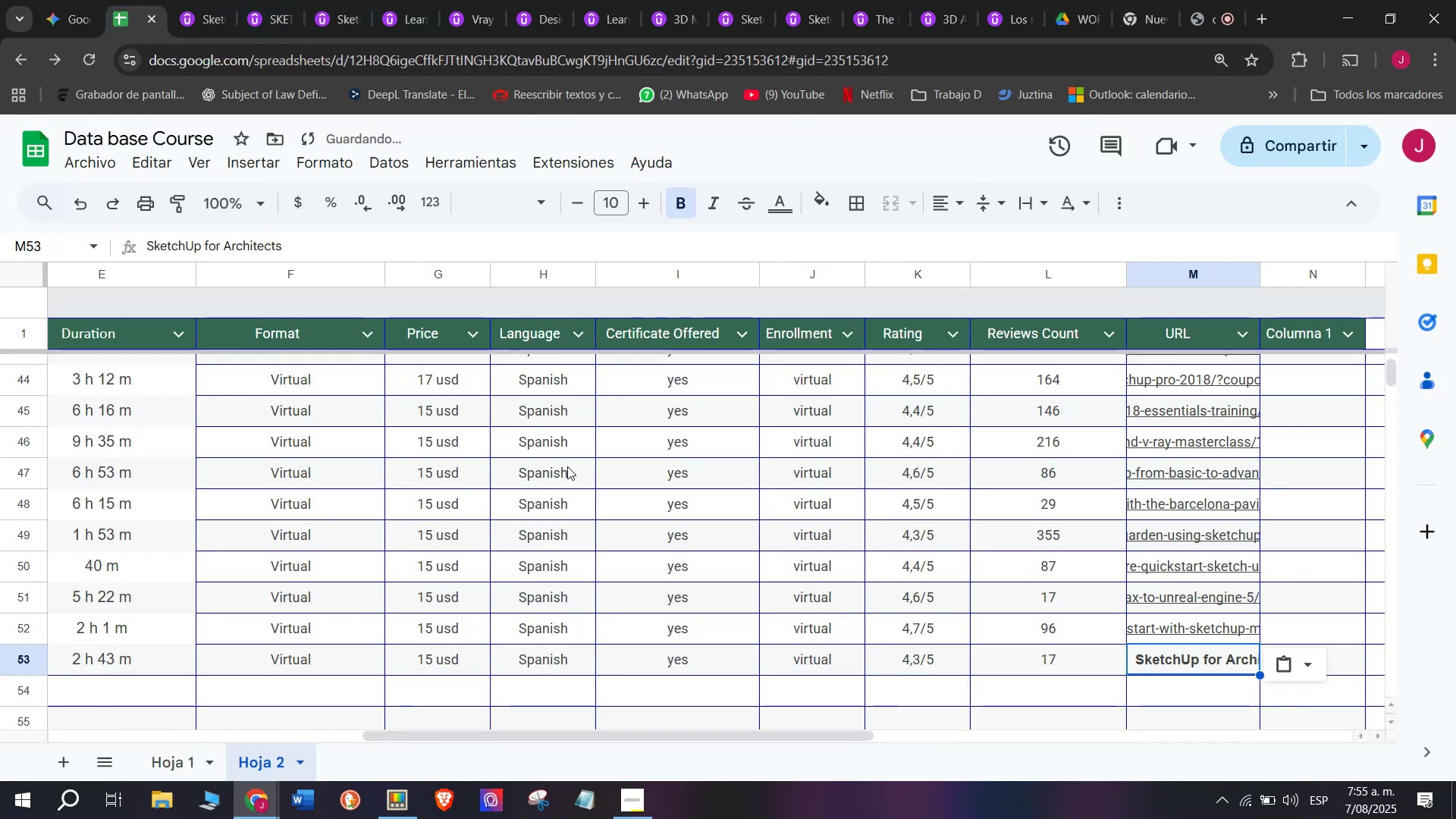 
key(Control+Shift+ControlLeft)
 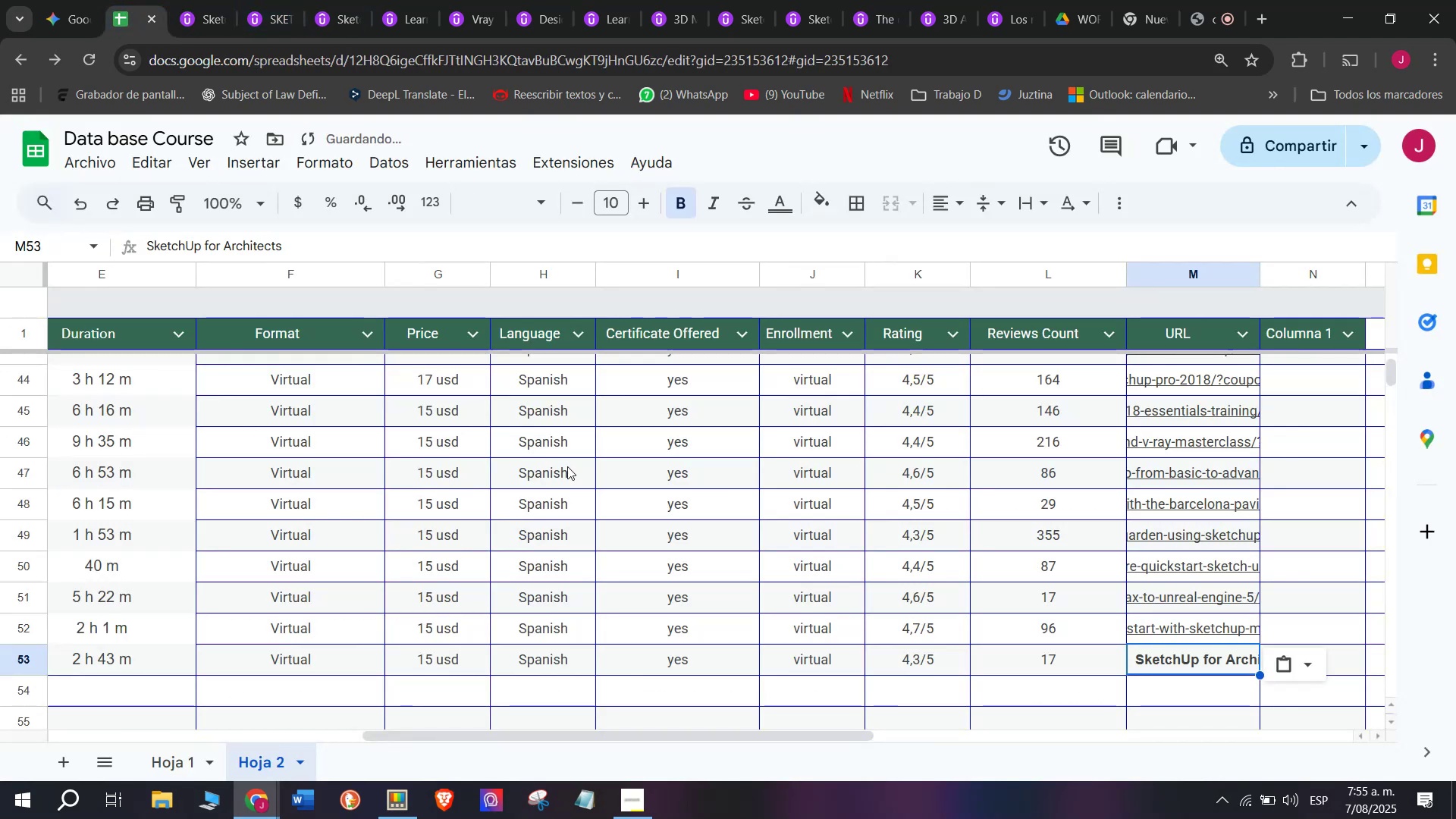 
key(Shift+ShiftLeft)
 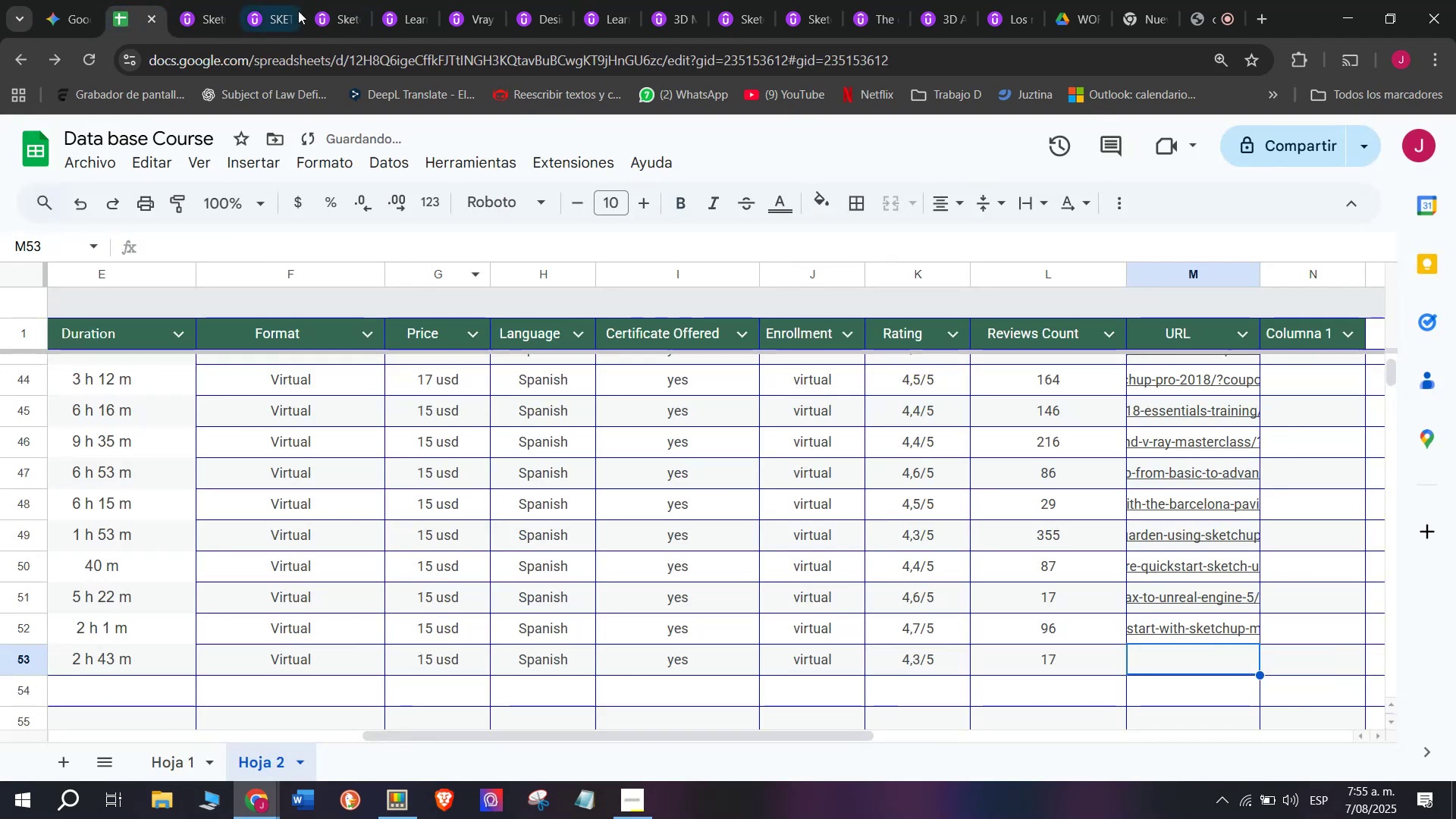 
key(Control+Shift+Z)
 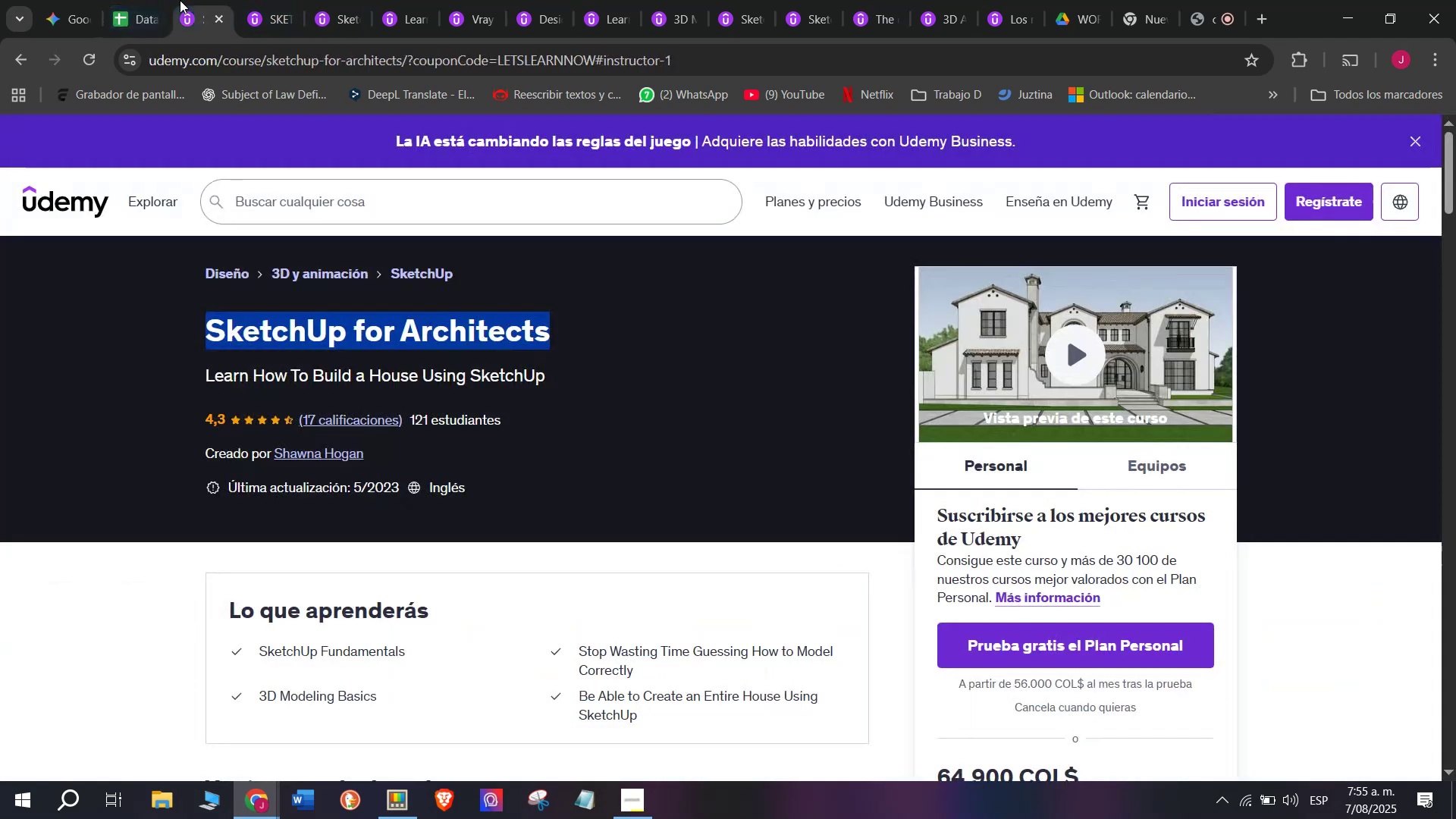 
double_click([219, 55])
 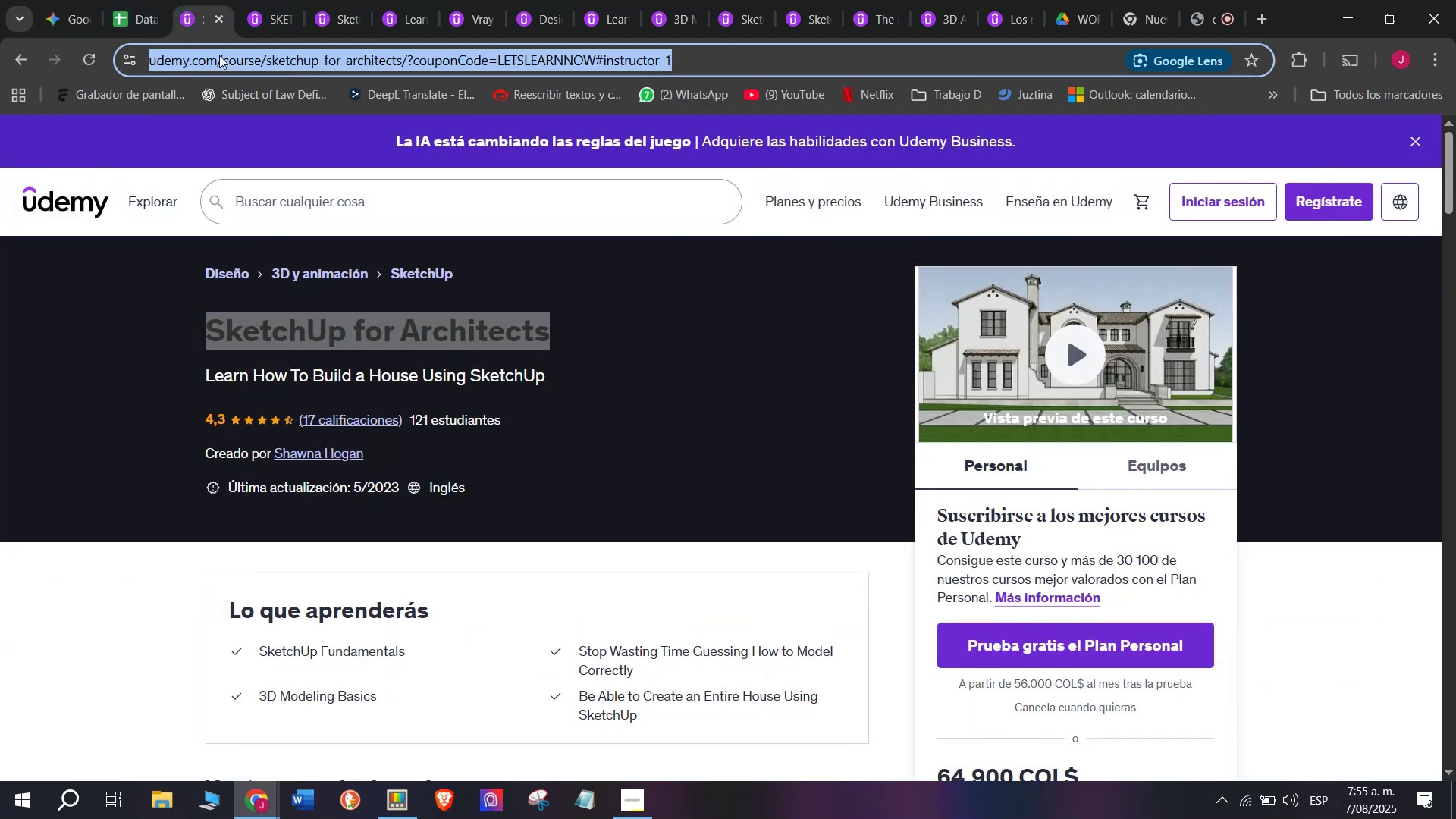 
triple_click([219, 55])
 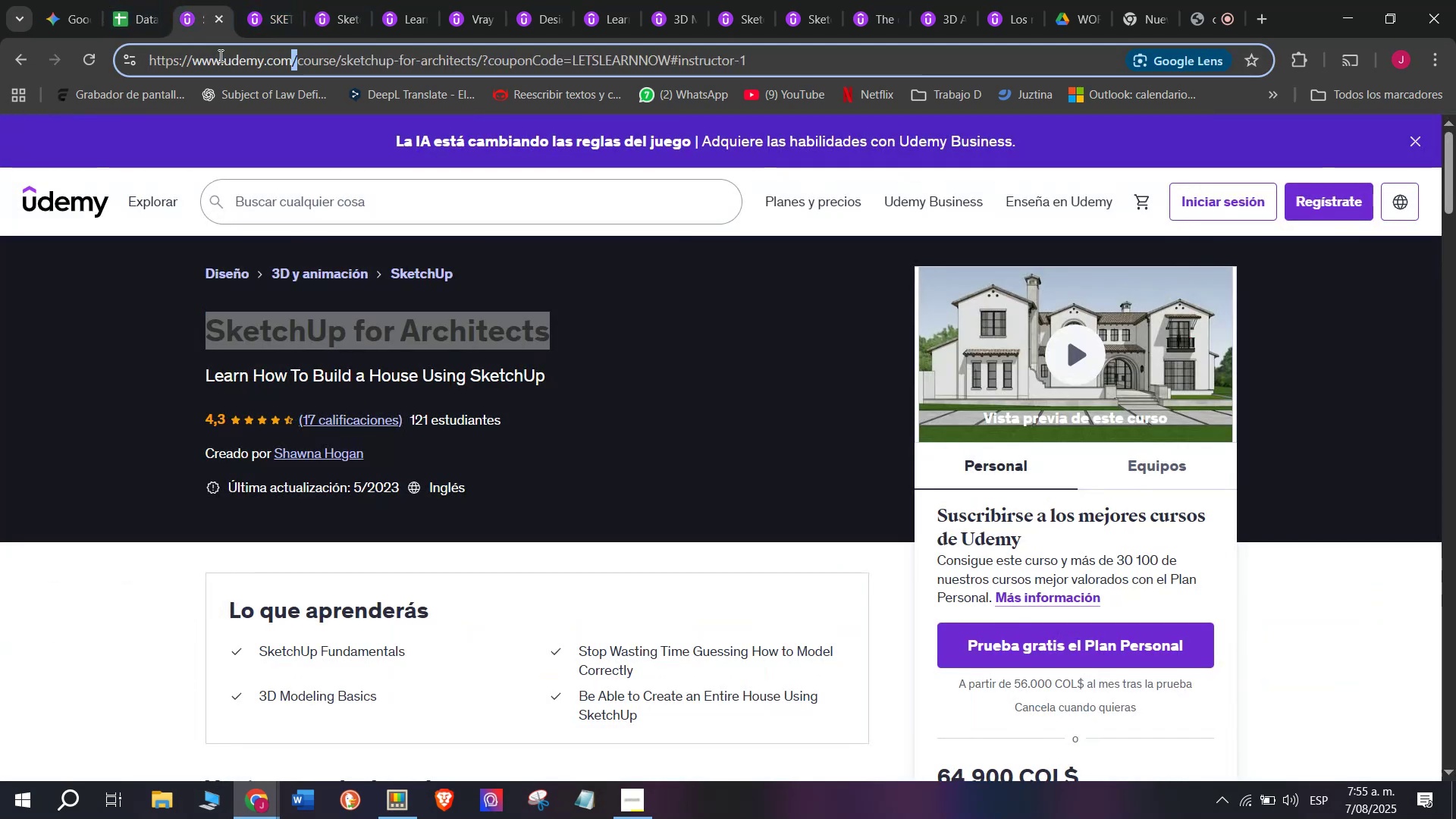 
triple_click([219, 55])
 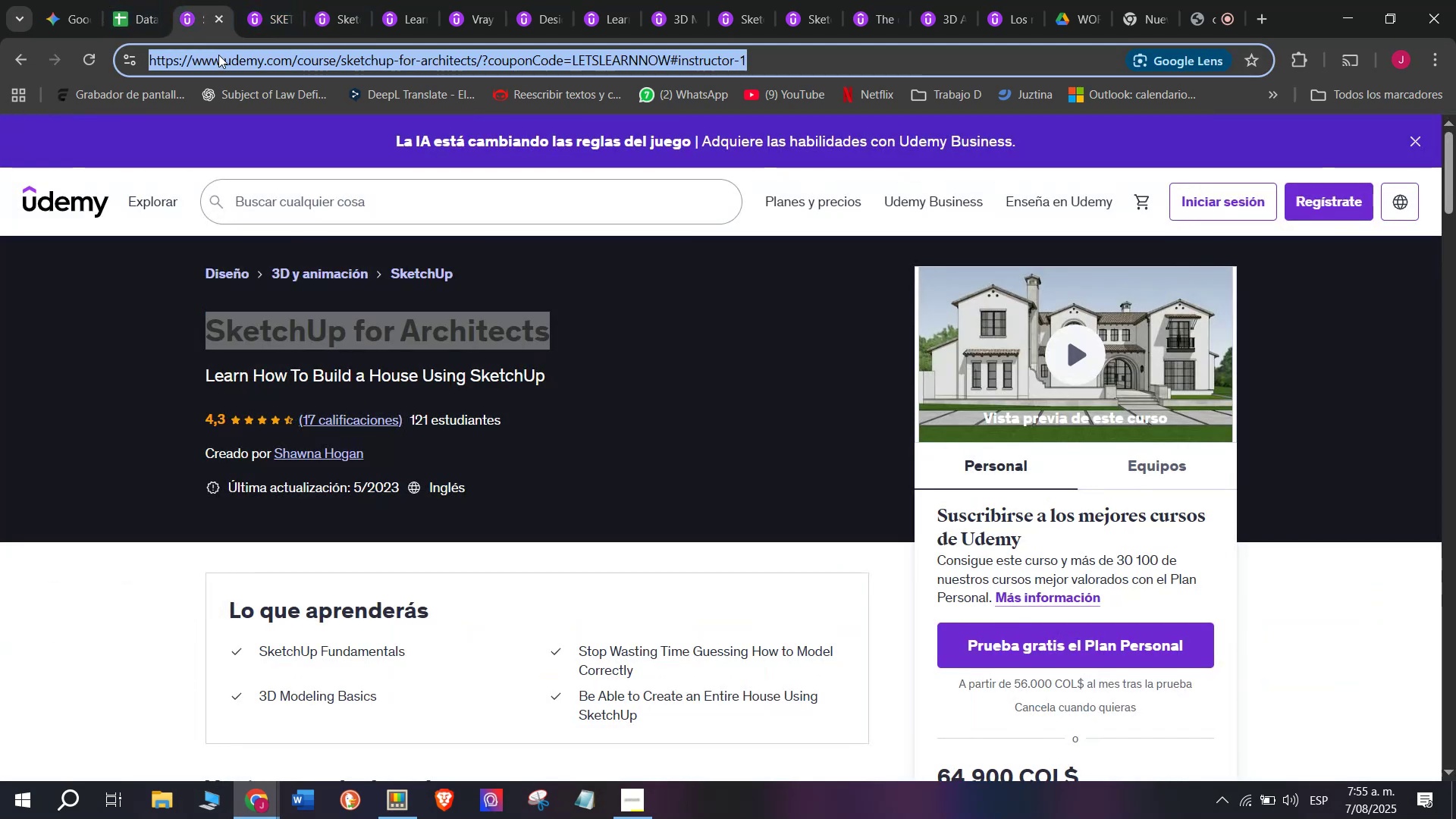 
key(Control+ControlLeft)
 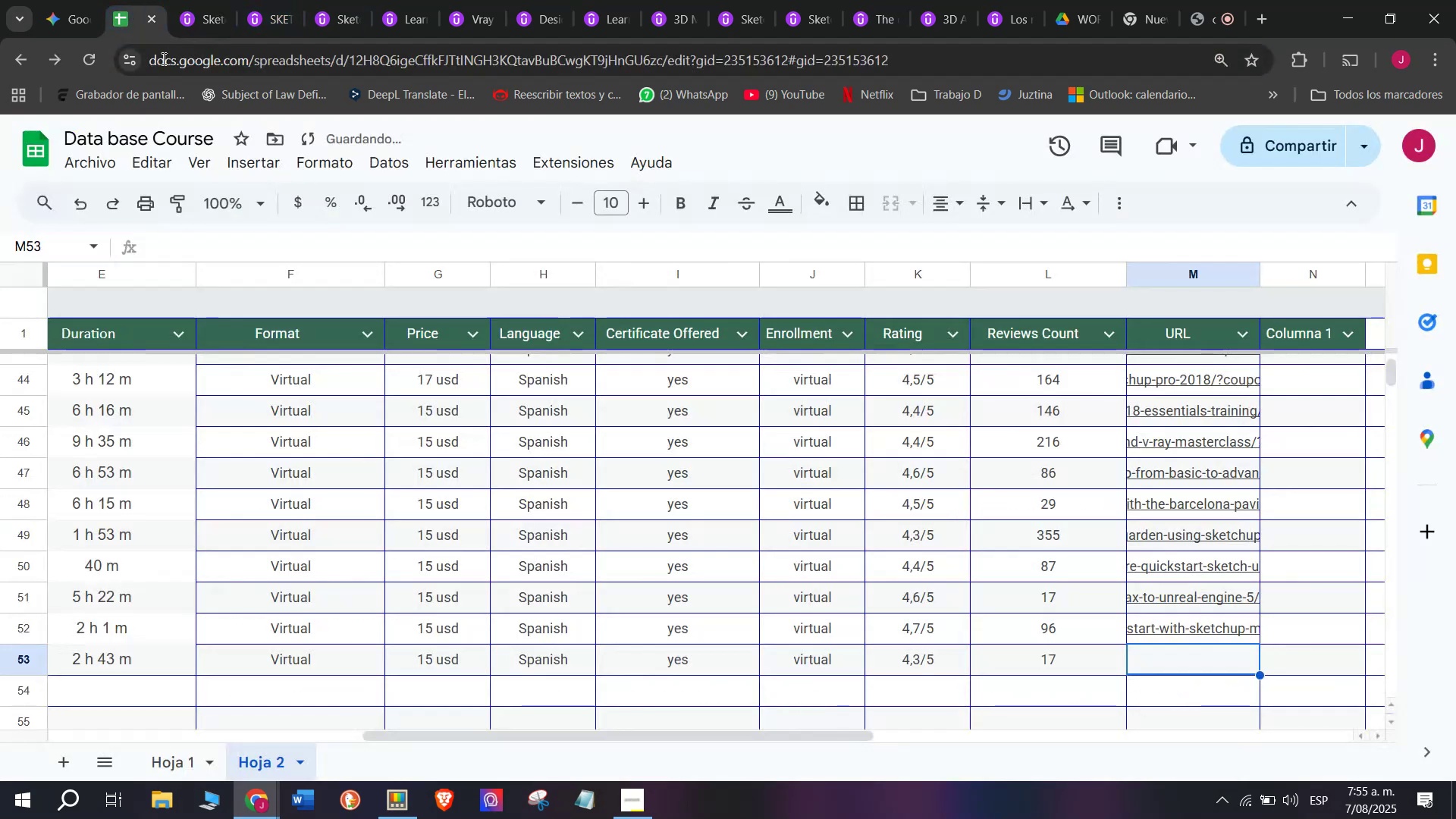 
key(Break)
 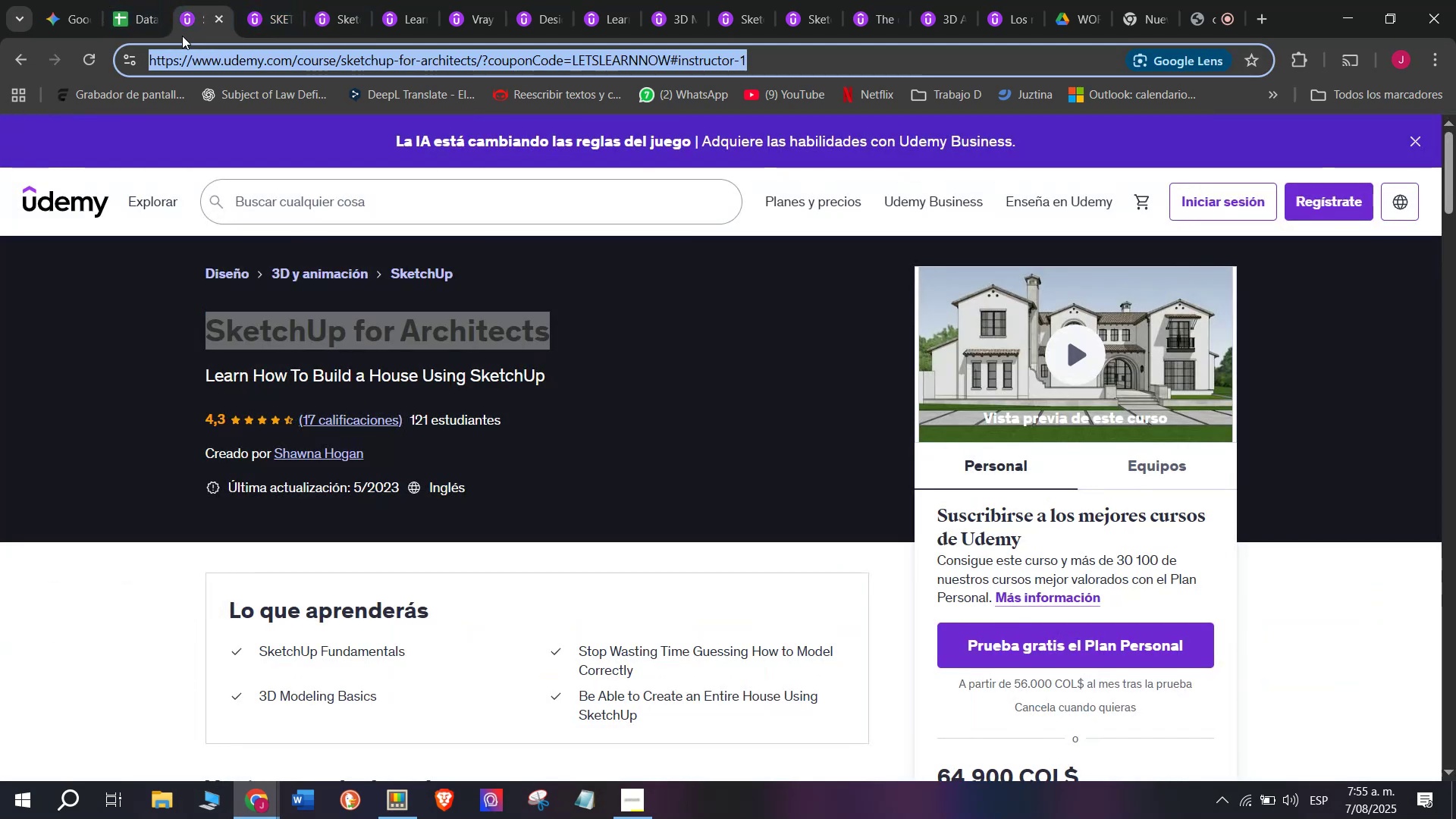 
key(Control+C)
 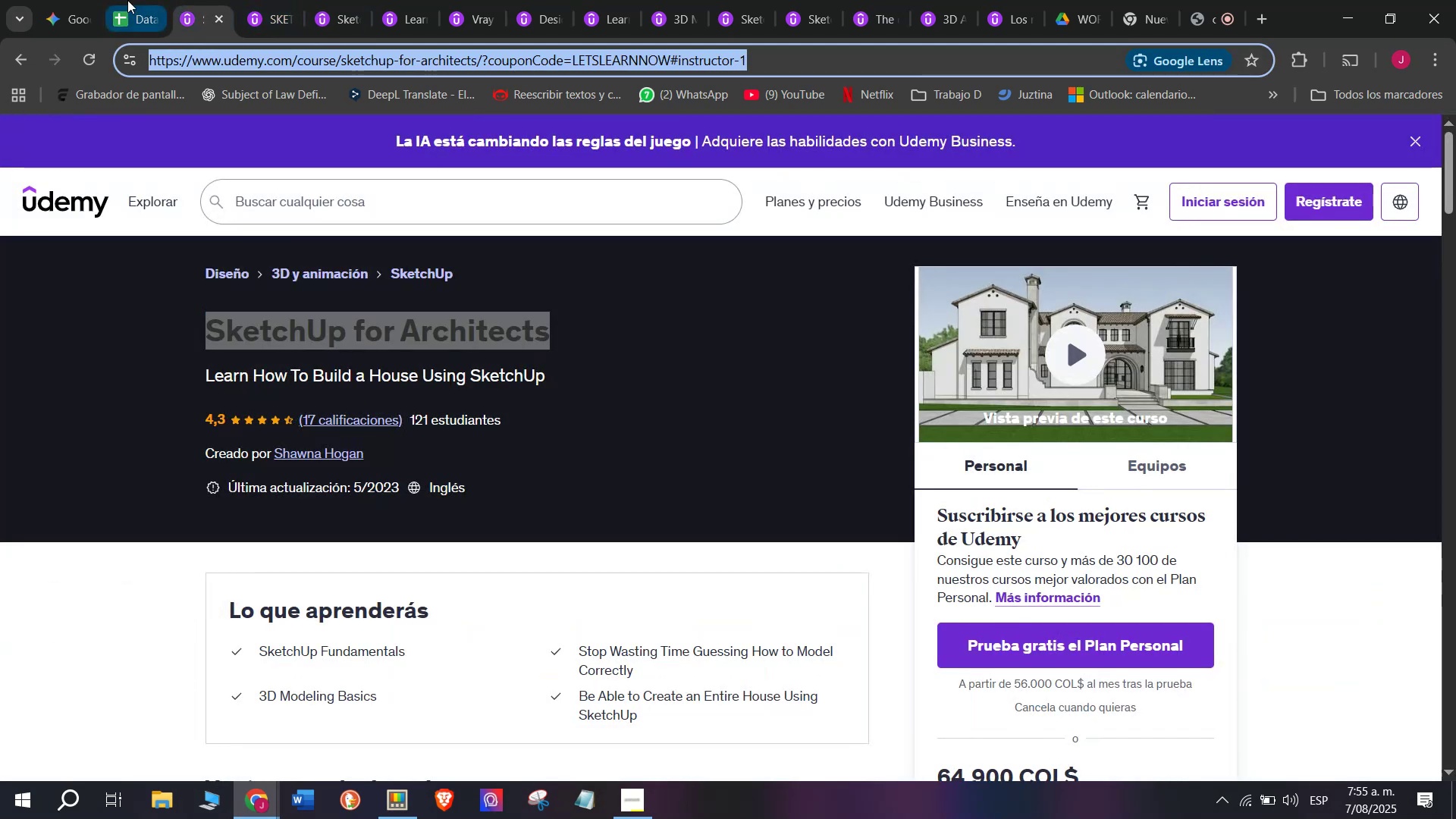 
triple_click([127, 0])
 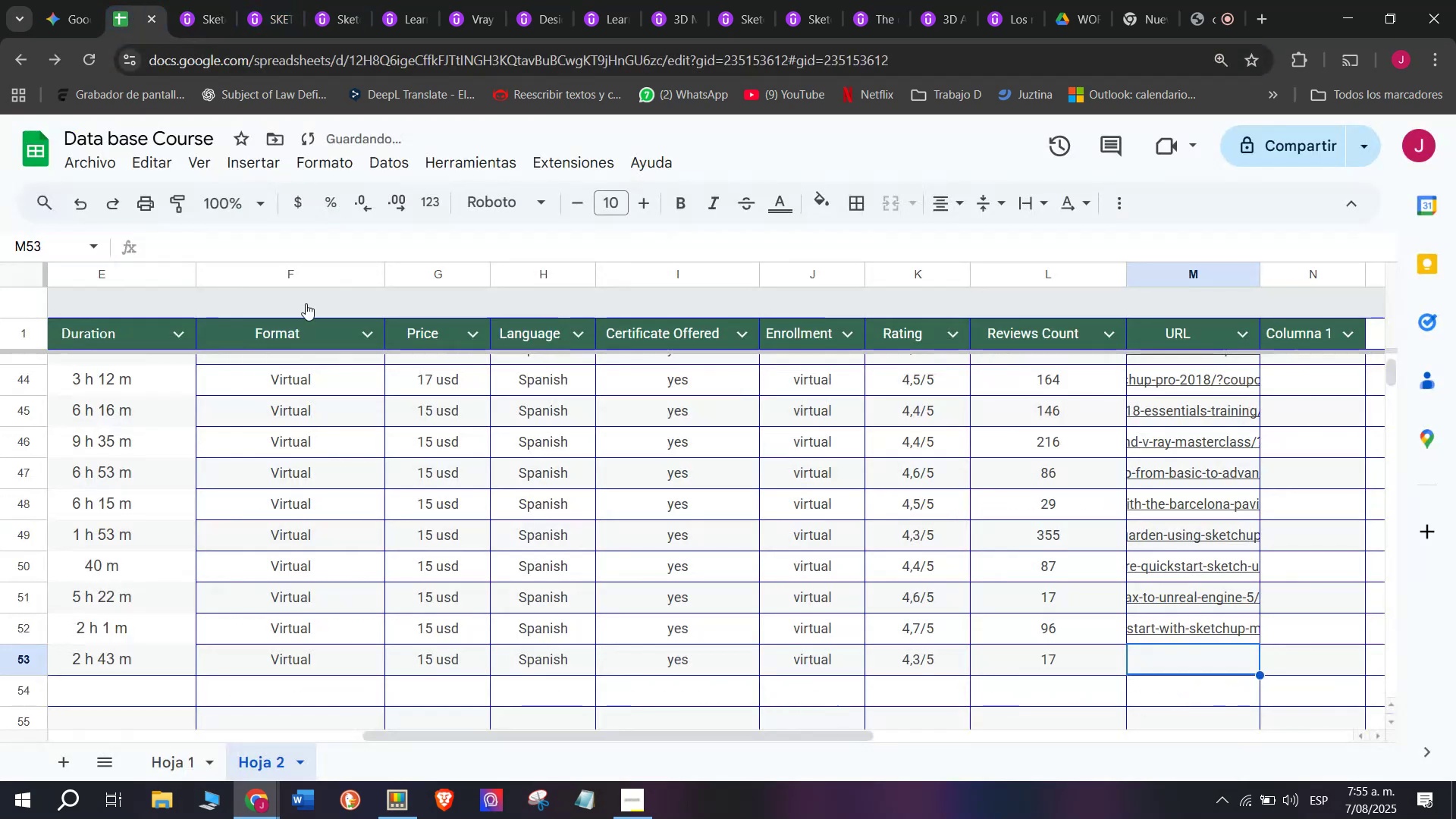 
key(Control+ControlLeft)
 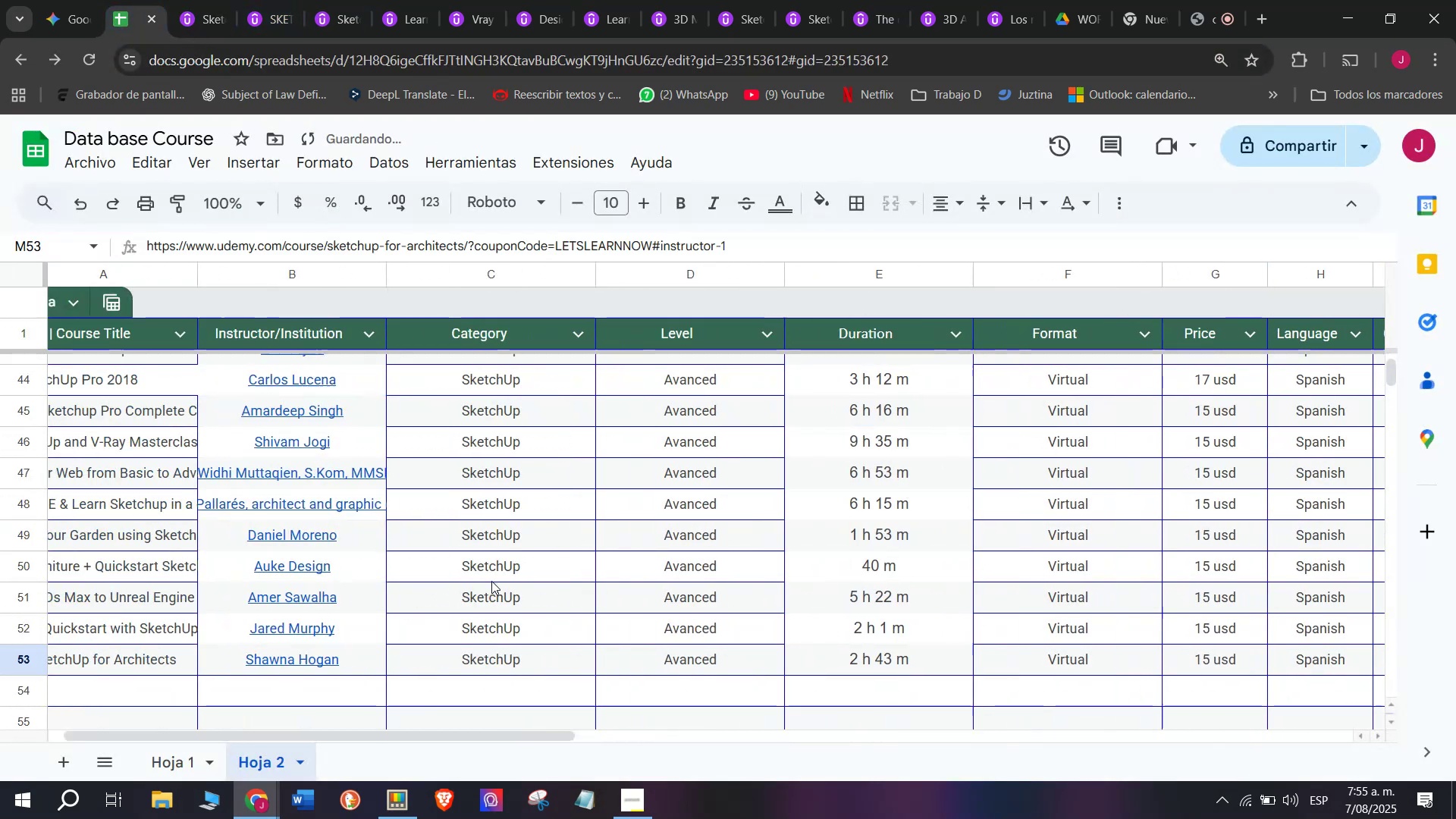 
key(Z)
 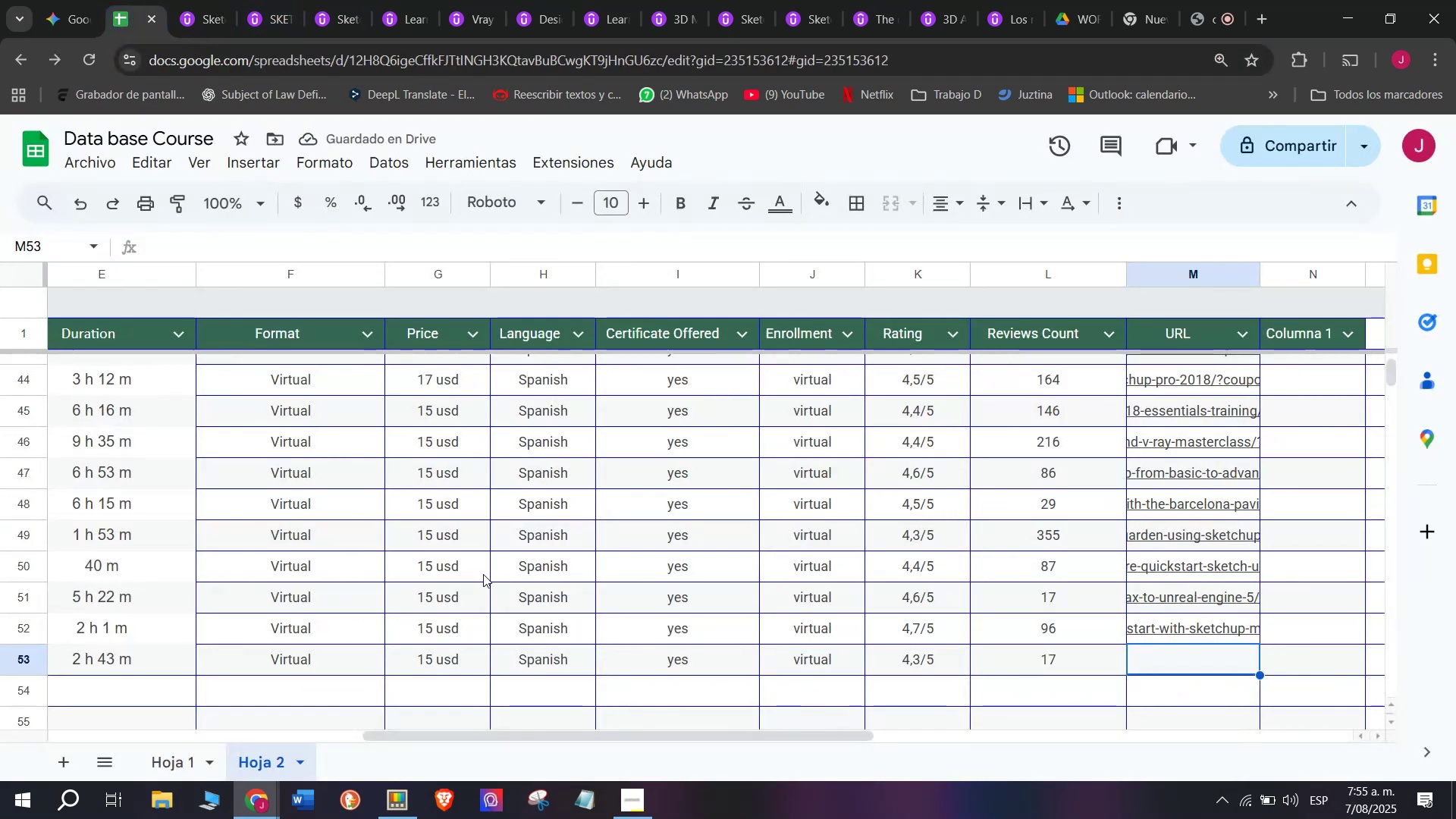 
key(Control+V)
 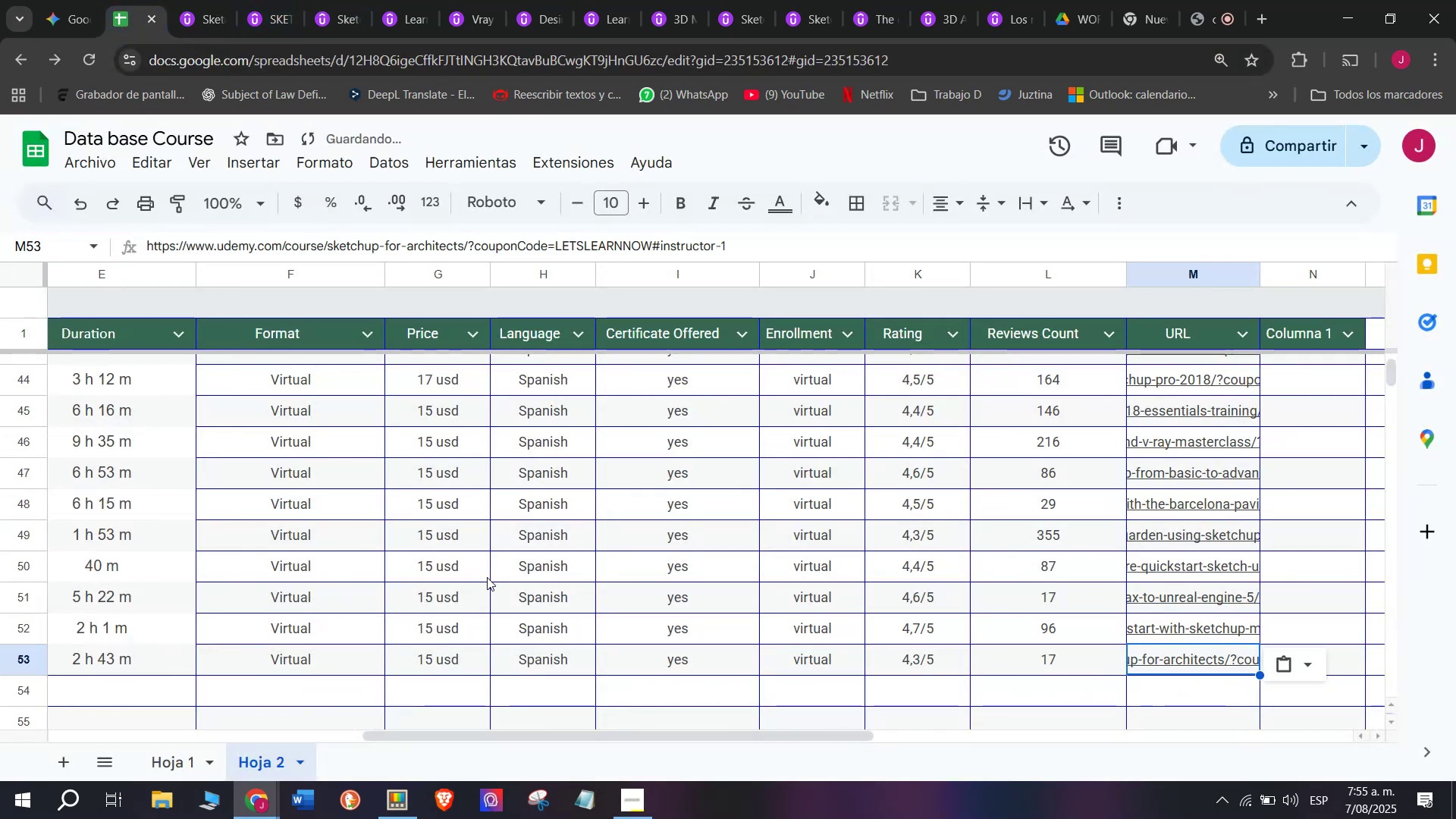 
scroll: coordinate [203, 598], scroll_direction: up, amount: 3.0
 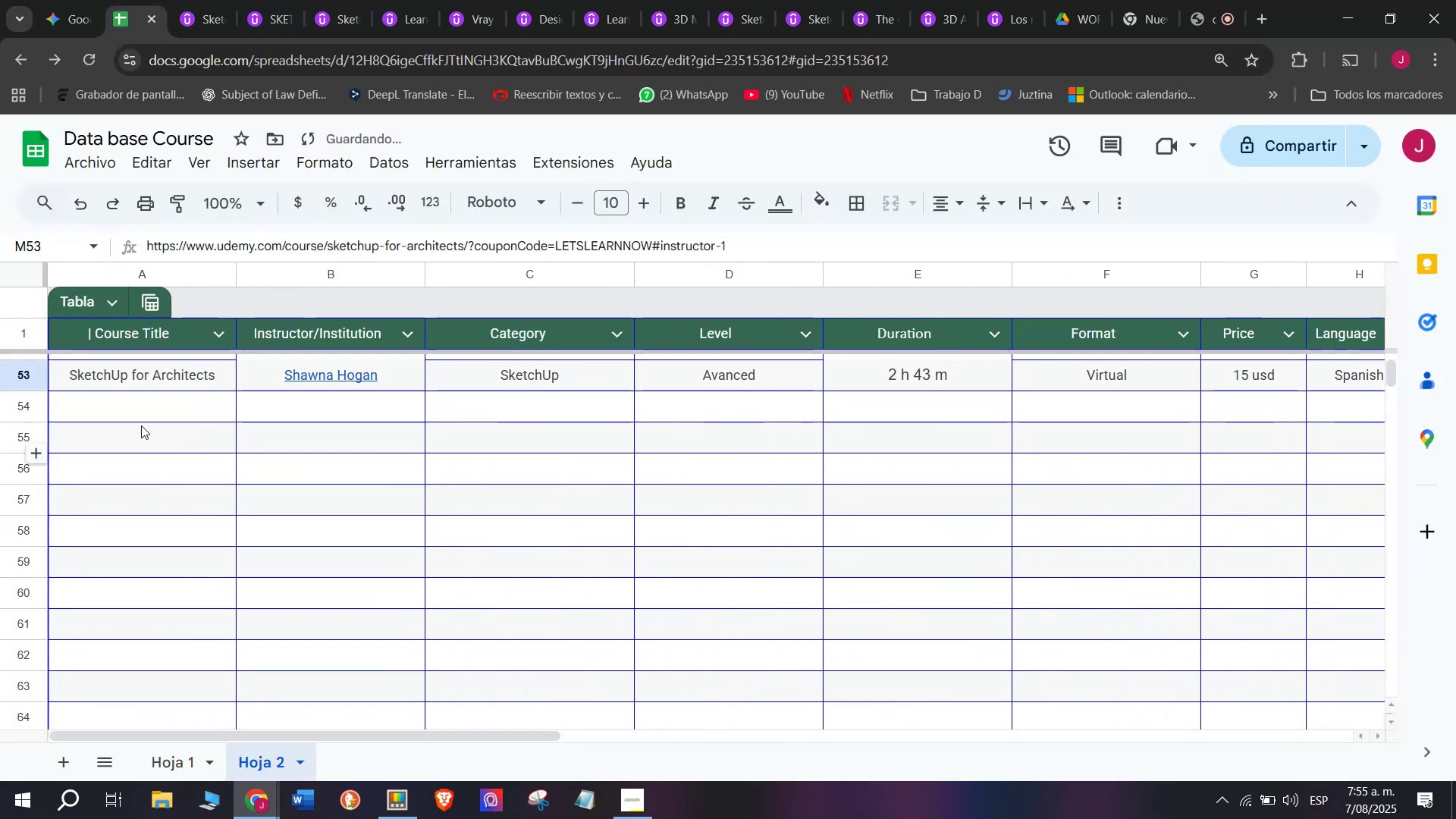 
left_click([141, 424])
 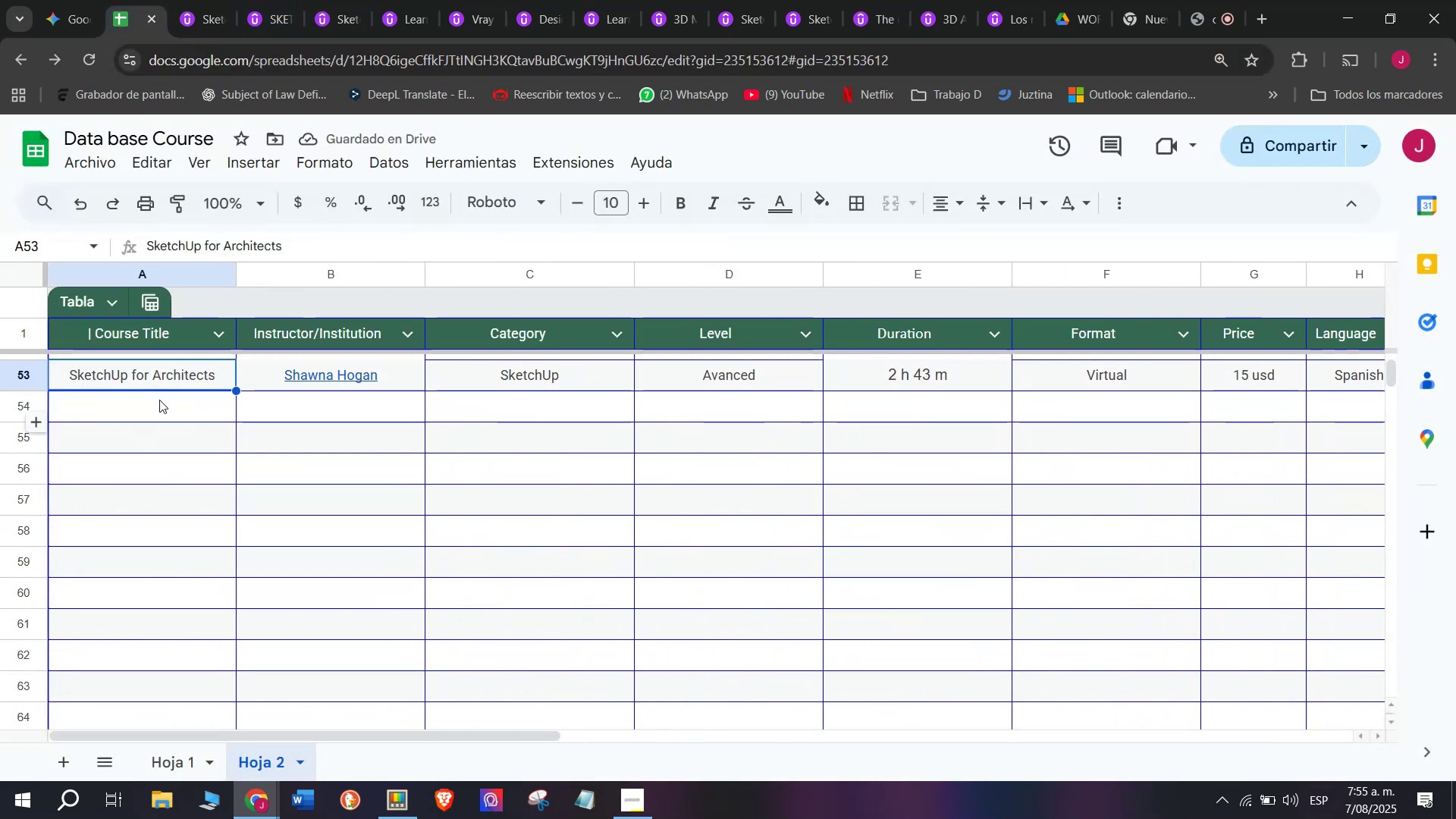 
triple_click([163, 406])
 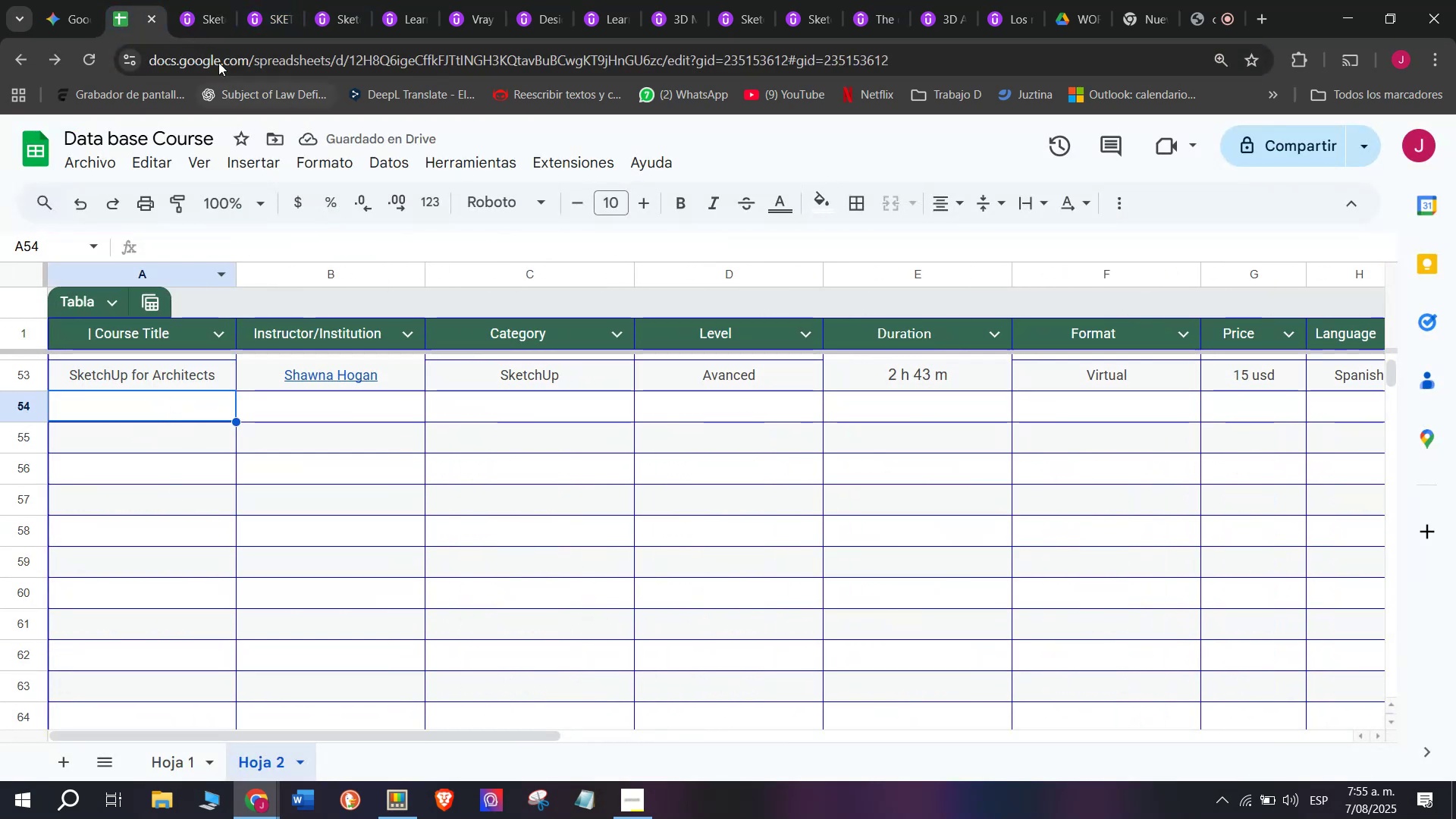 
left_click([193, 0])
 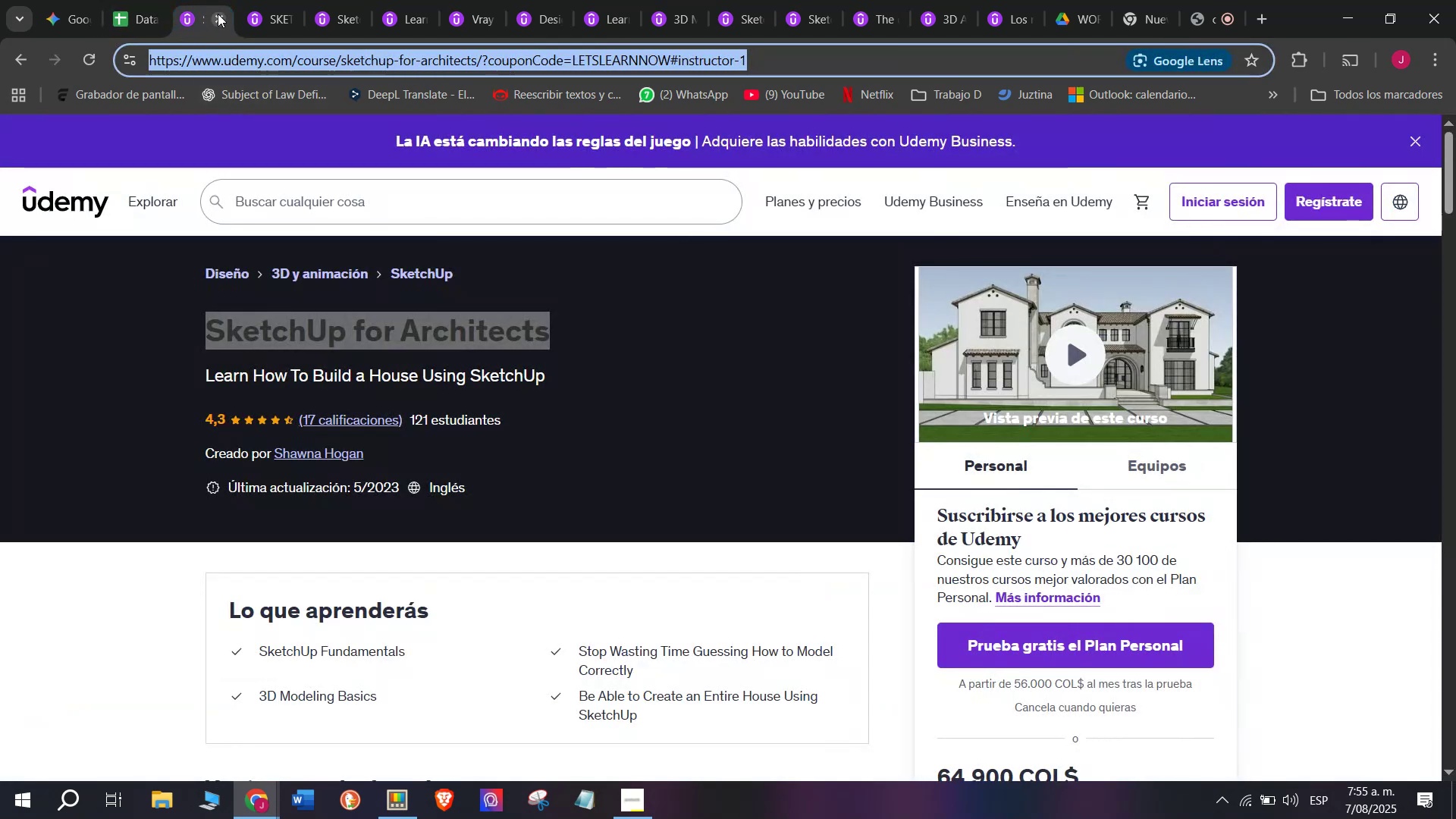 
left_click([218, 14])
 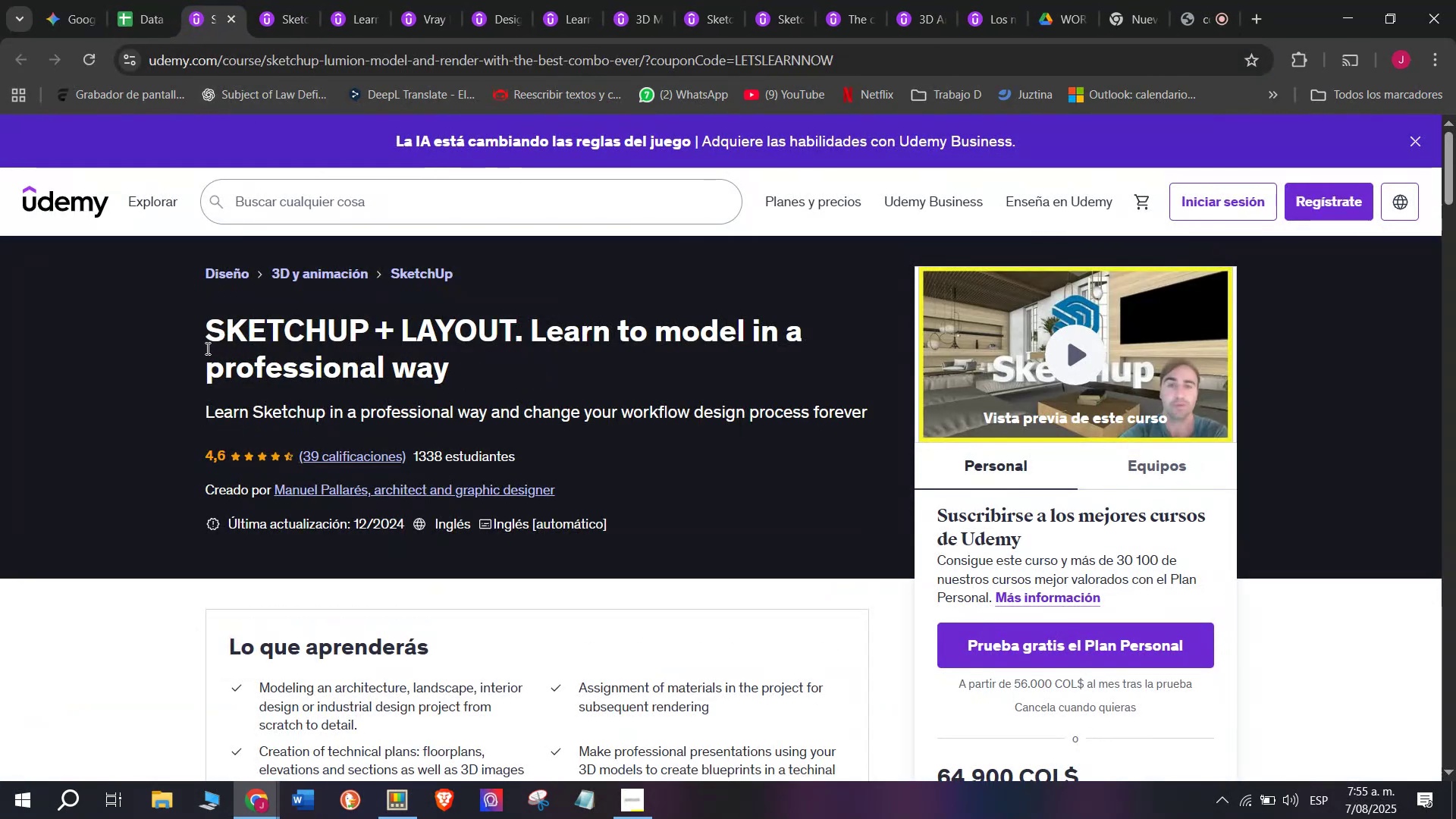 
left_click_drag(start_coordinate=[181, 327], to_coordinate=[531, 363])
 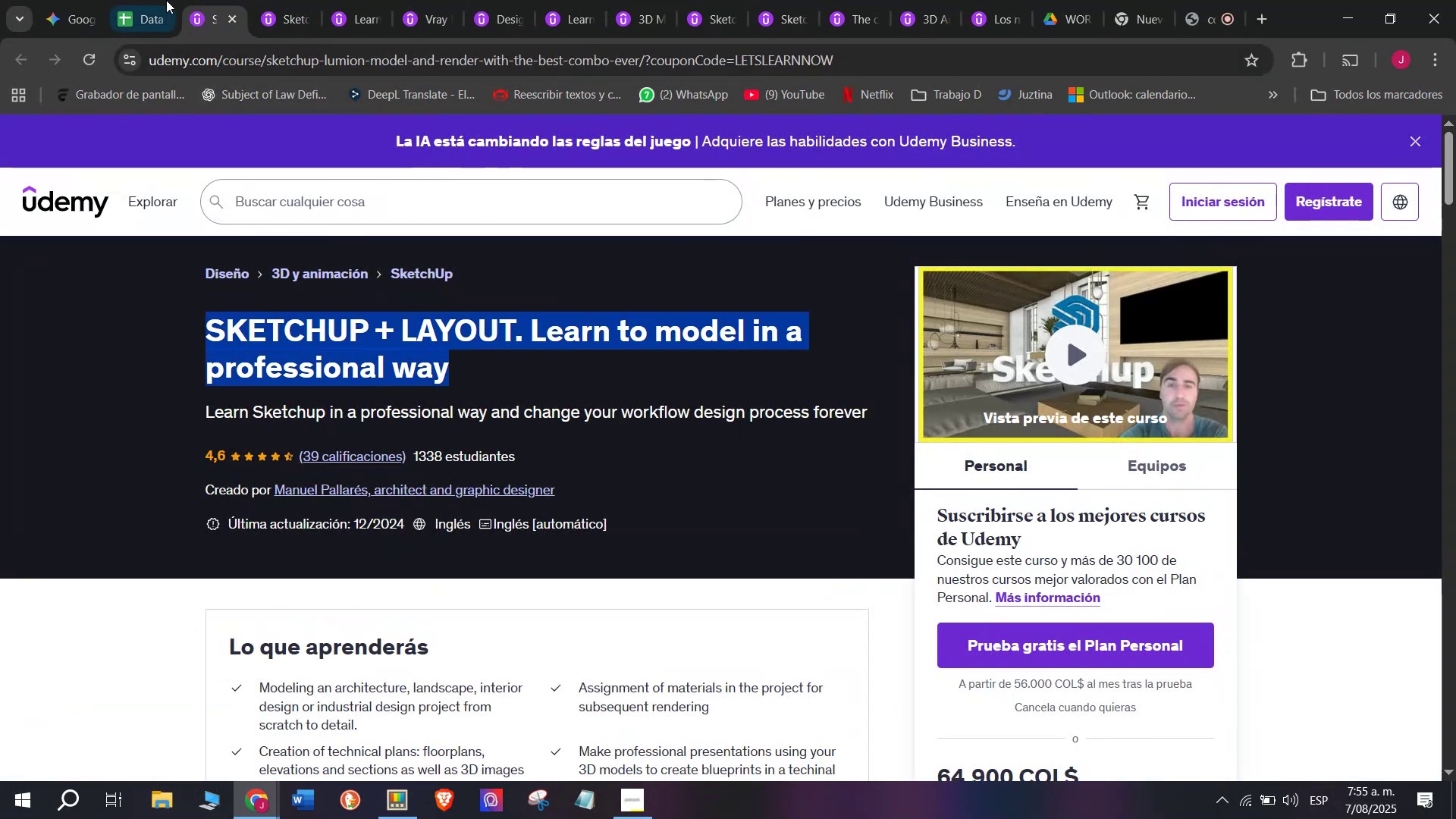 
key(Break)
 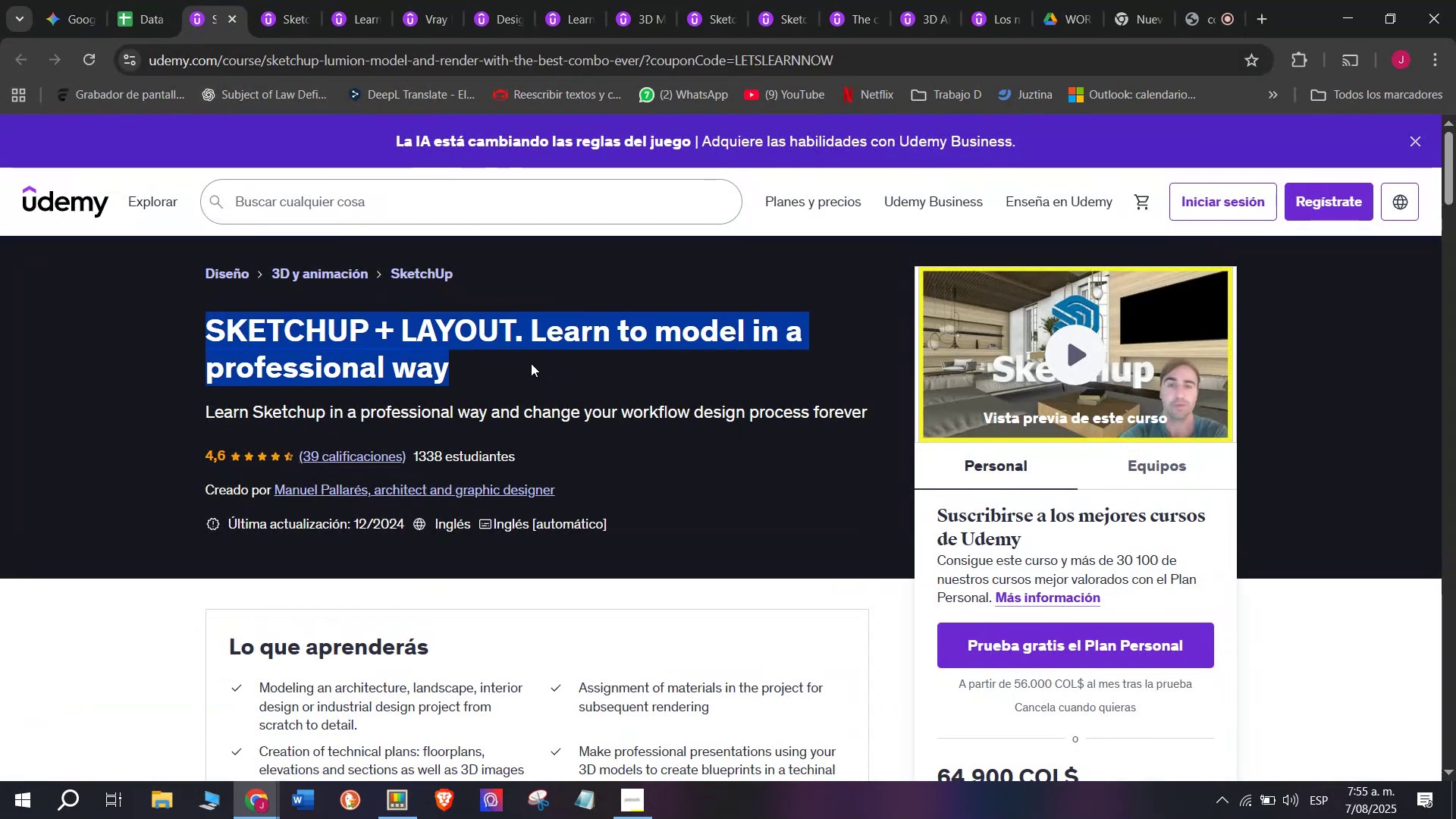 
key(Control+ControlLeft)
 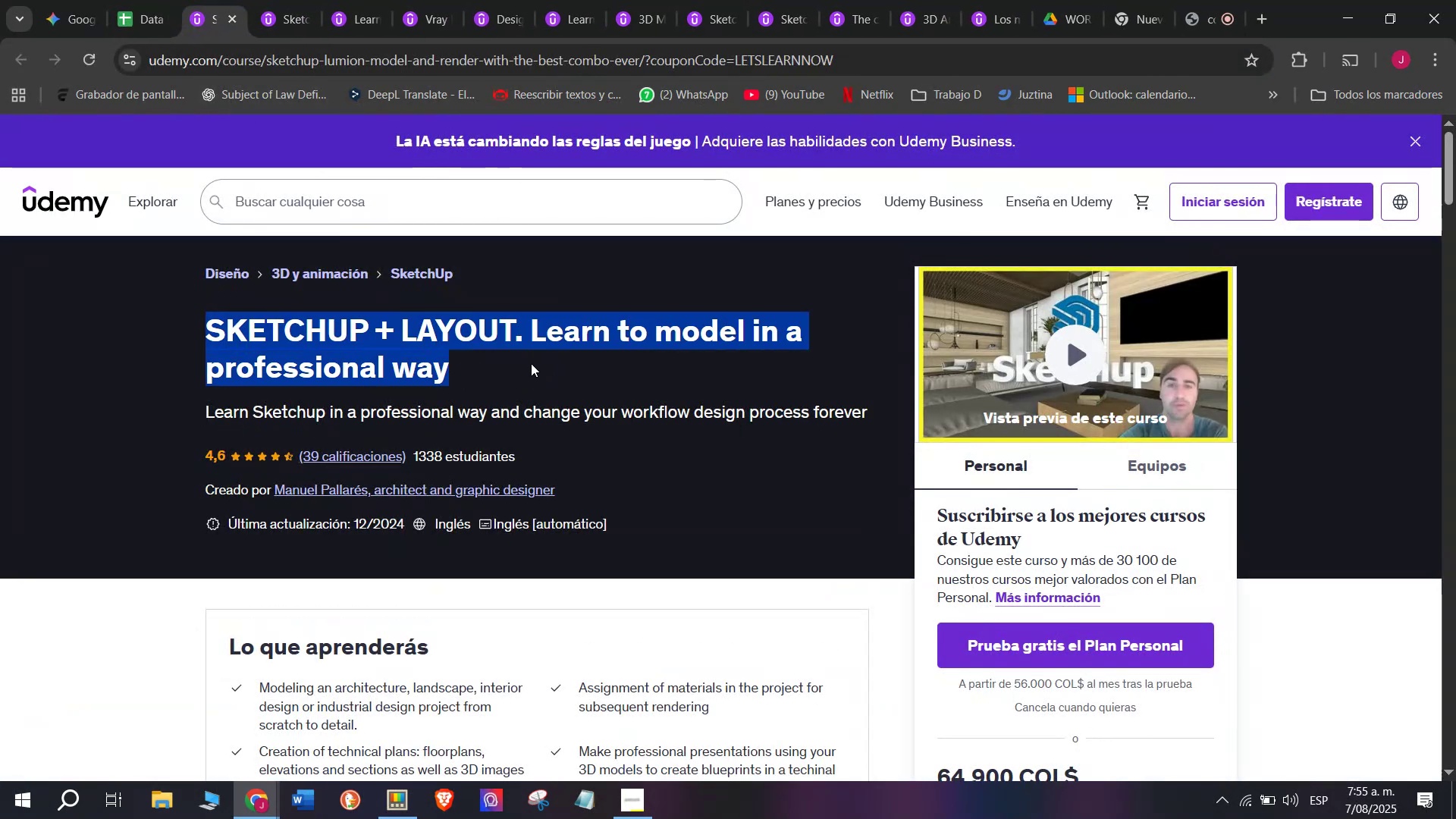 
key(Control+C)
 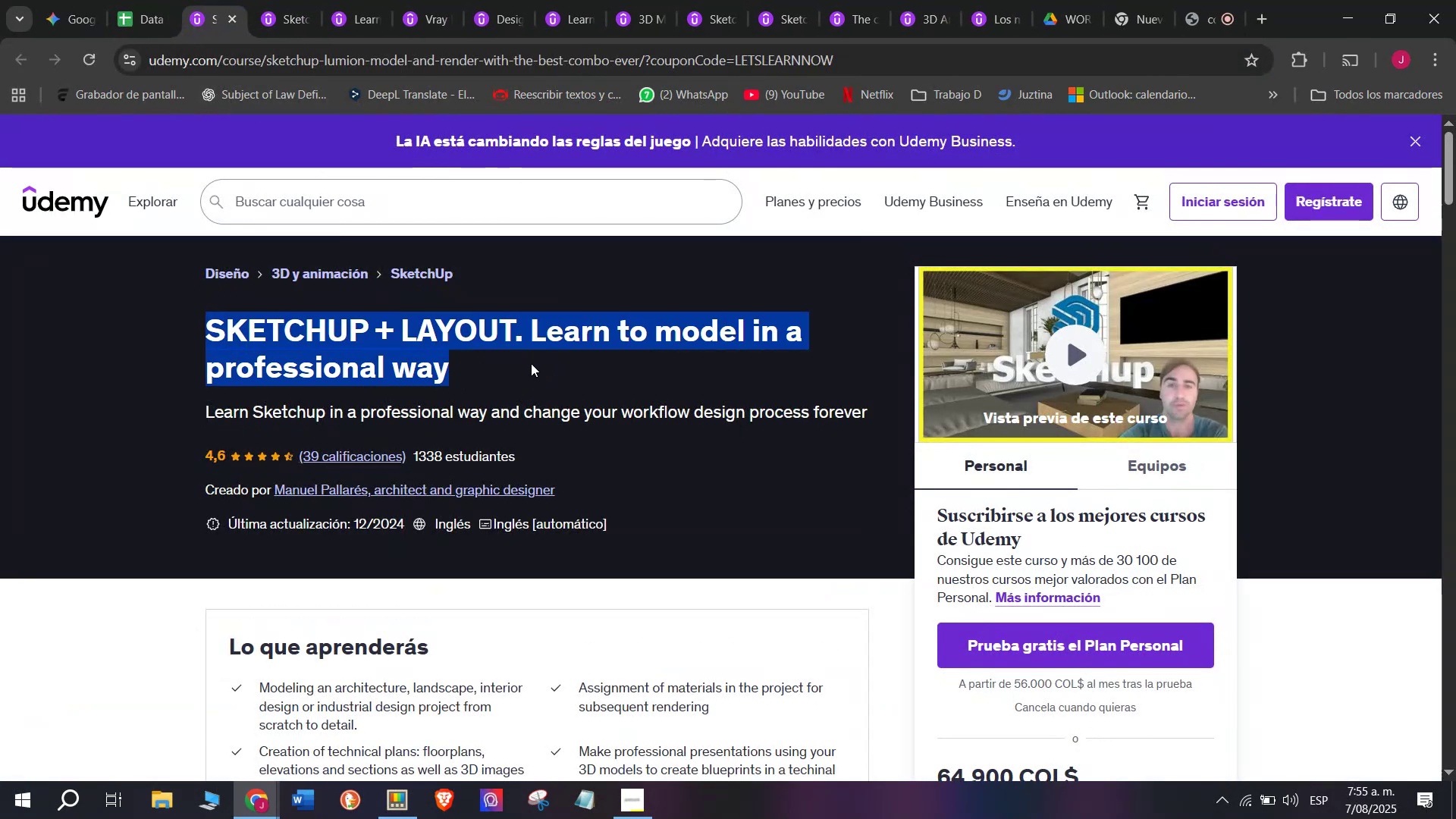 
key(Break)
 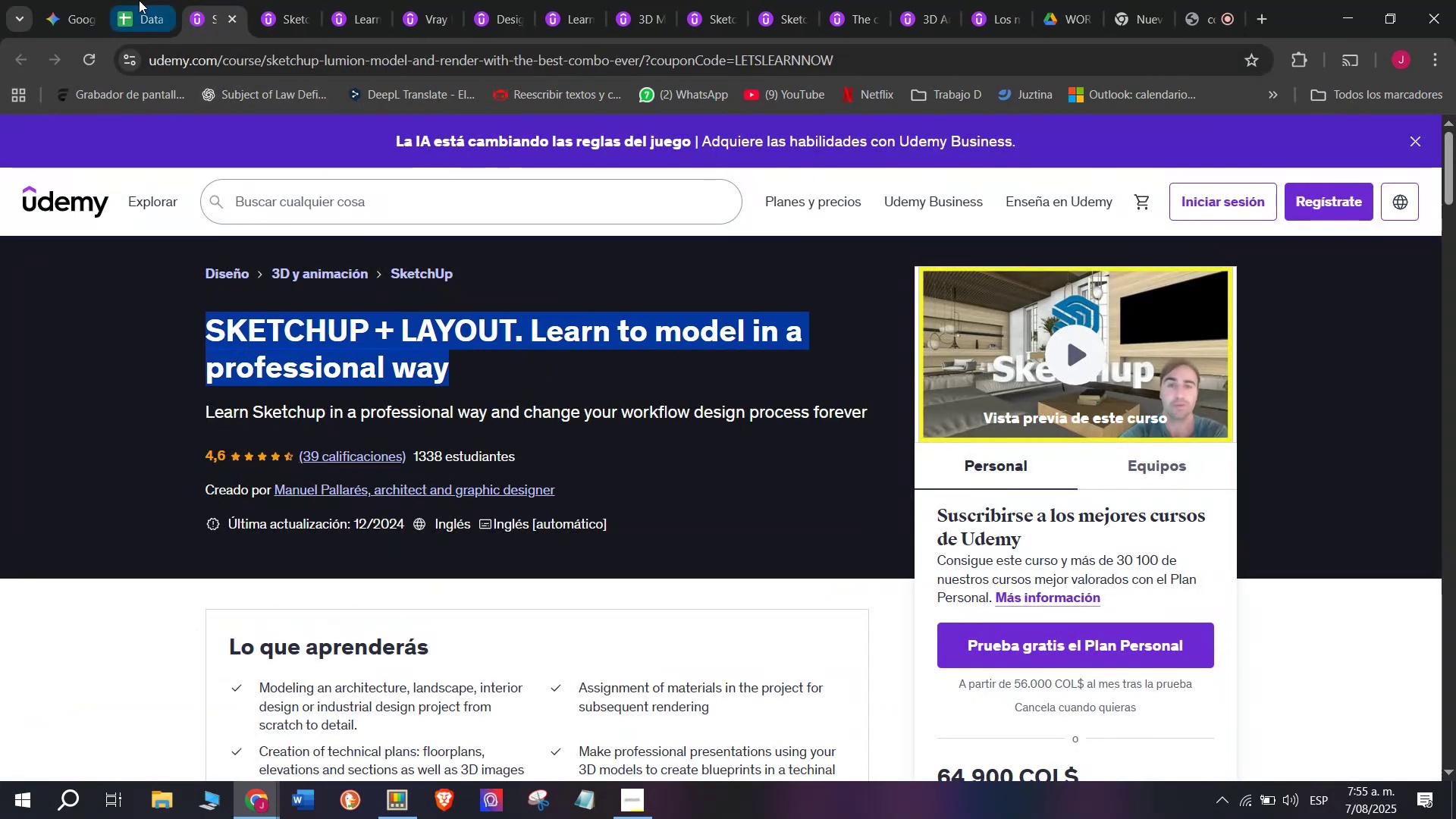 
key(Control+ControlLeft)
 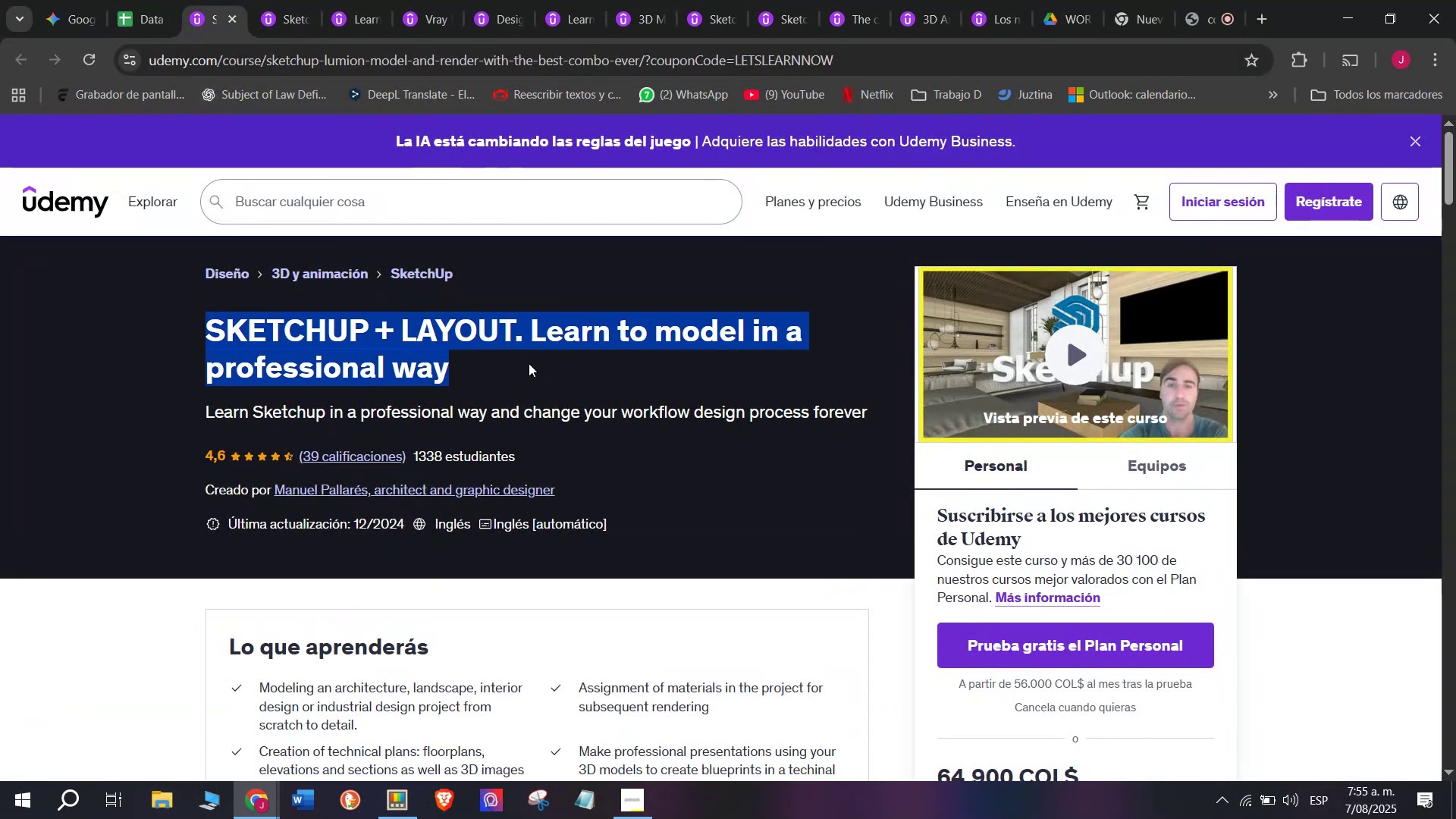 
key(Control+C)
 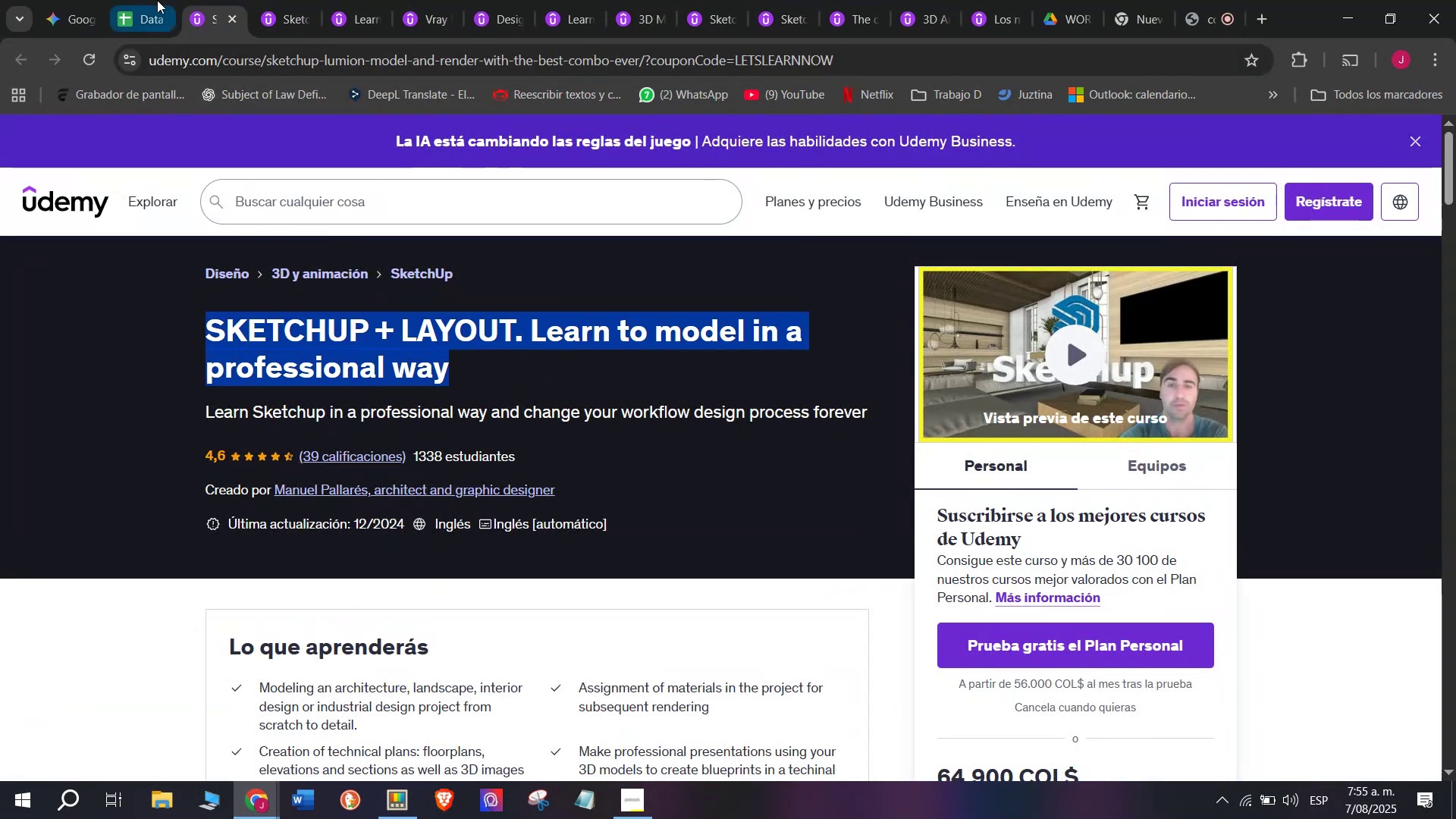 
left_click([139, 0])
 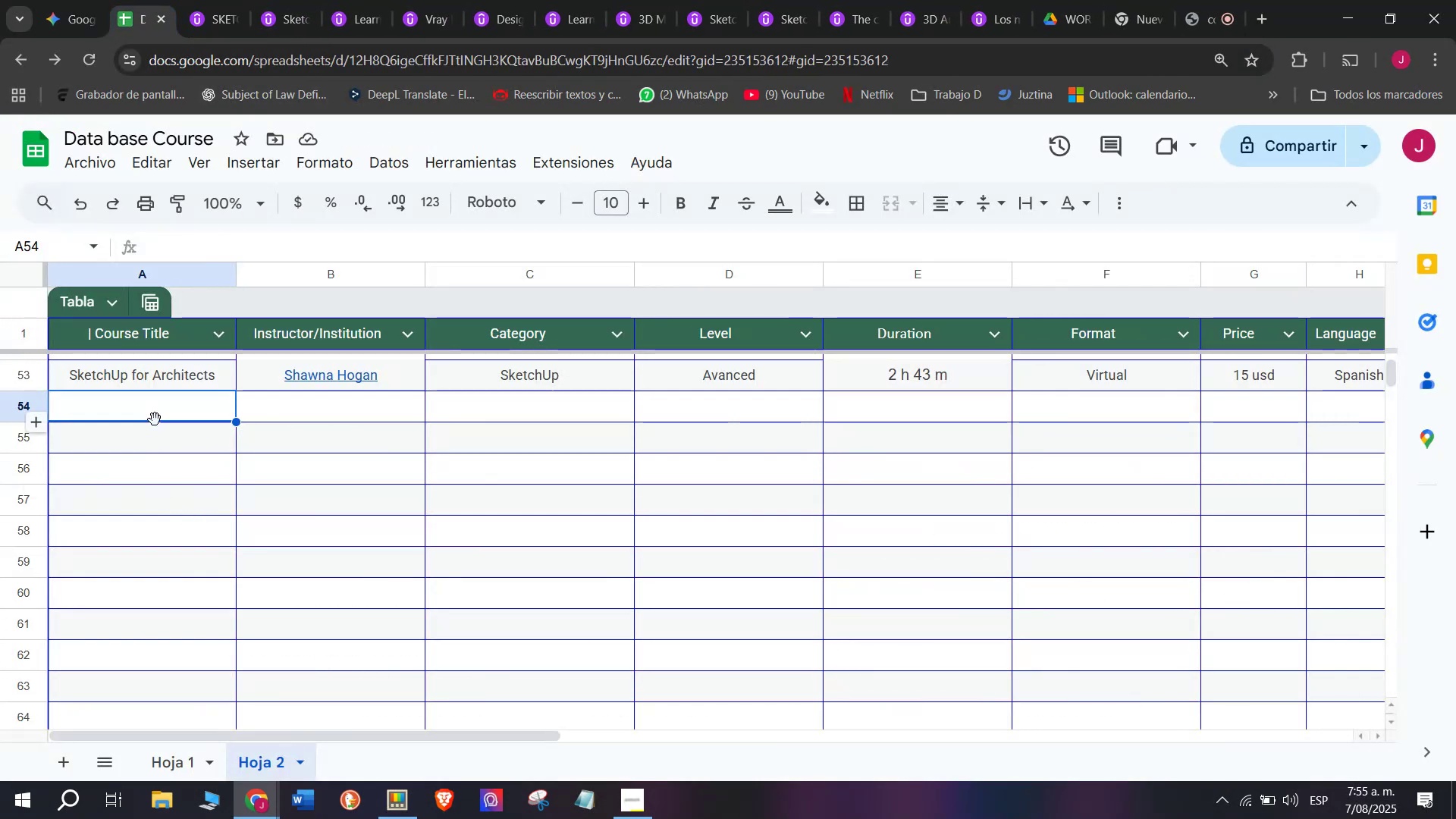 
left_click([157, 410])
 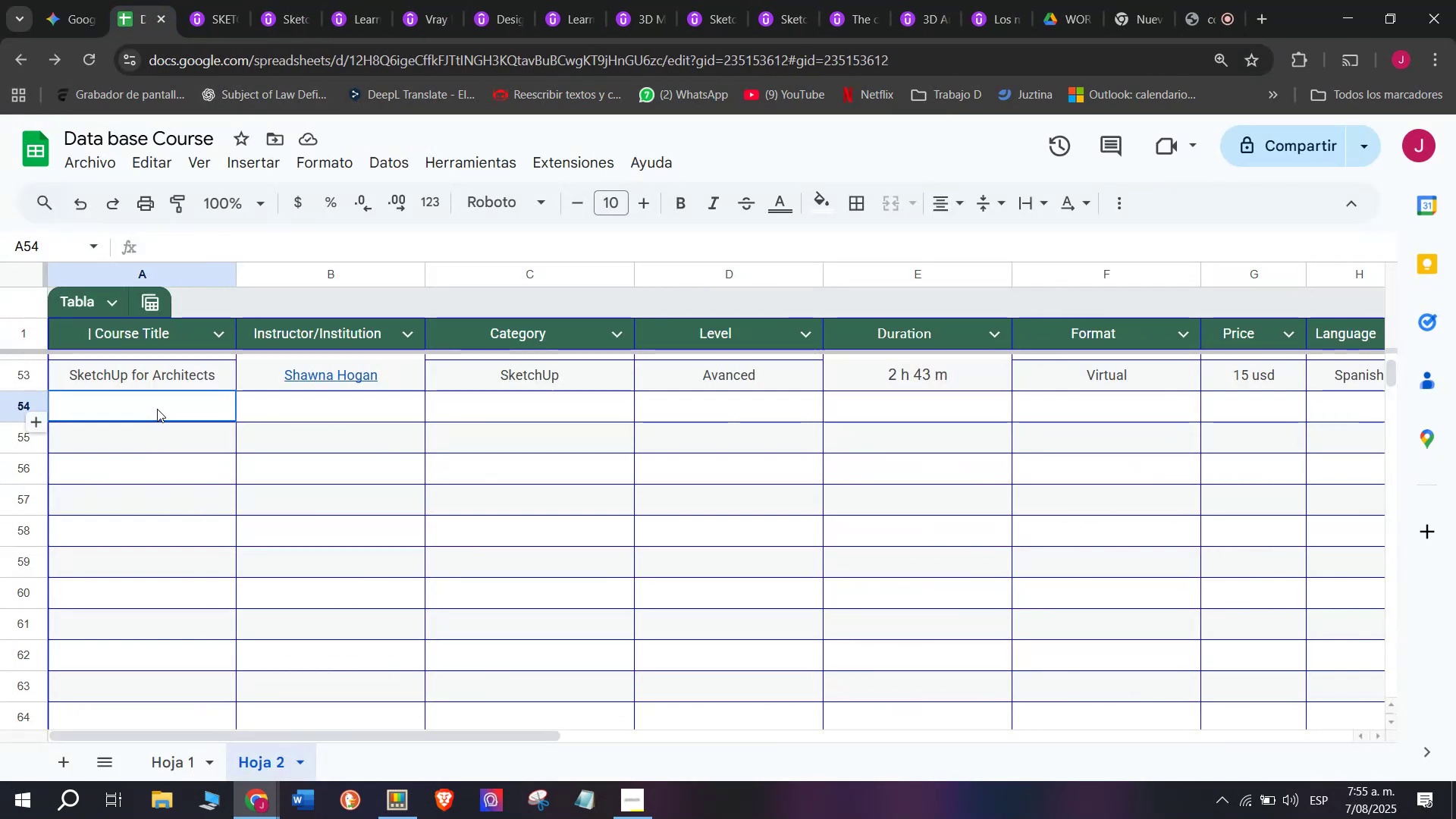 
key(Control+ControlLeft)
 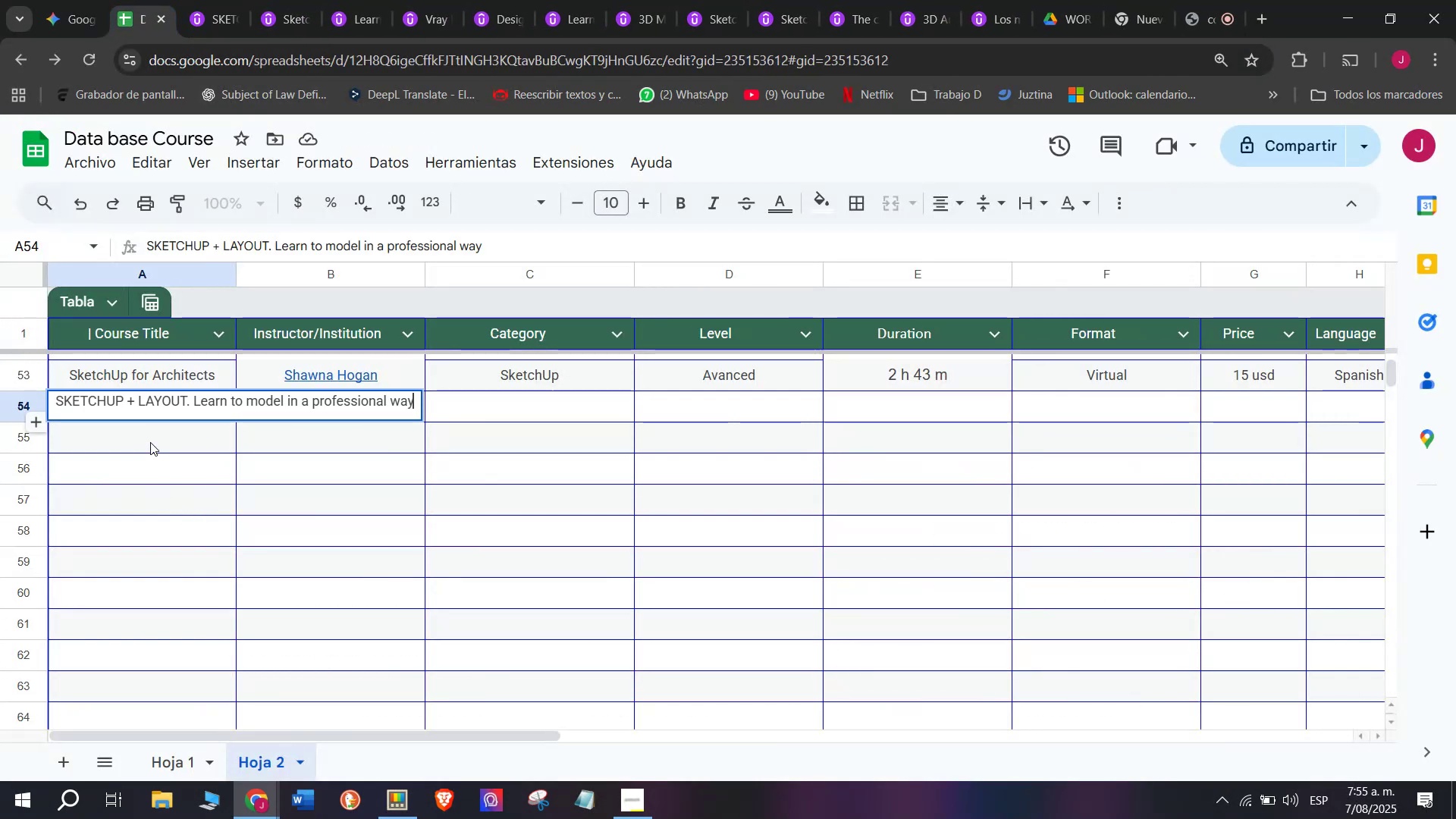 
key(Z)
 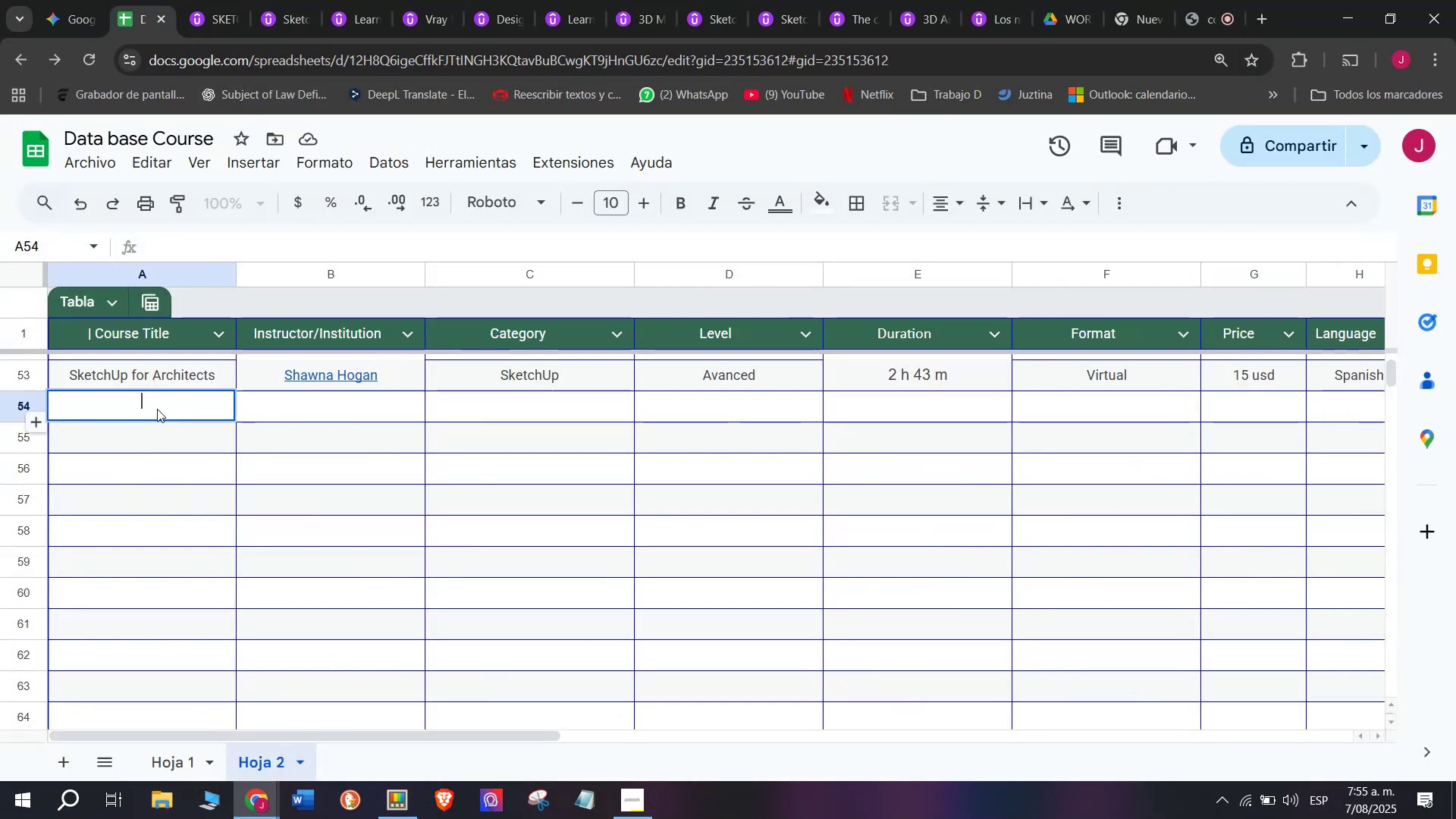 
key(Control+V)
 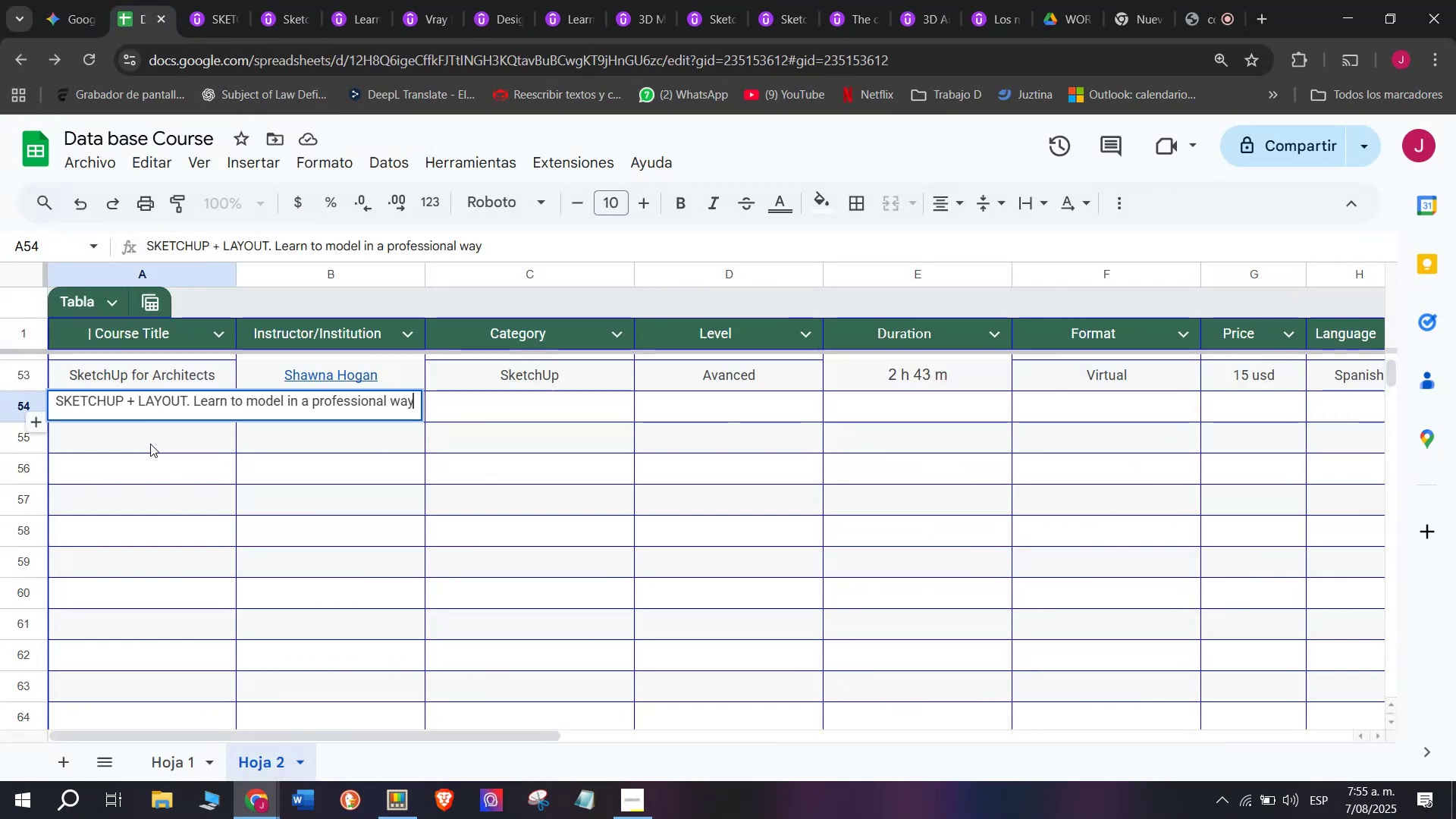 
left_click([150, 442])
 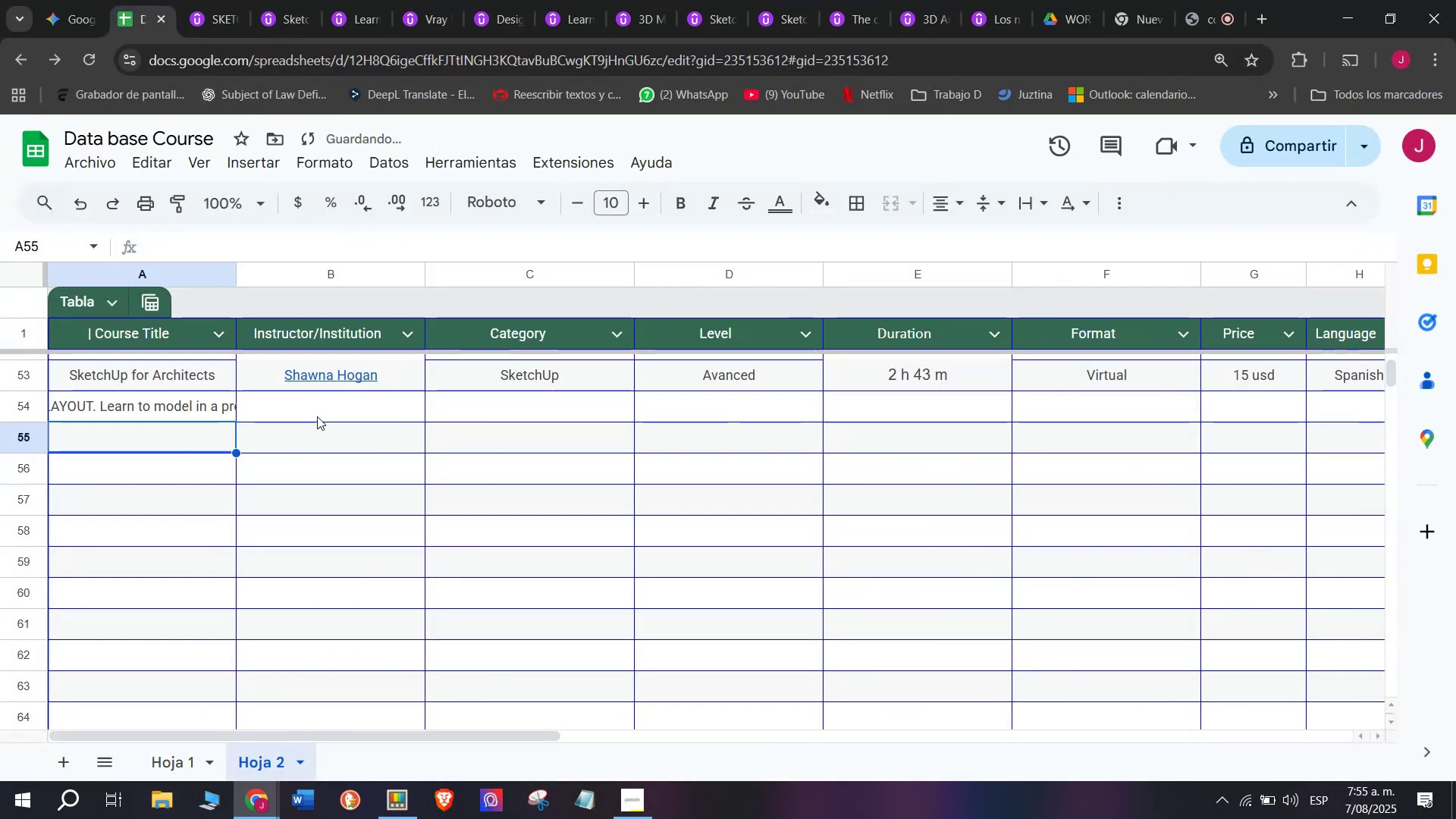 
left_click([318, 415])
 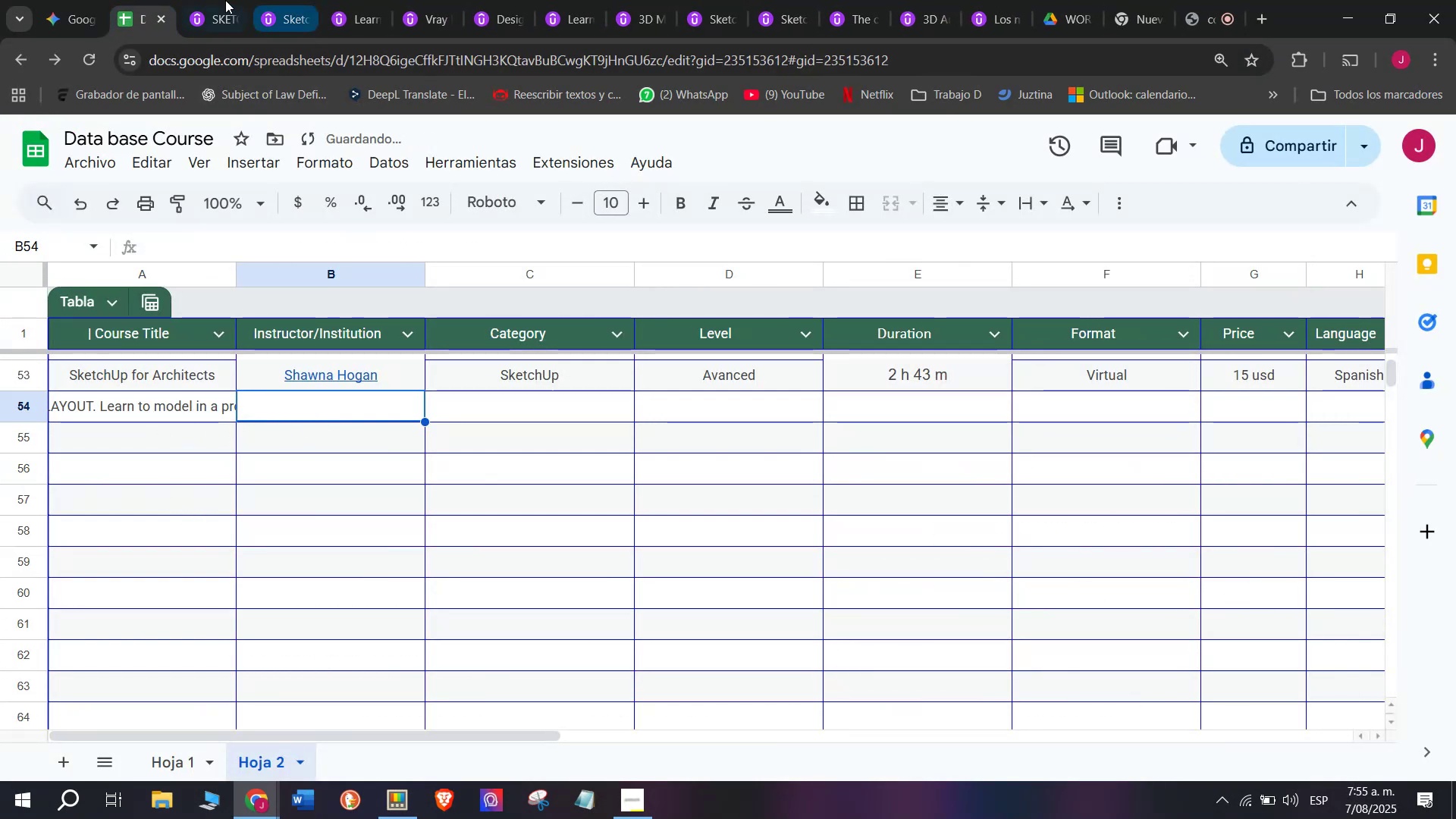 
left_click([214, 0])
 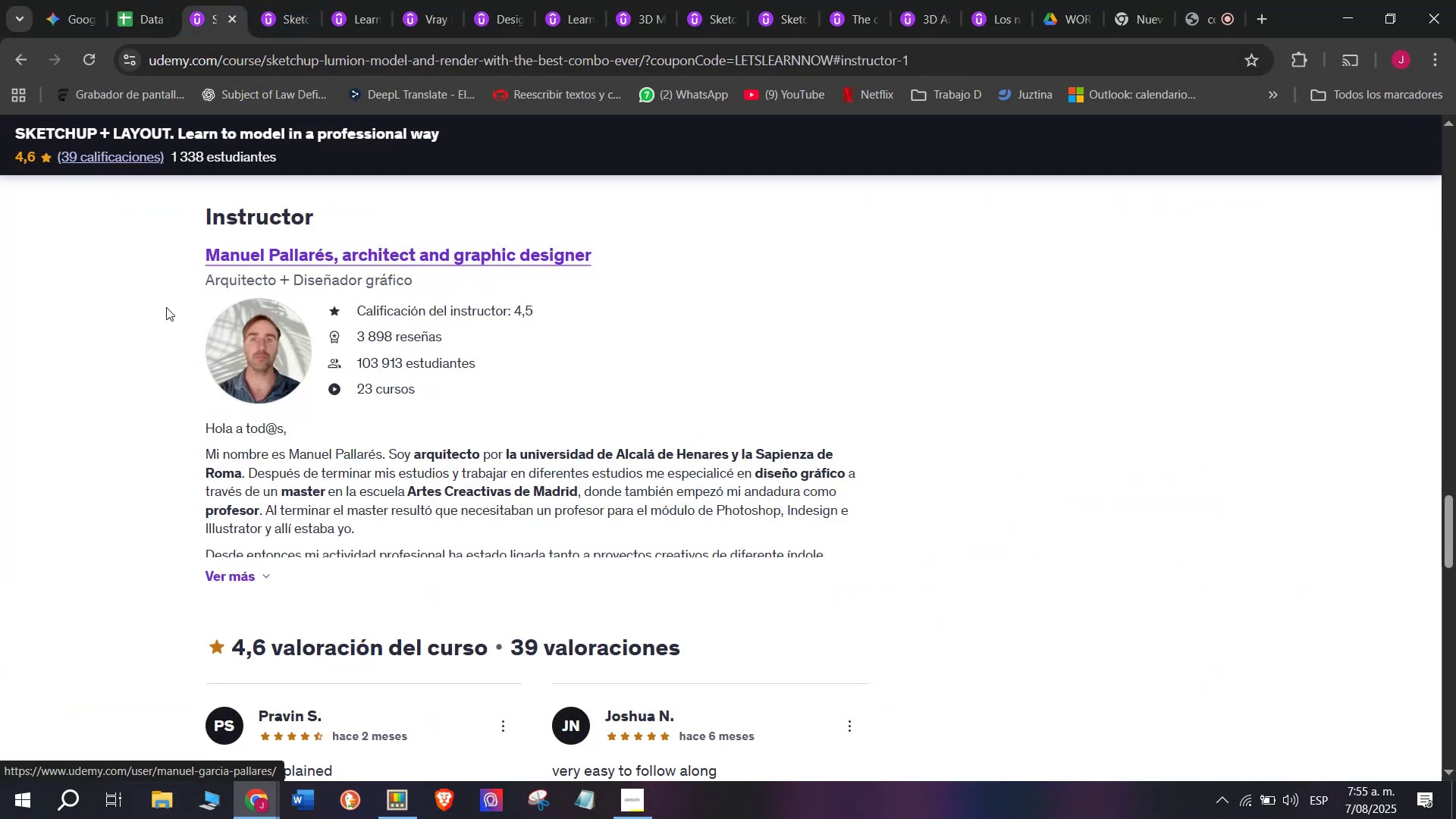 
left_click_drag(start_coordinate=[167, 234], to_coordinate=[641, 248])
 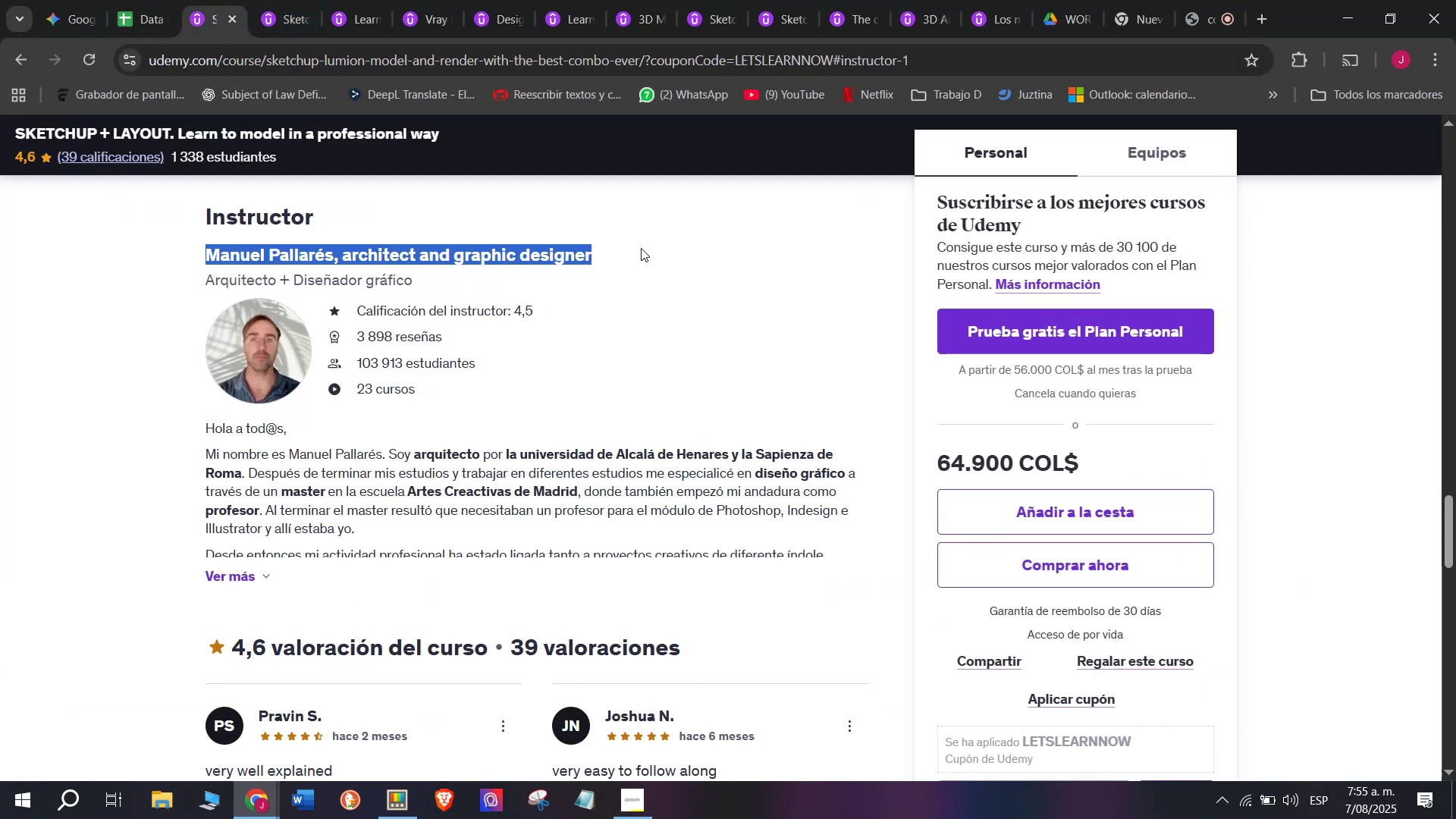 
key(Break)
 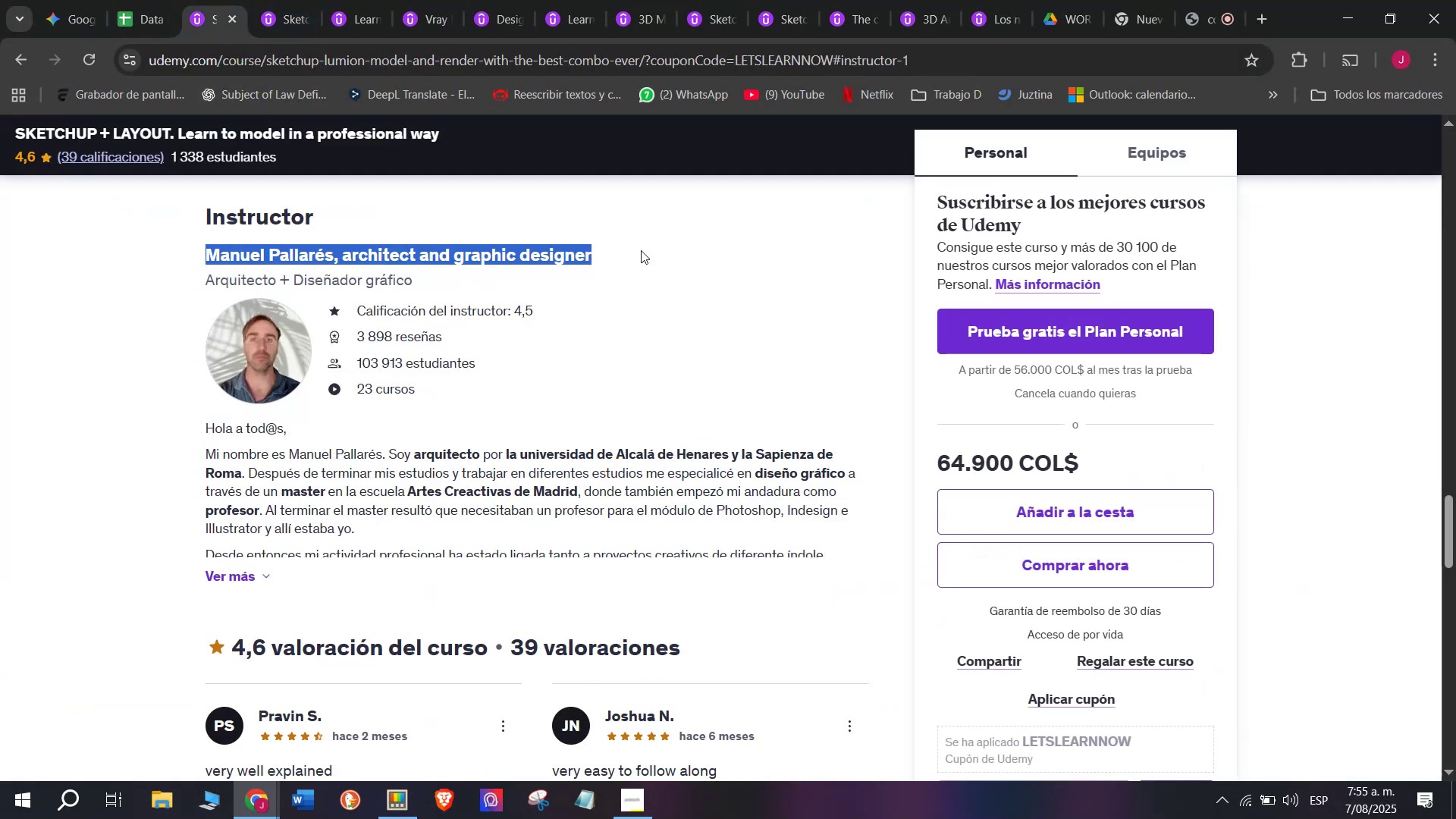 
key(Control+ControlLeft)
 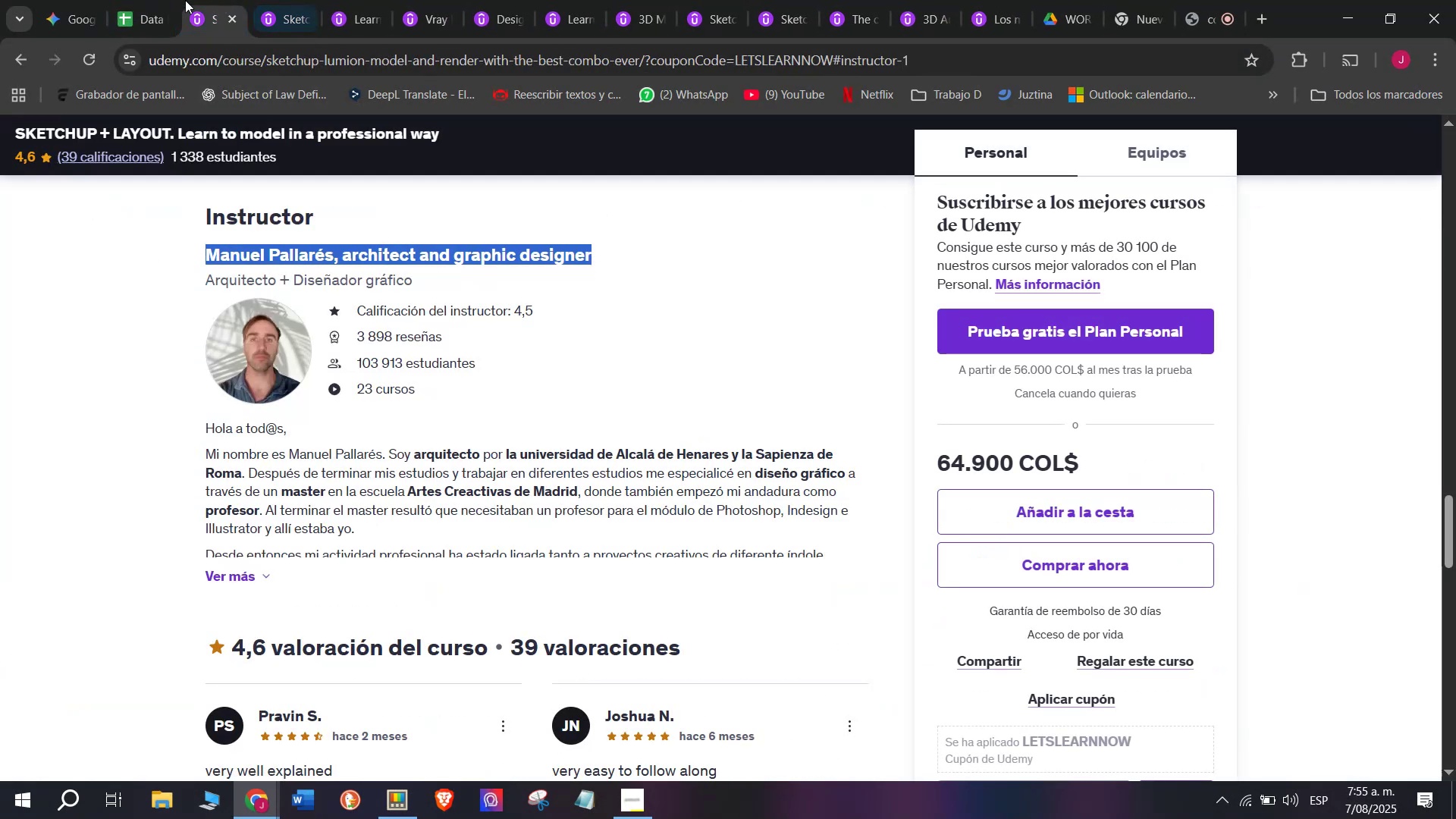 
key(Control+C)
 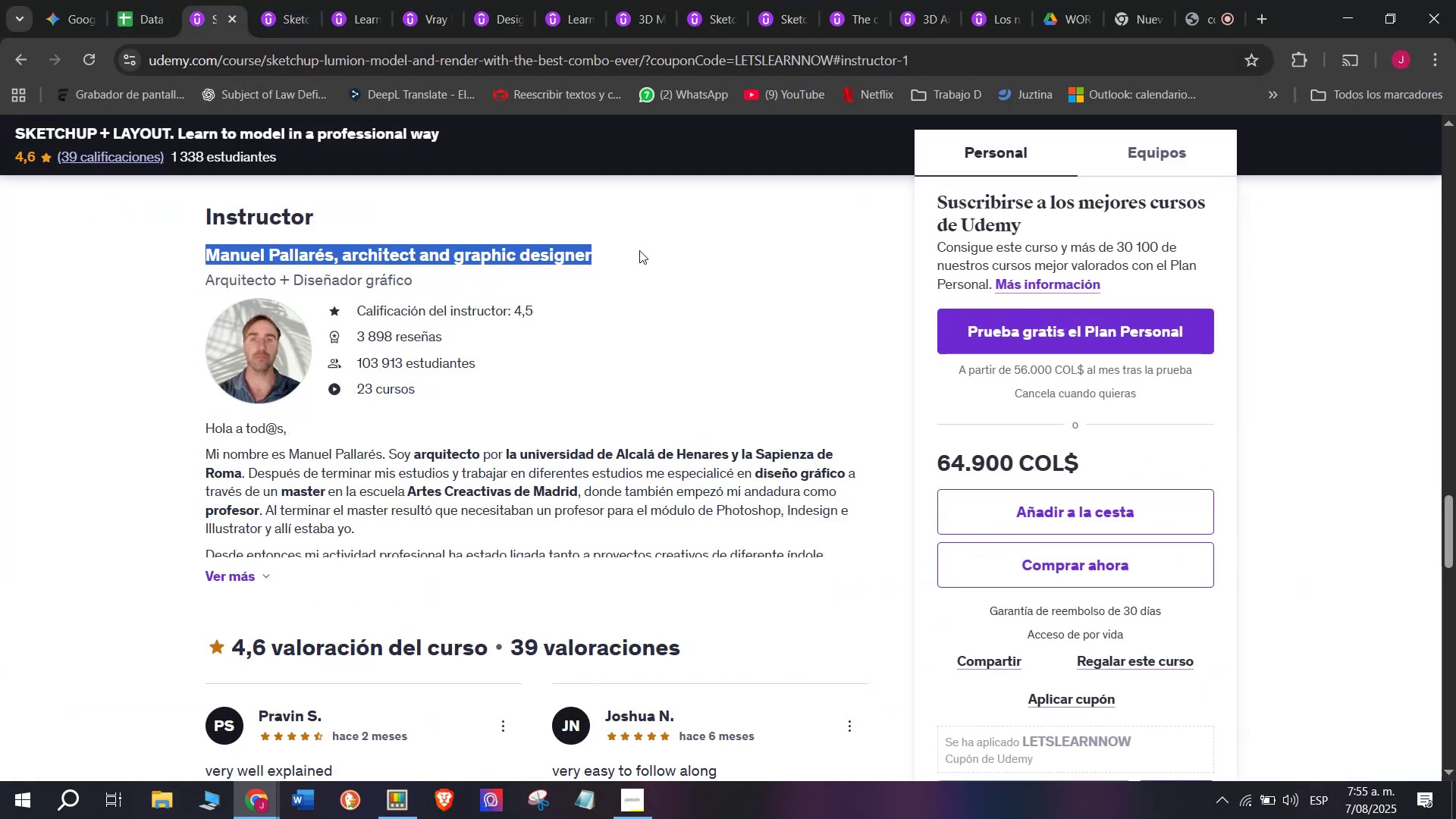 
key(Break)
 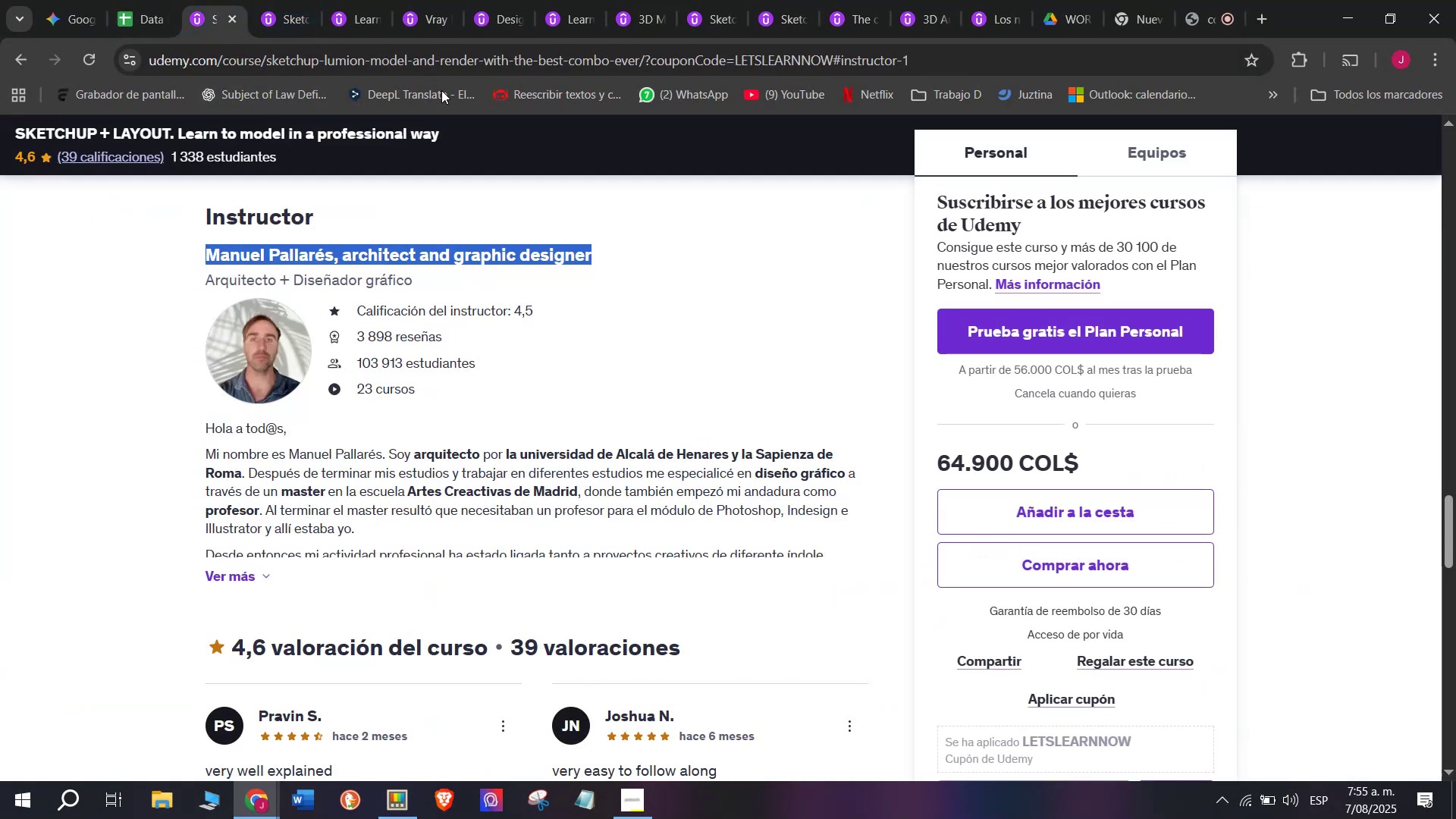 
key(Control+ControlLeft)
 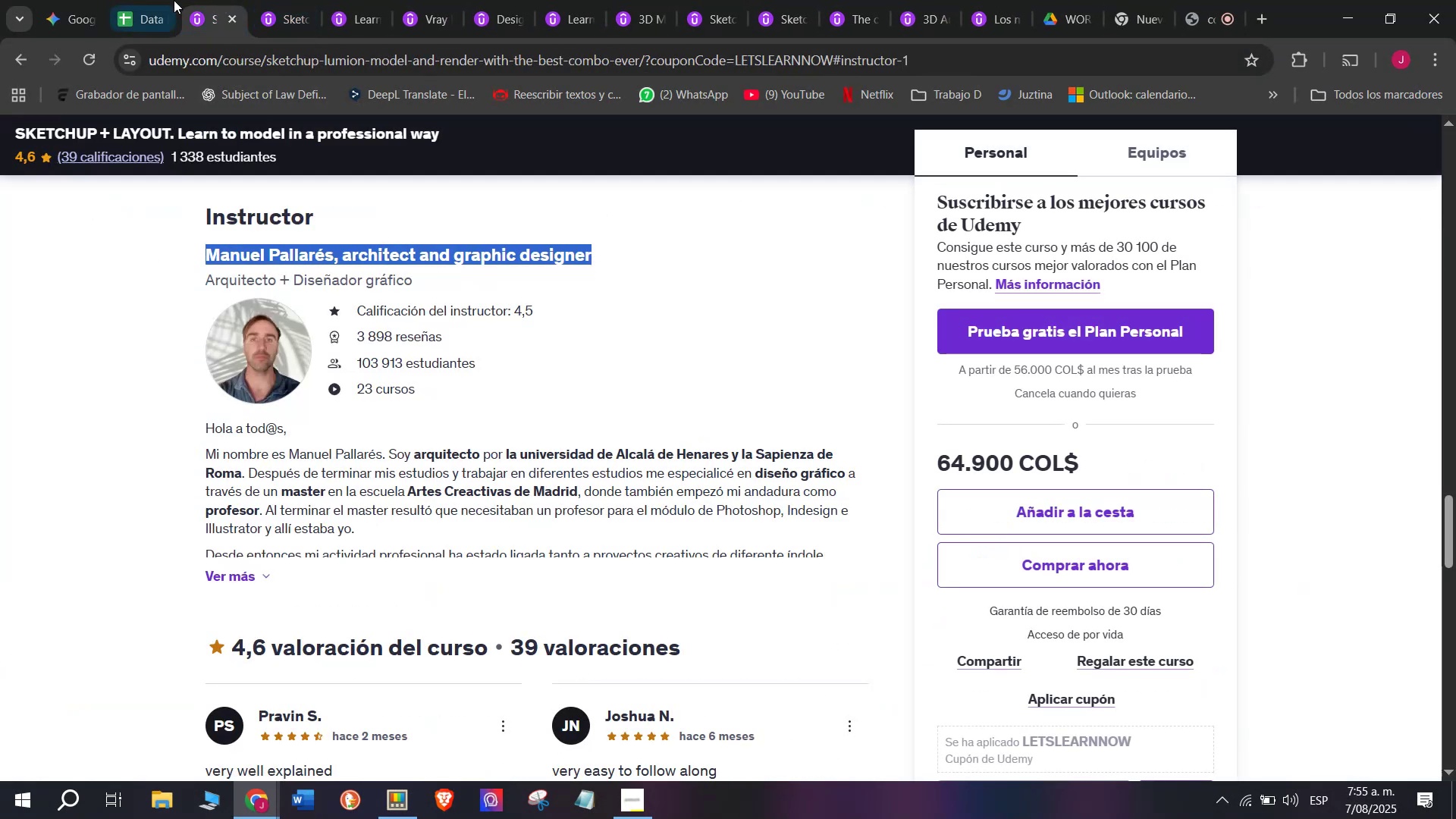 
key(Control+C)
 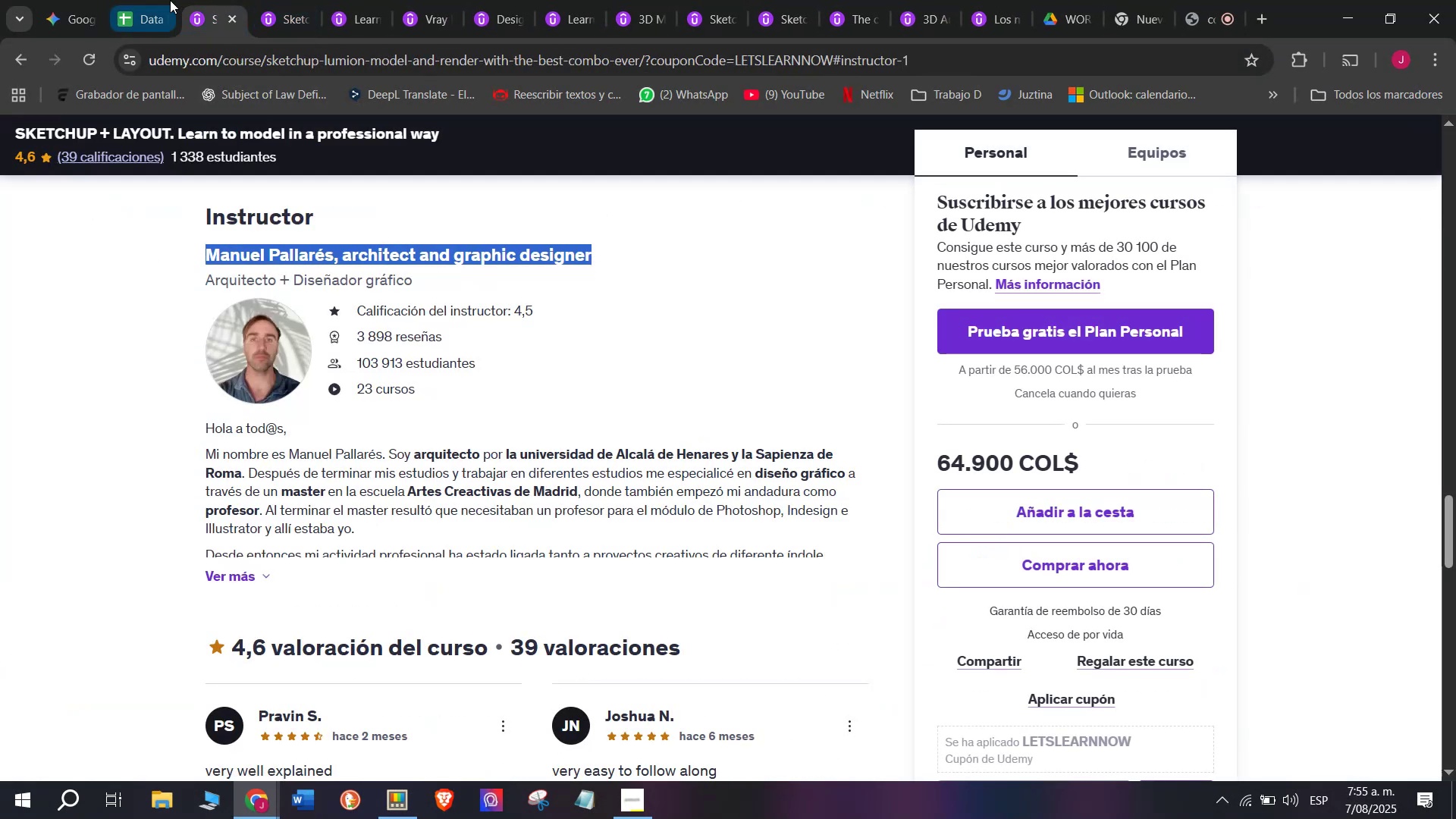 
left_click([158, 0])
 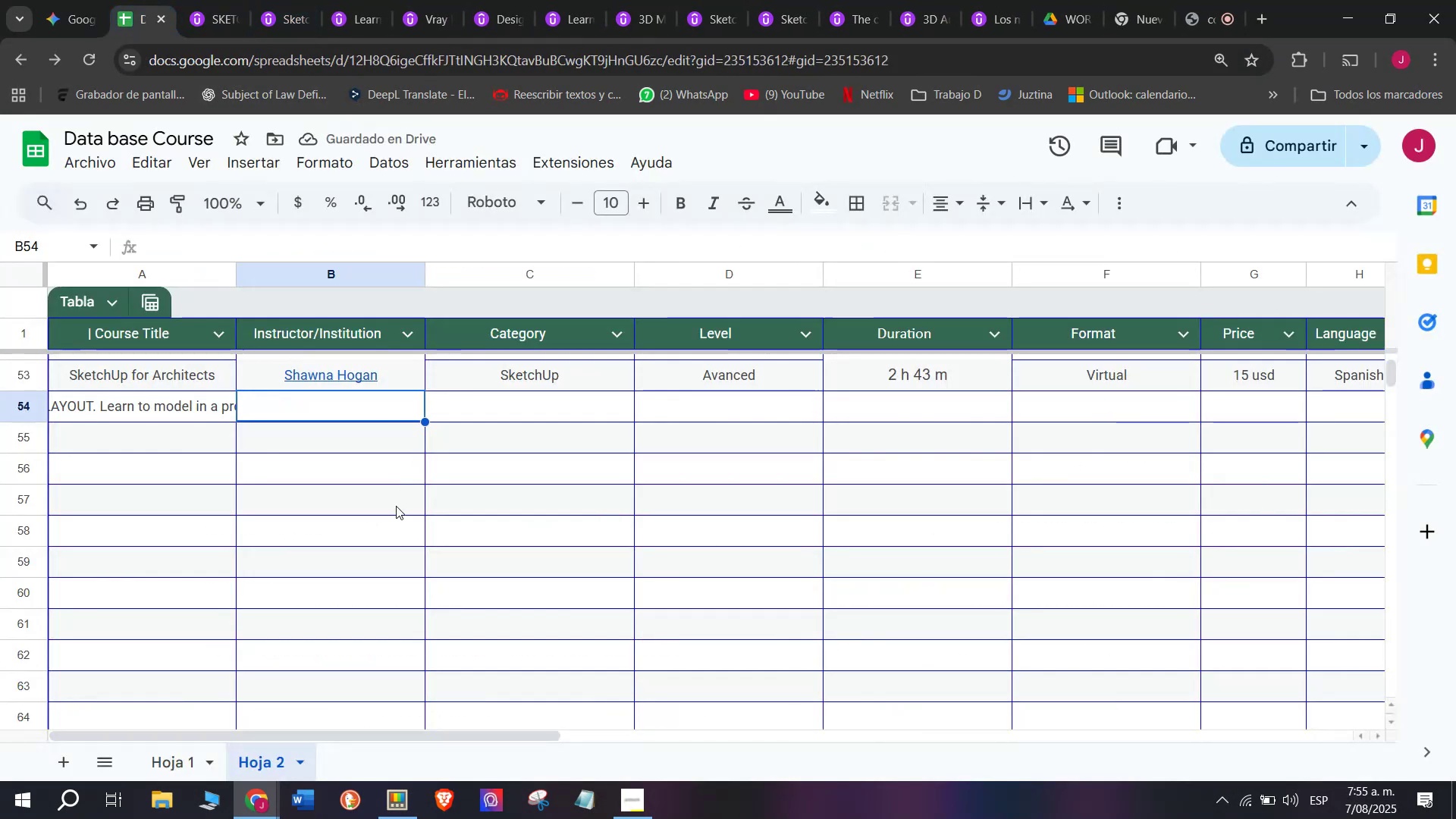 
key(Control+ControlLeft)
 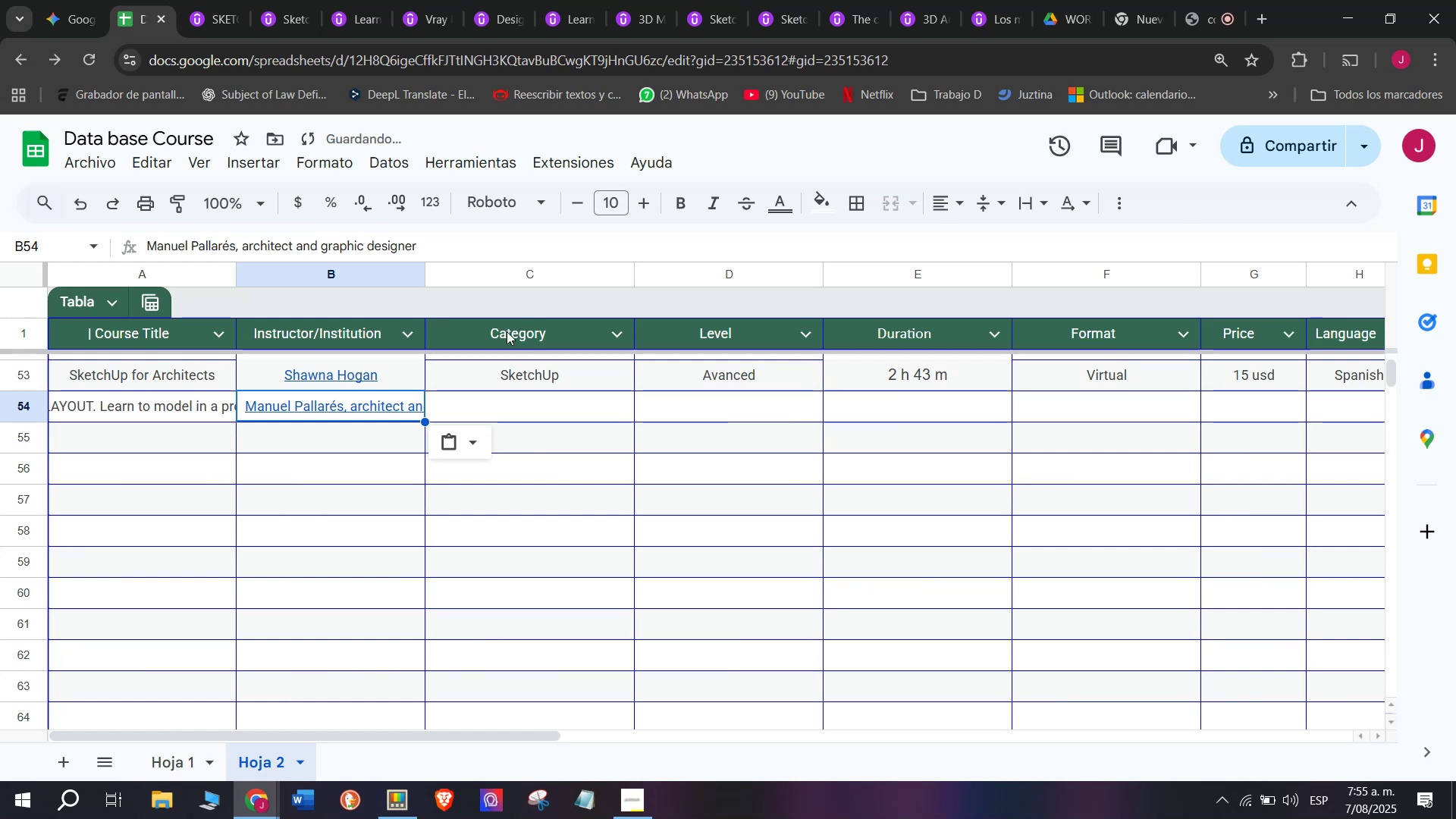 
key(Z)
 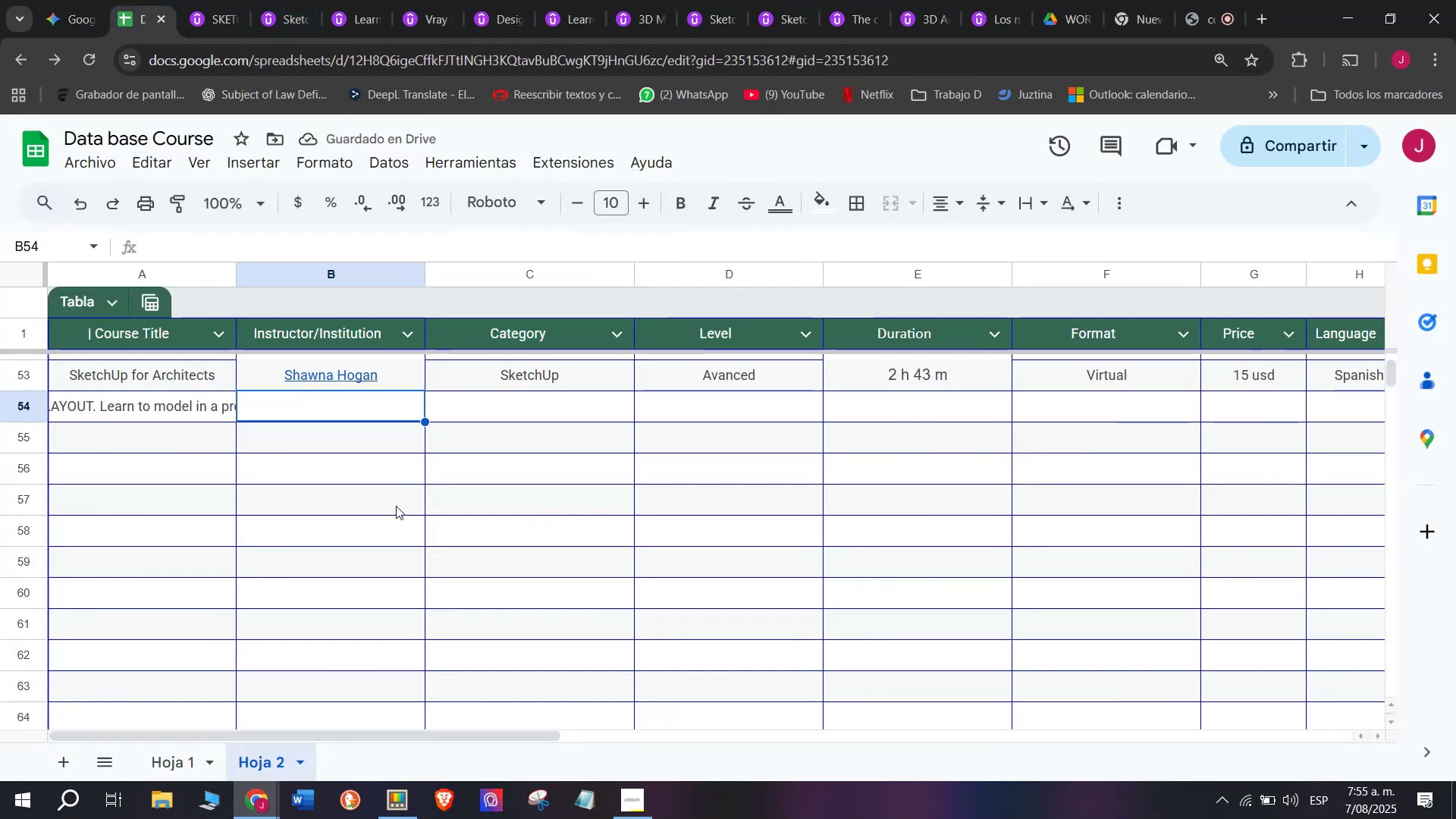 
key(Control+V)
 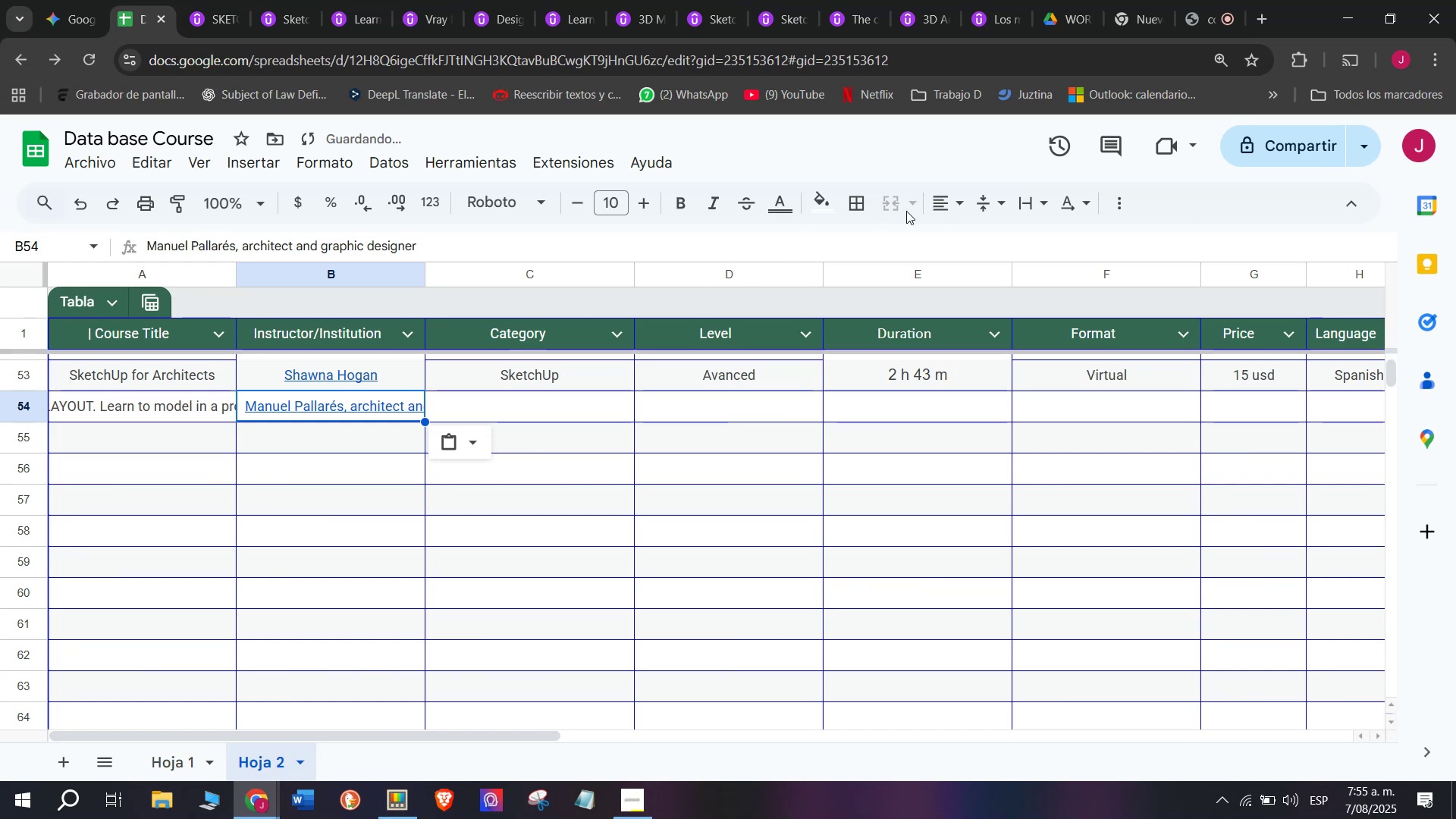 
left_click([943, 206])
 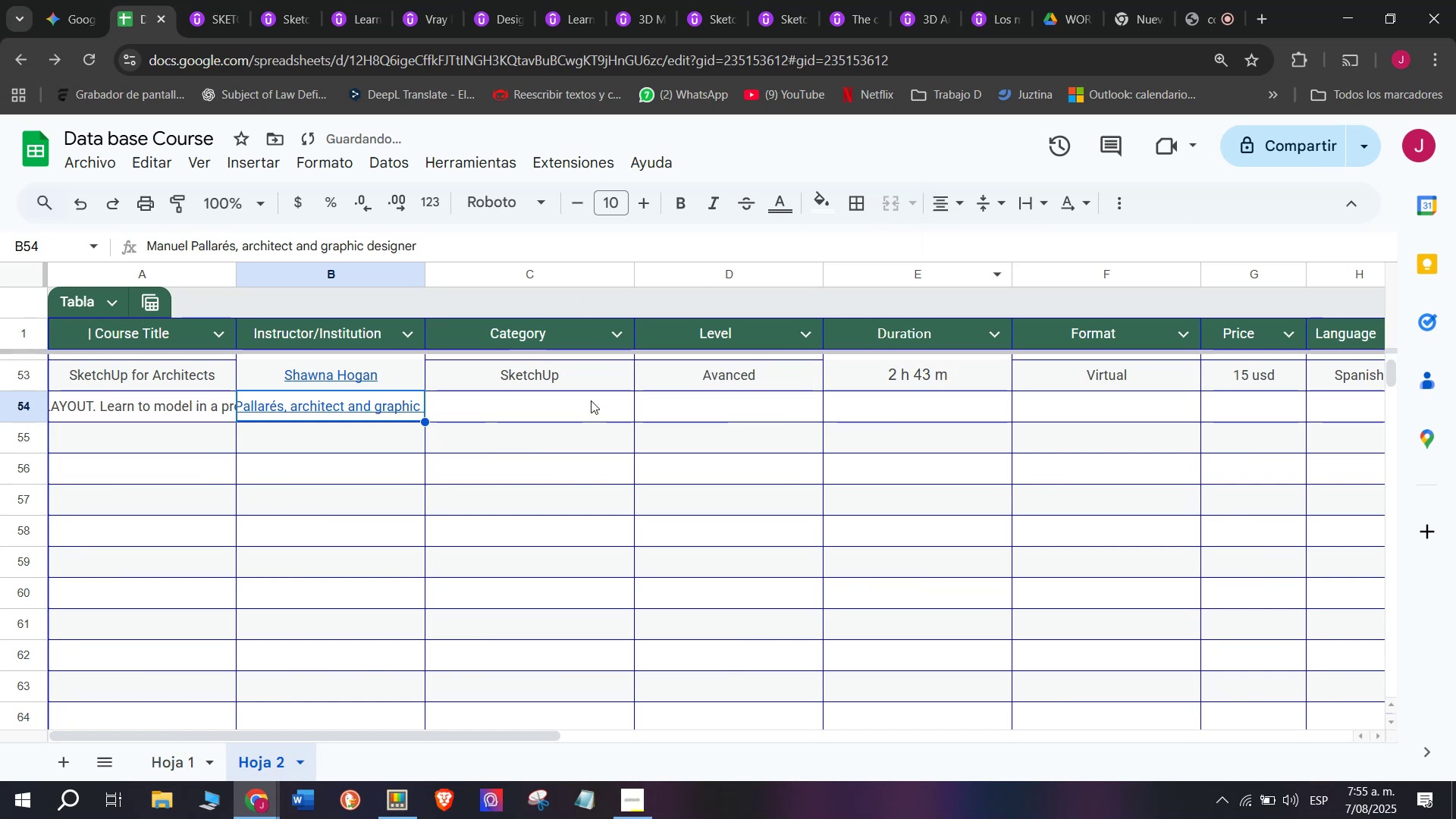 
left_click([588, 384])
 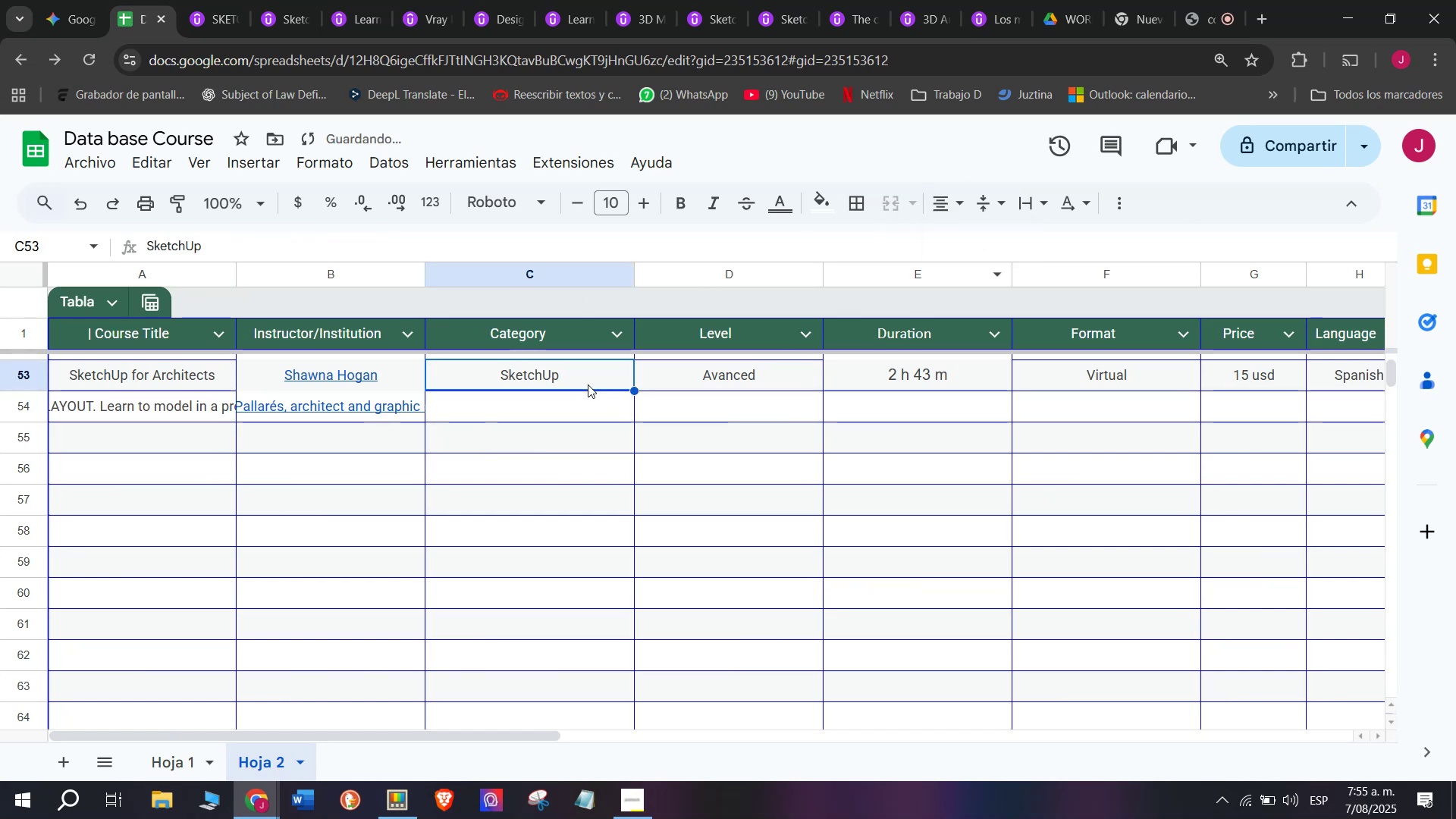 
key(Break)
 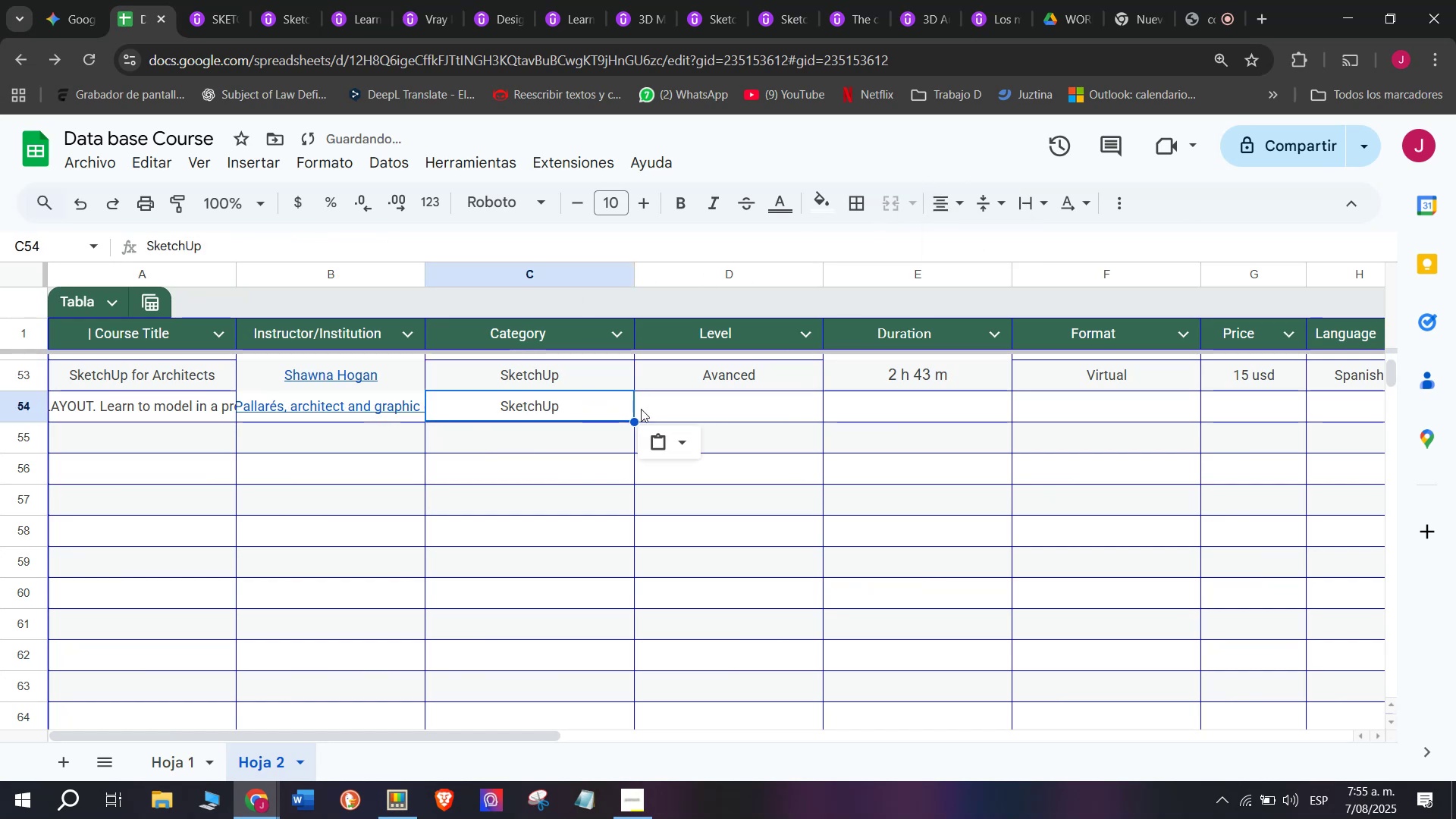 
key(Control+ControlLeft)
 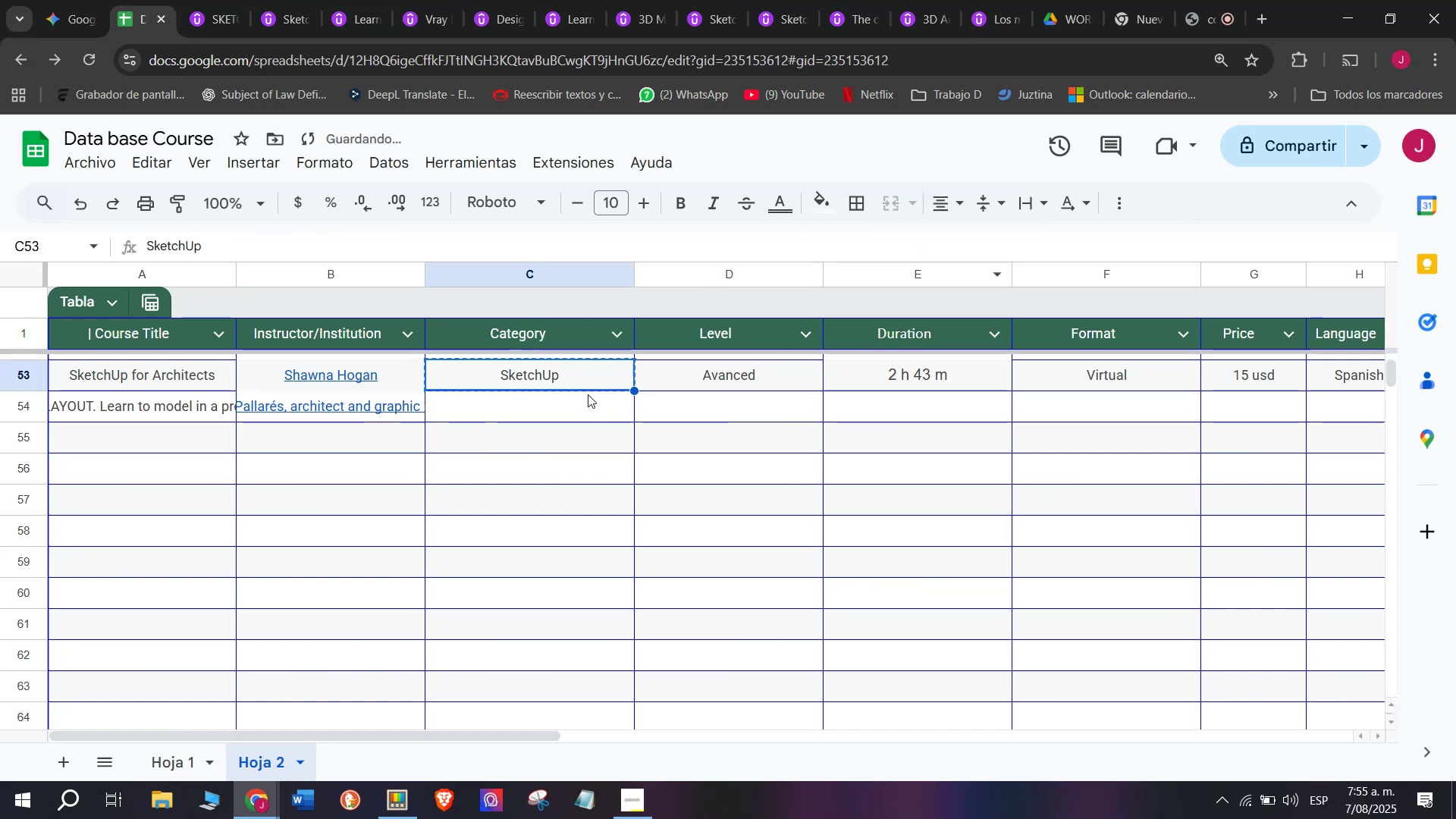 
key(Control+C)
 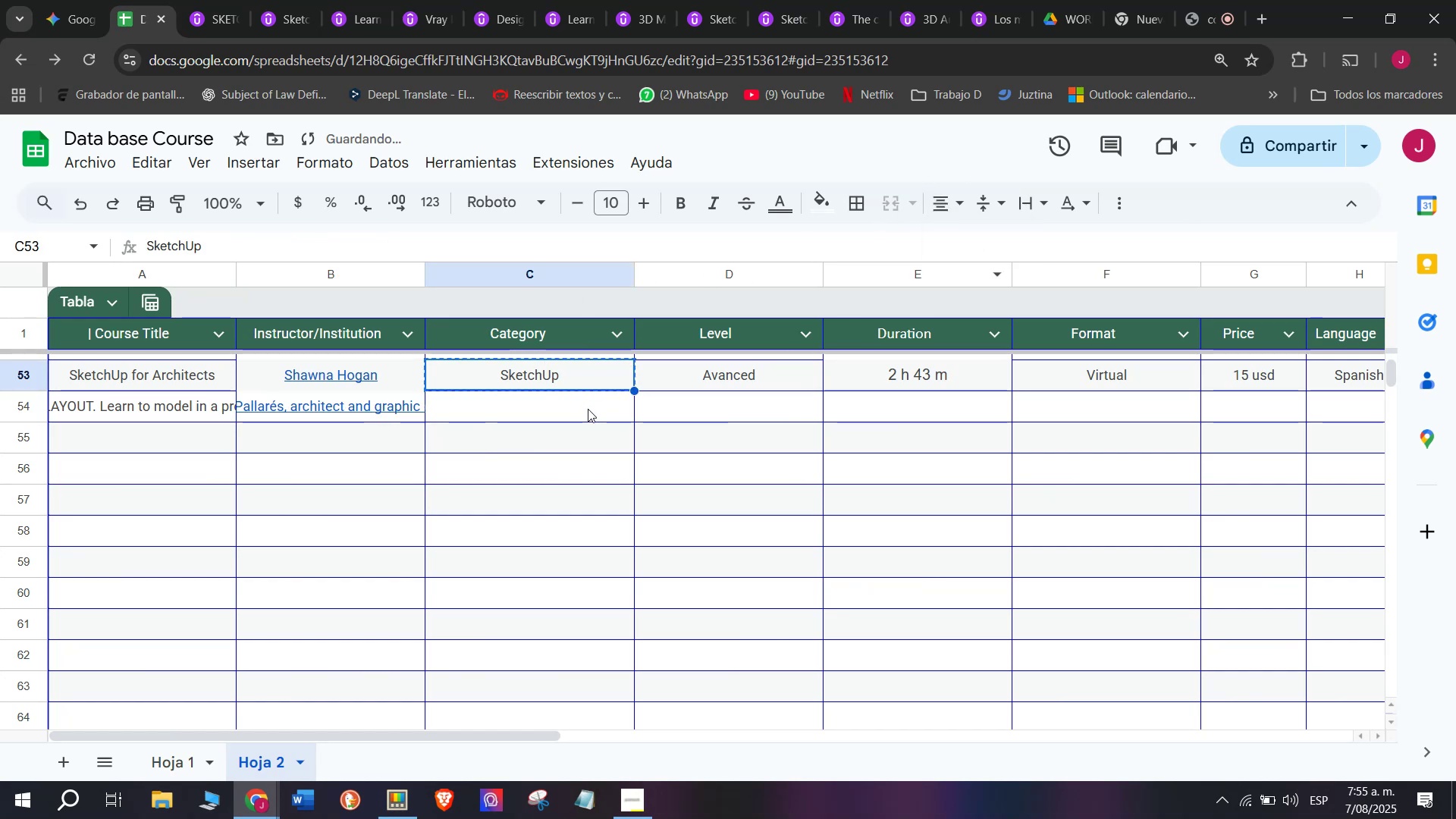 
double_click([588, 409])
 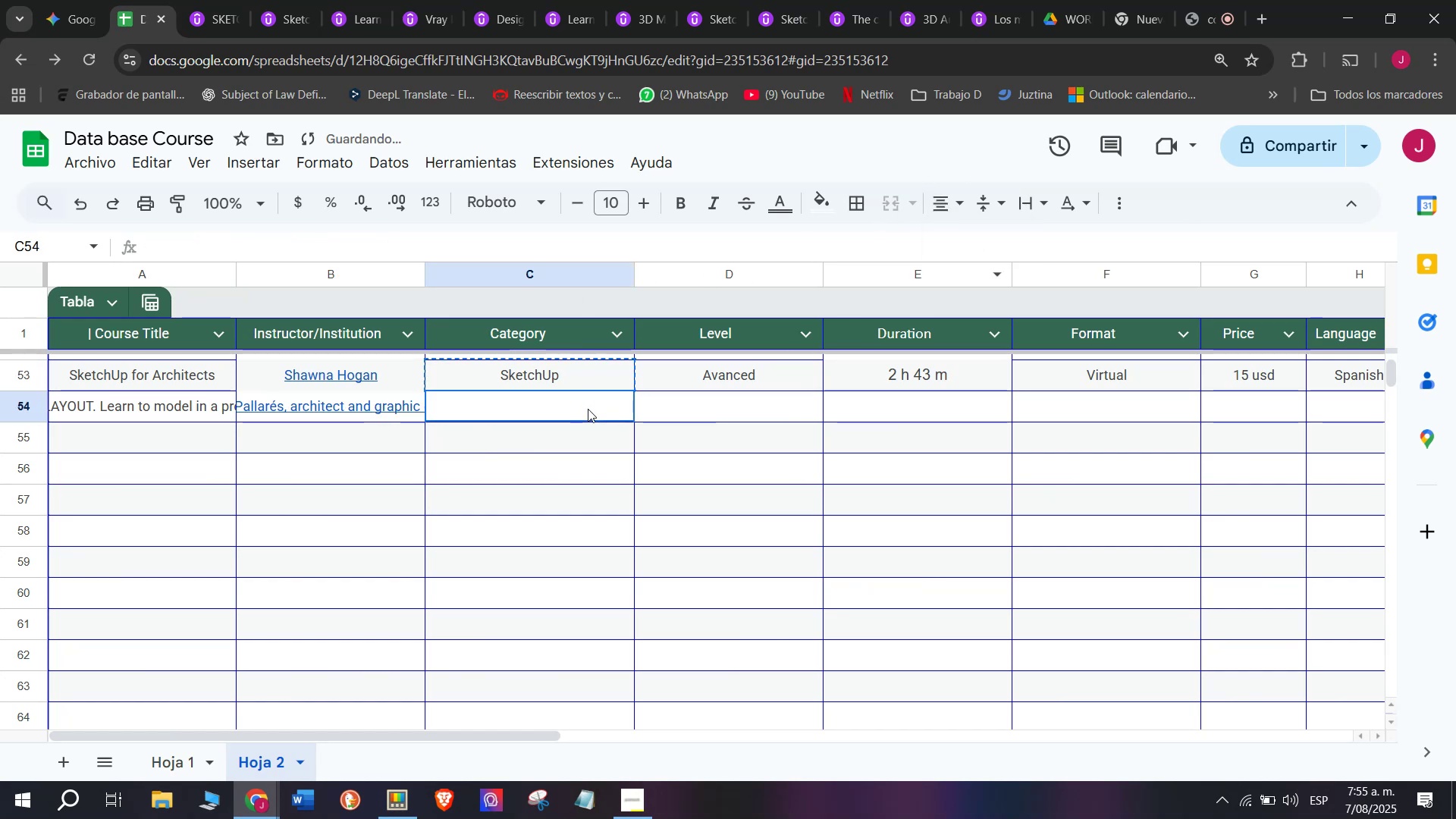 
key(Z)
 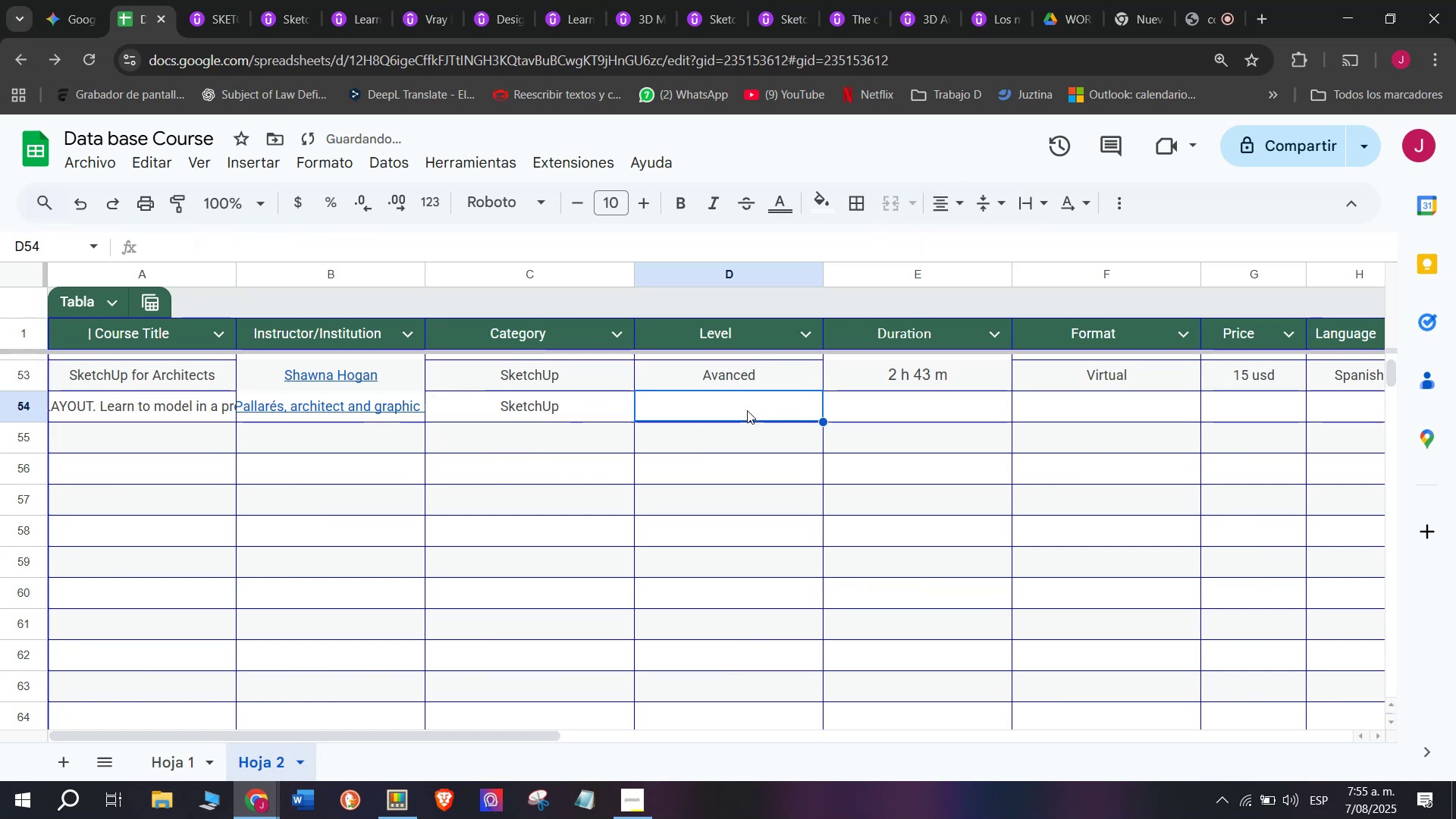 
key(Control+ControlLeft)
 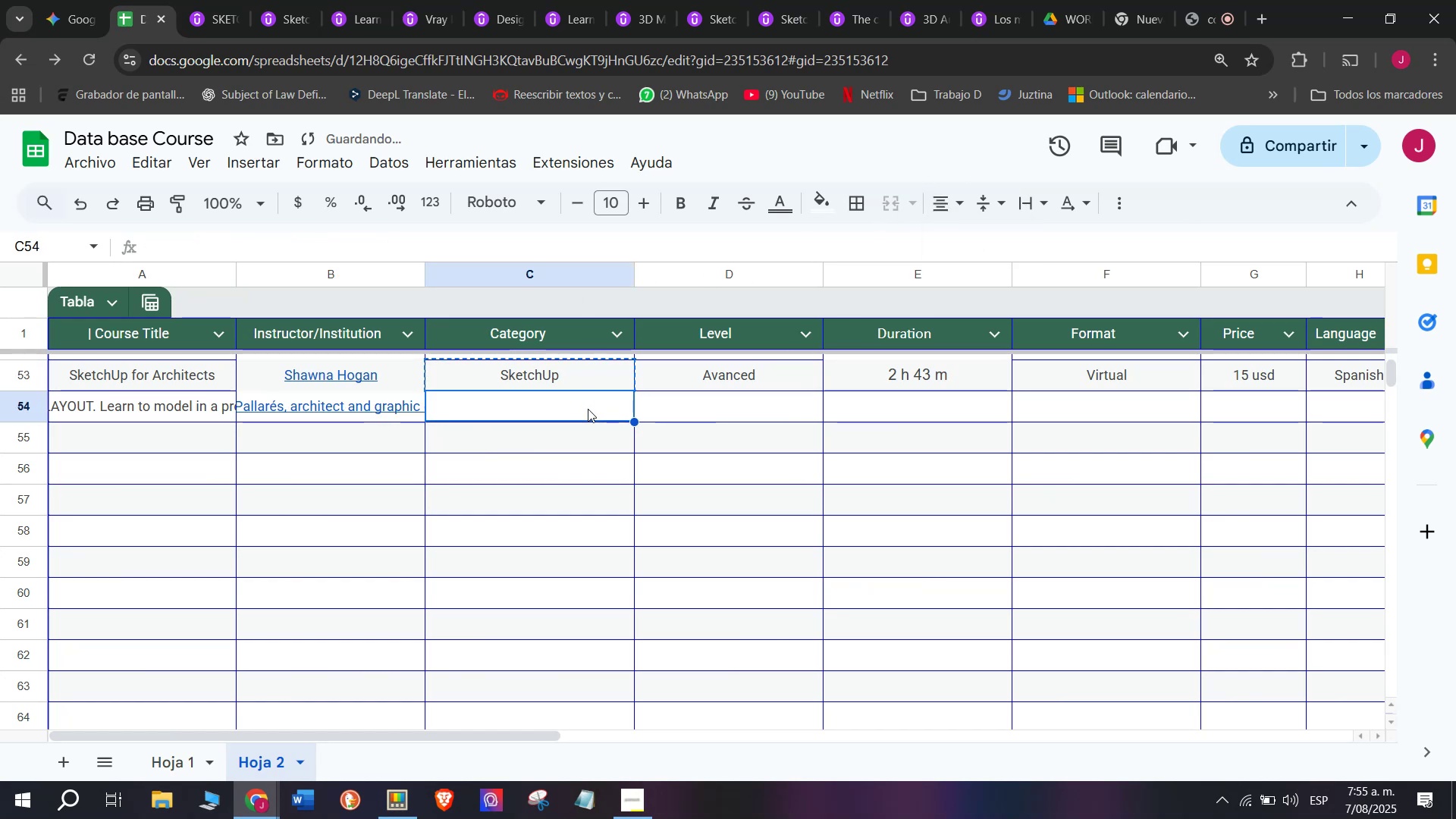 
key(Control+V)
 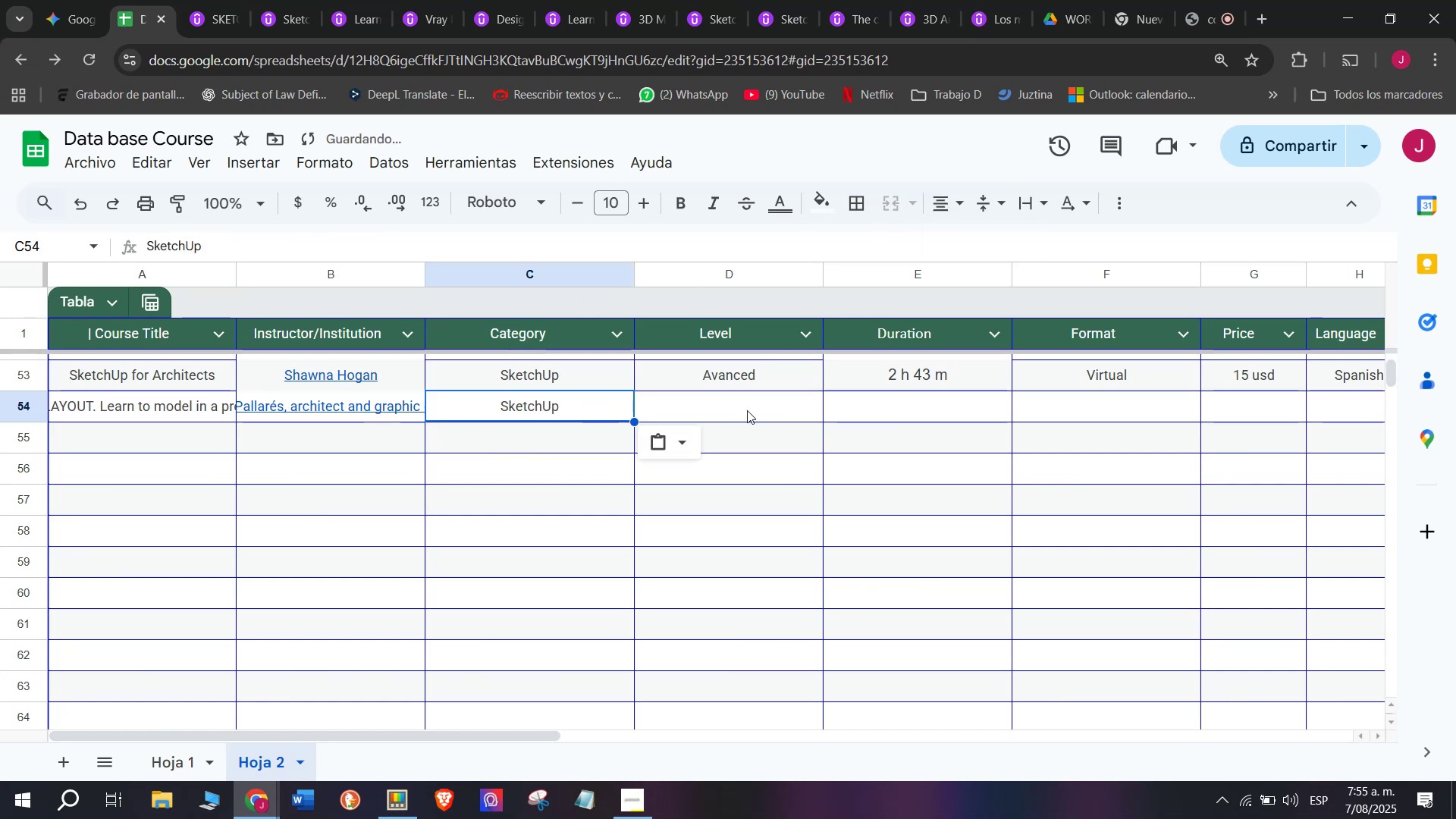 
triple_click([747, 410])
 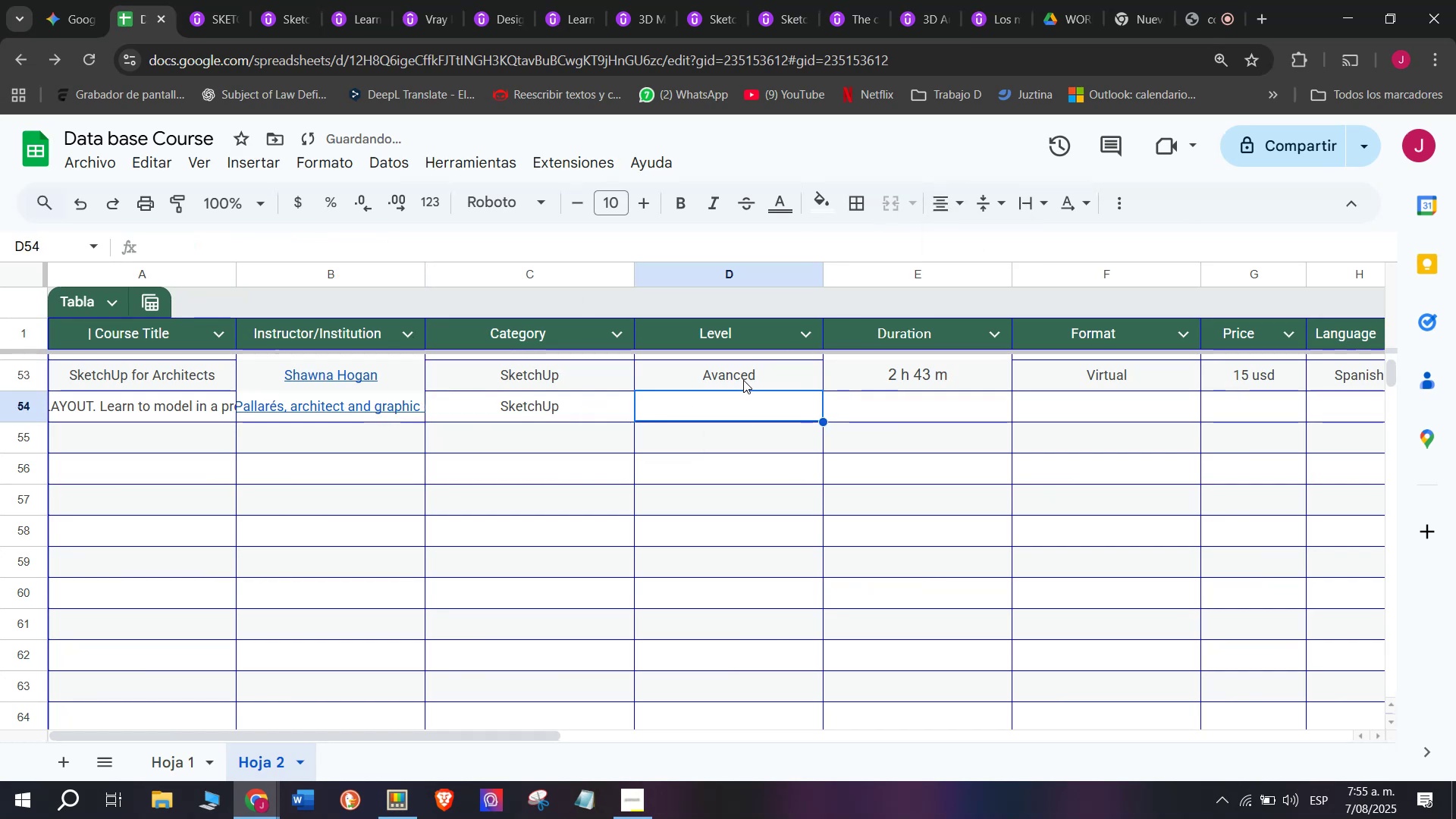 
triple_click([743, 380])
 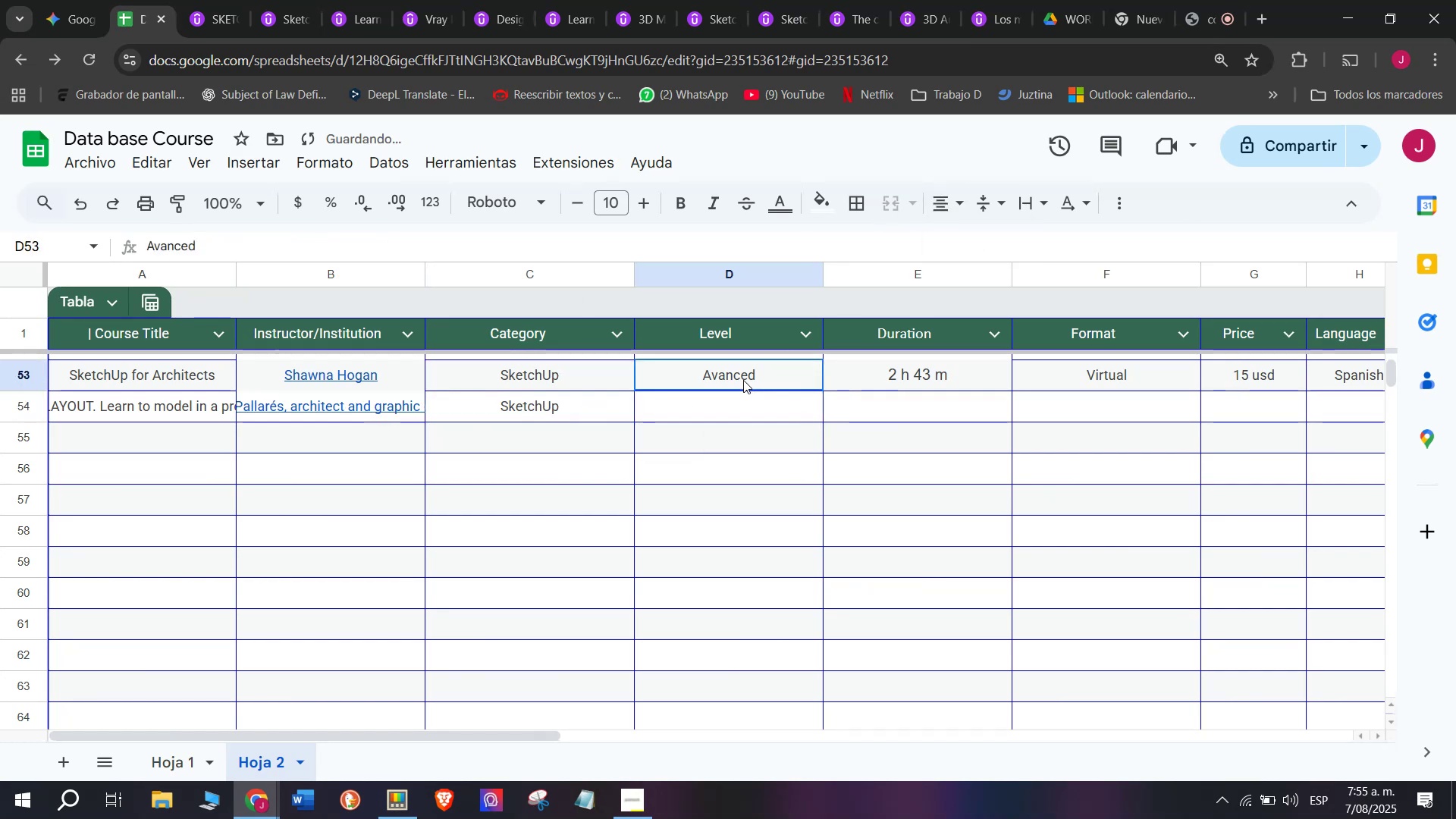 
key(Control+ControlLeft)
 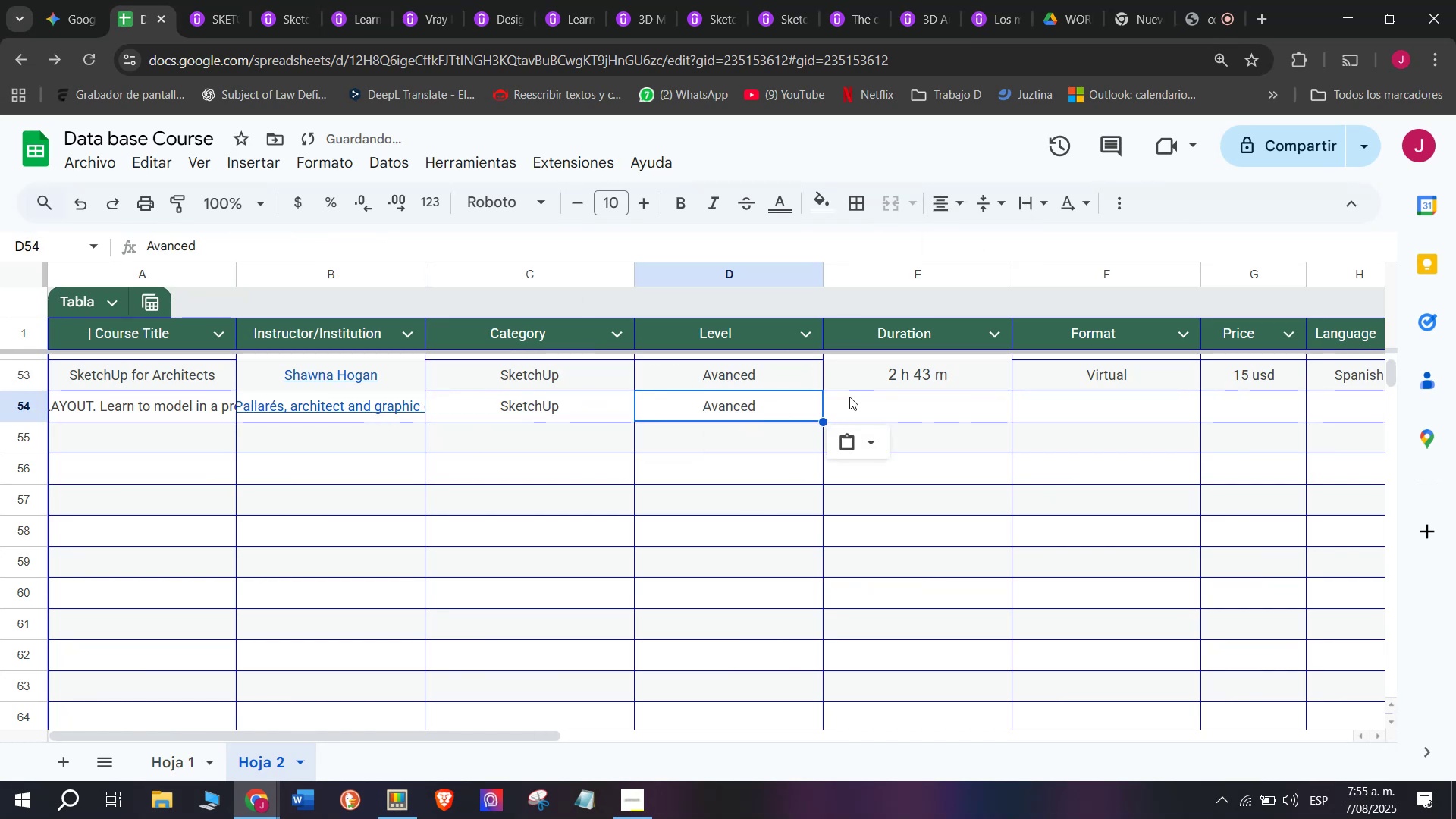 
key(Break)
 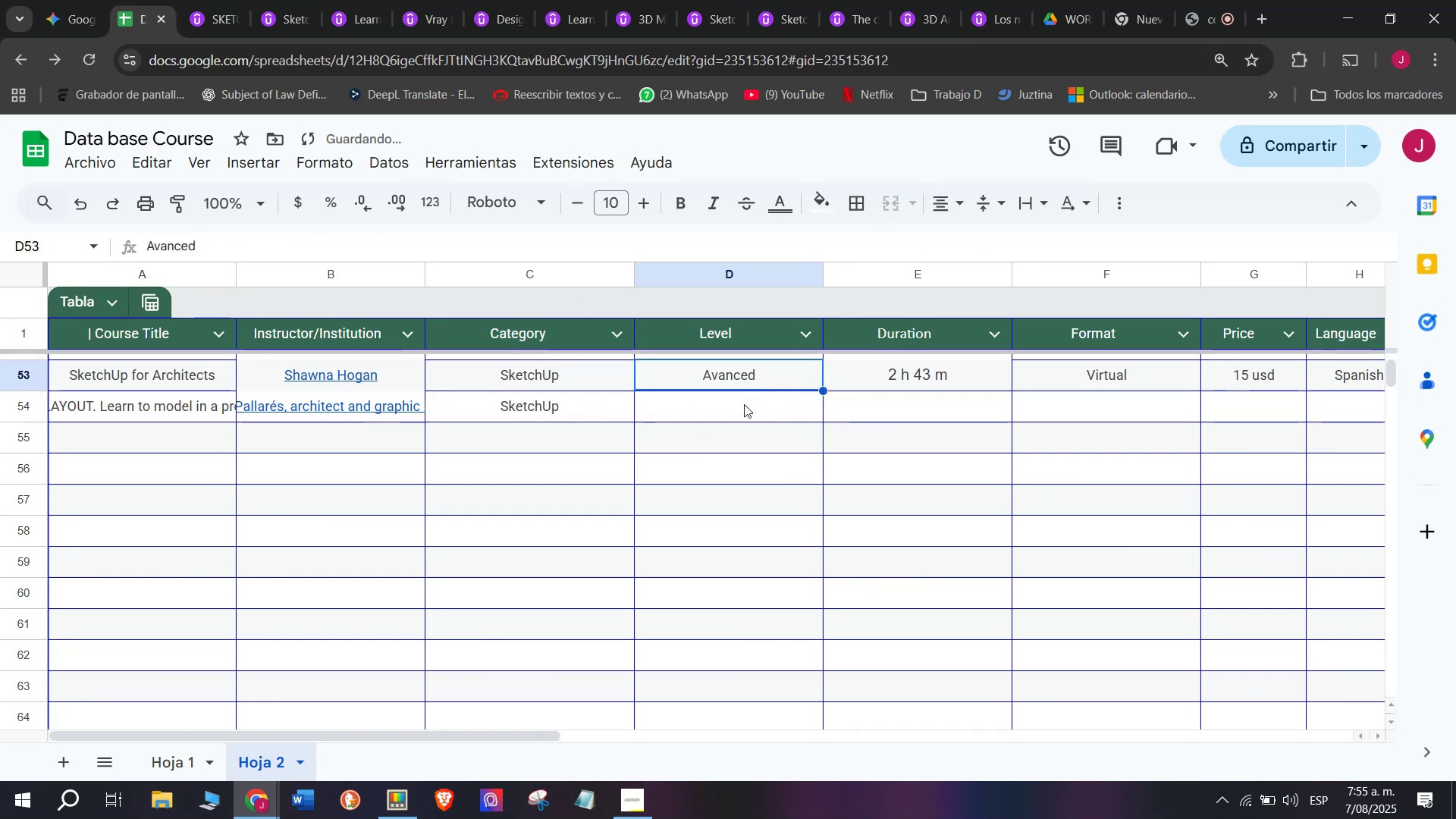 
key(Control+C)
 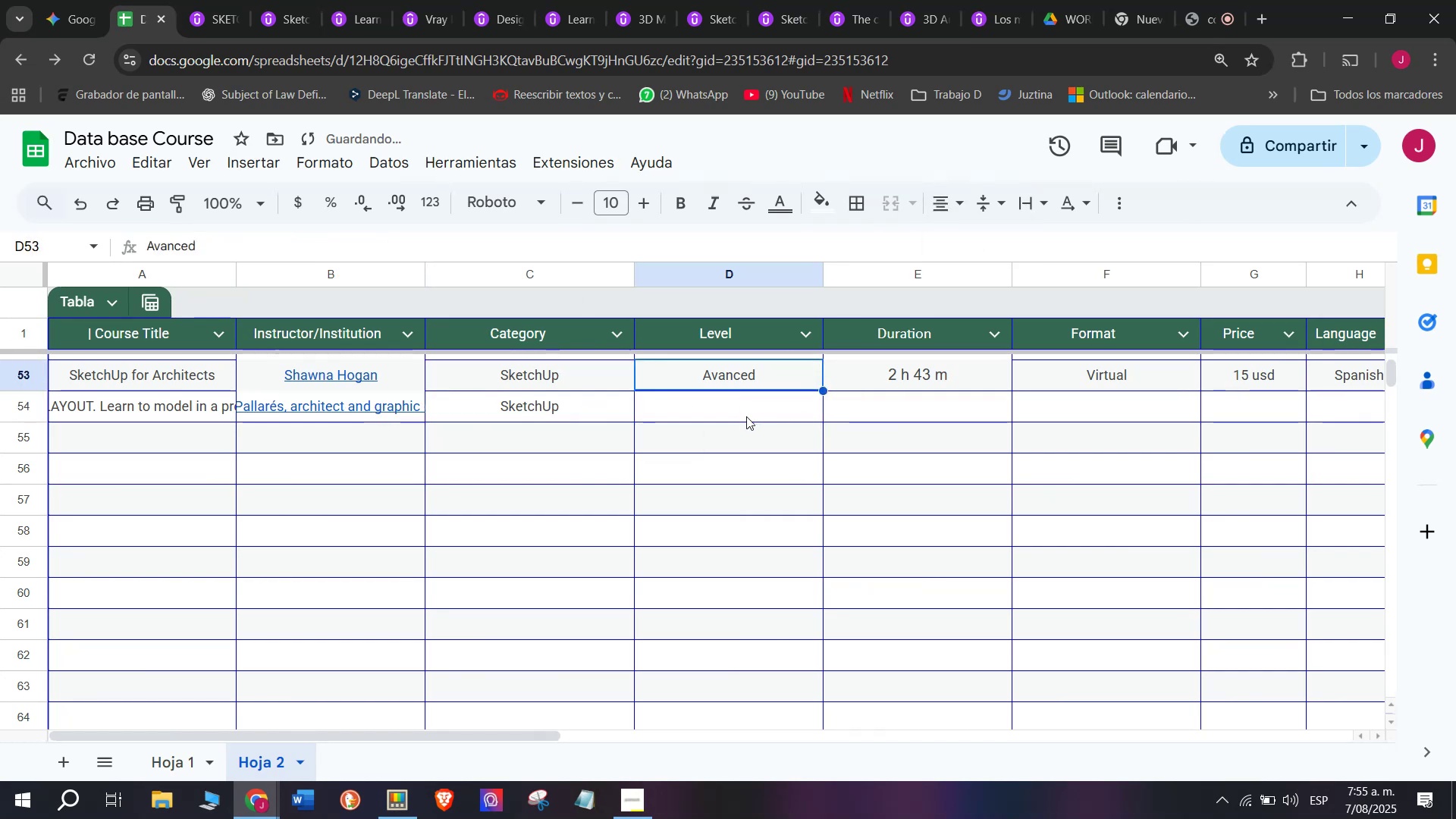 
triple_click([746, 416])
 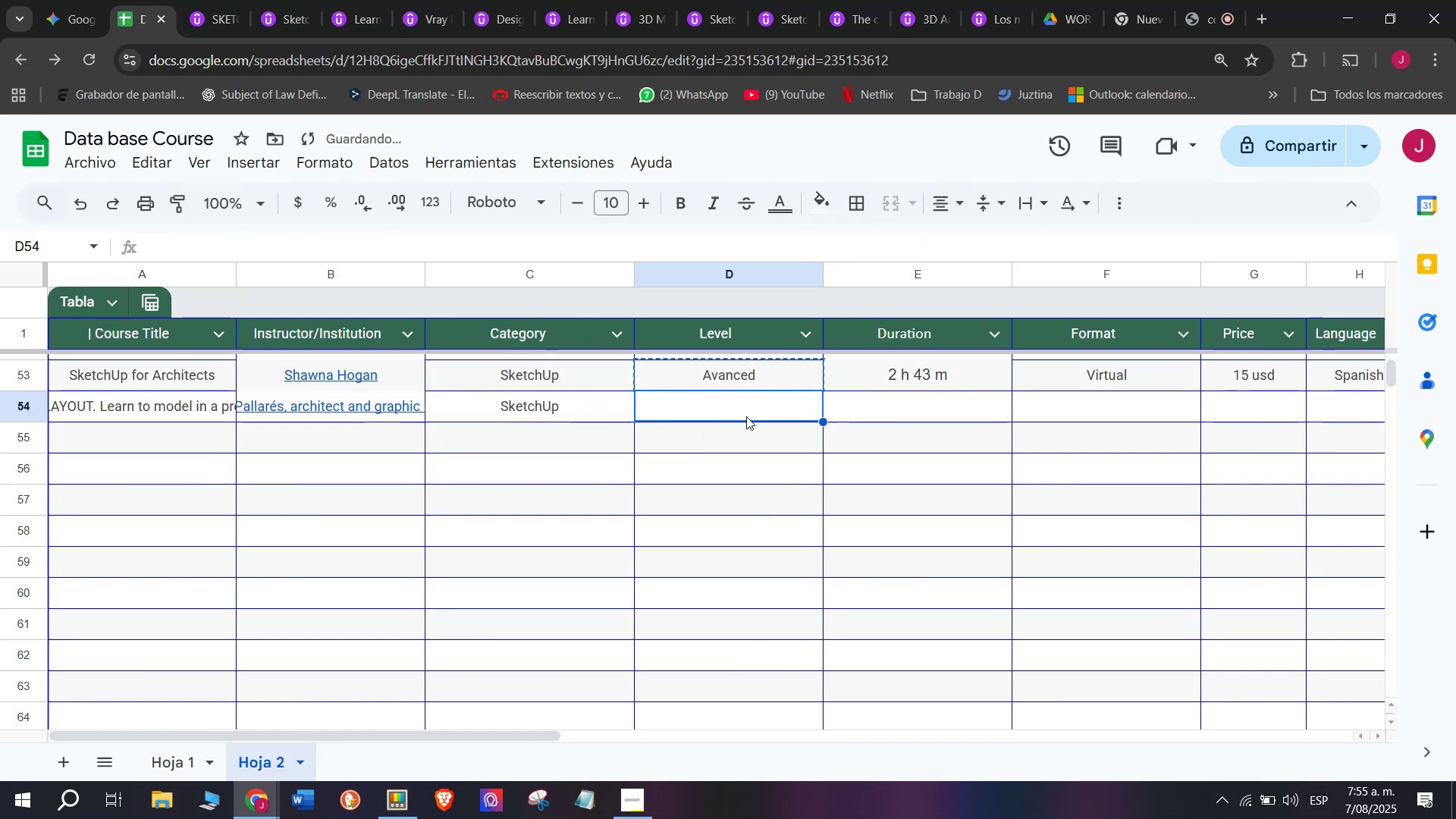 
key(Control+ControlLeft)
 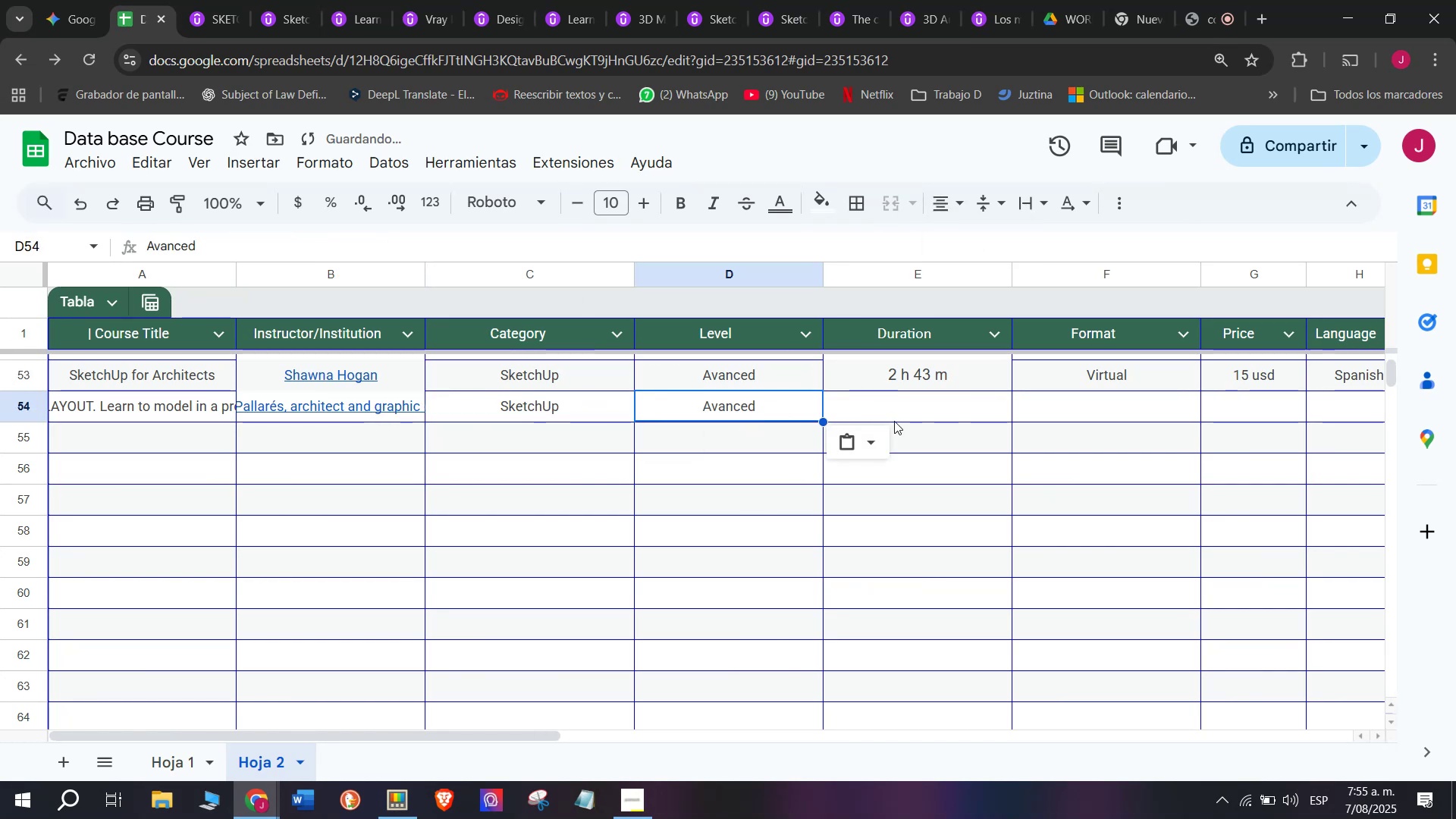 
key(Z)
 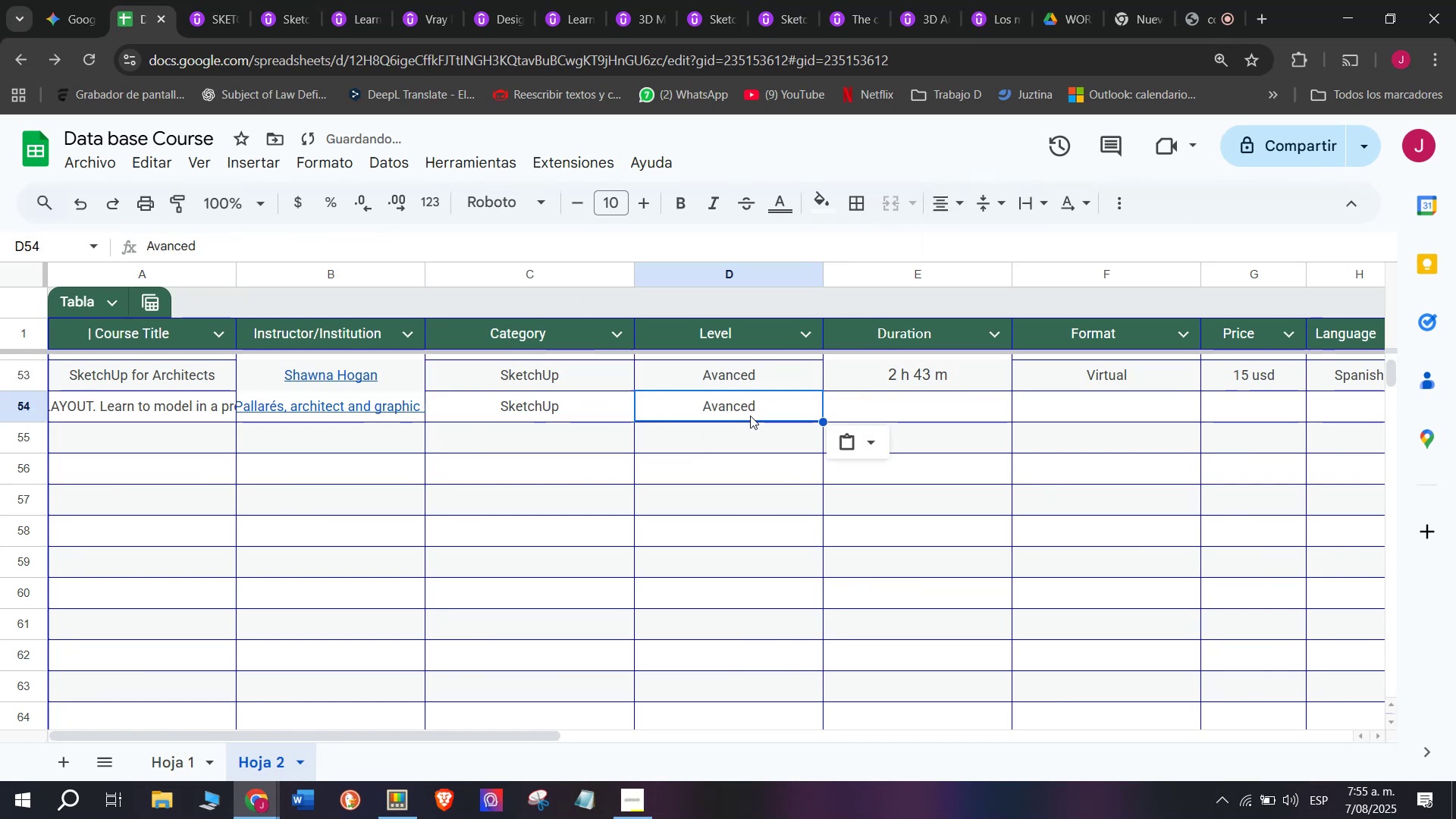 
key(Control+V)
 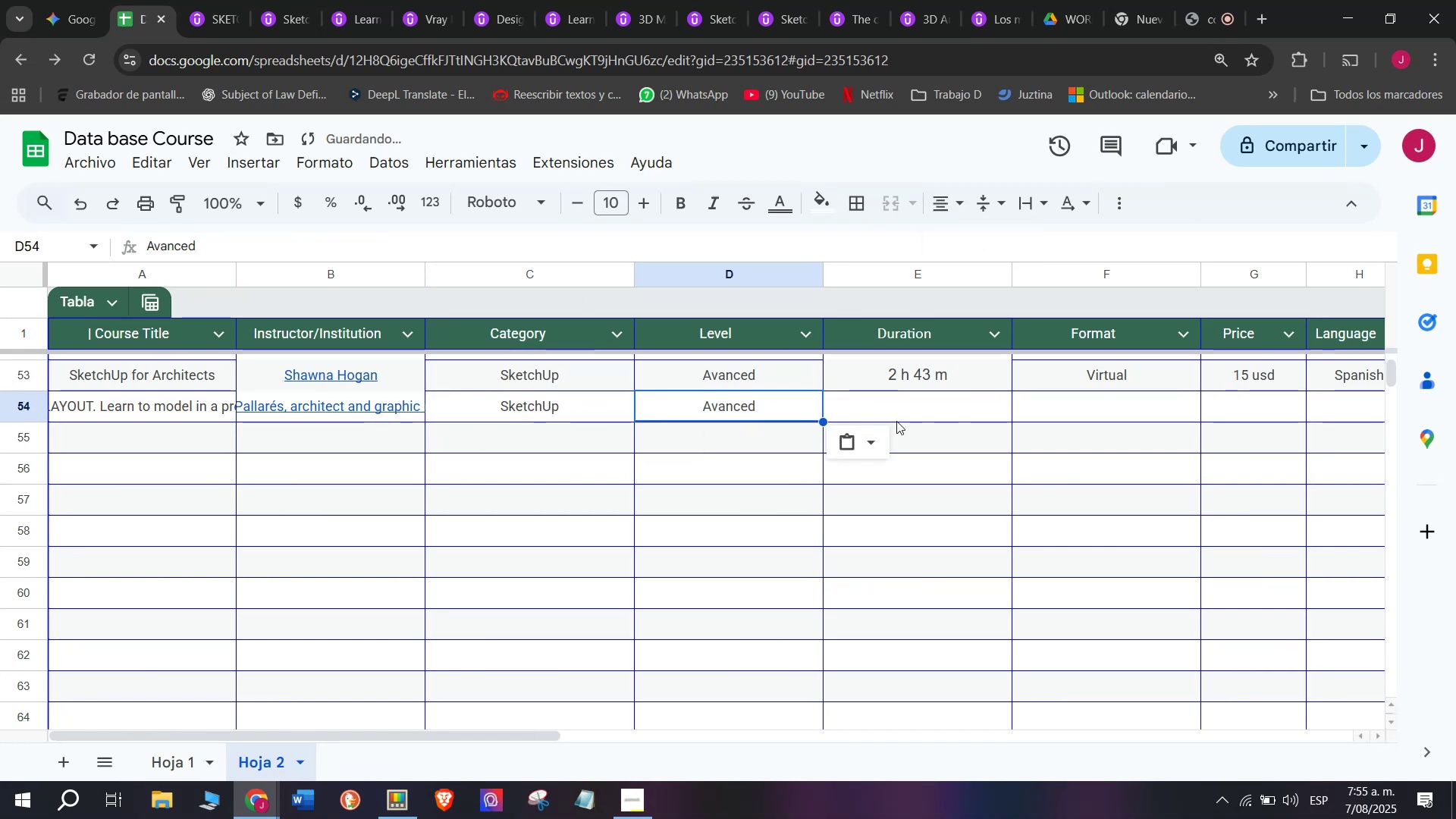 
left_click([902, 418])
 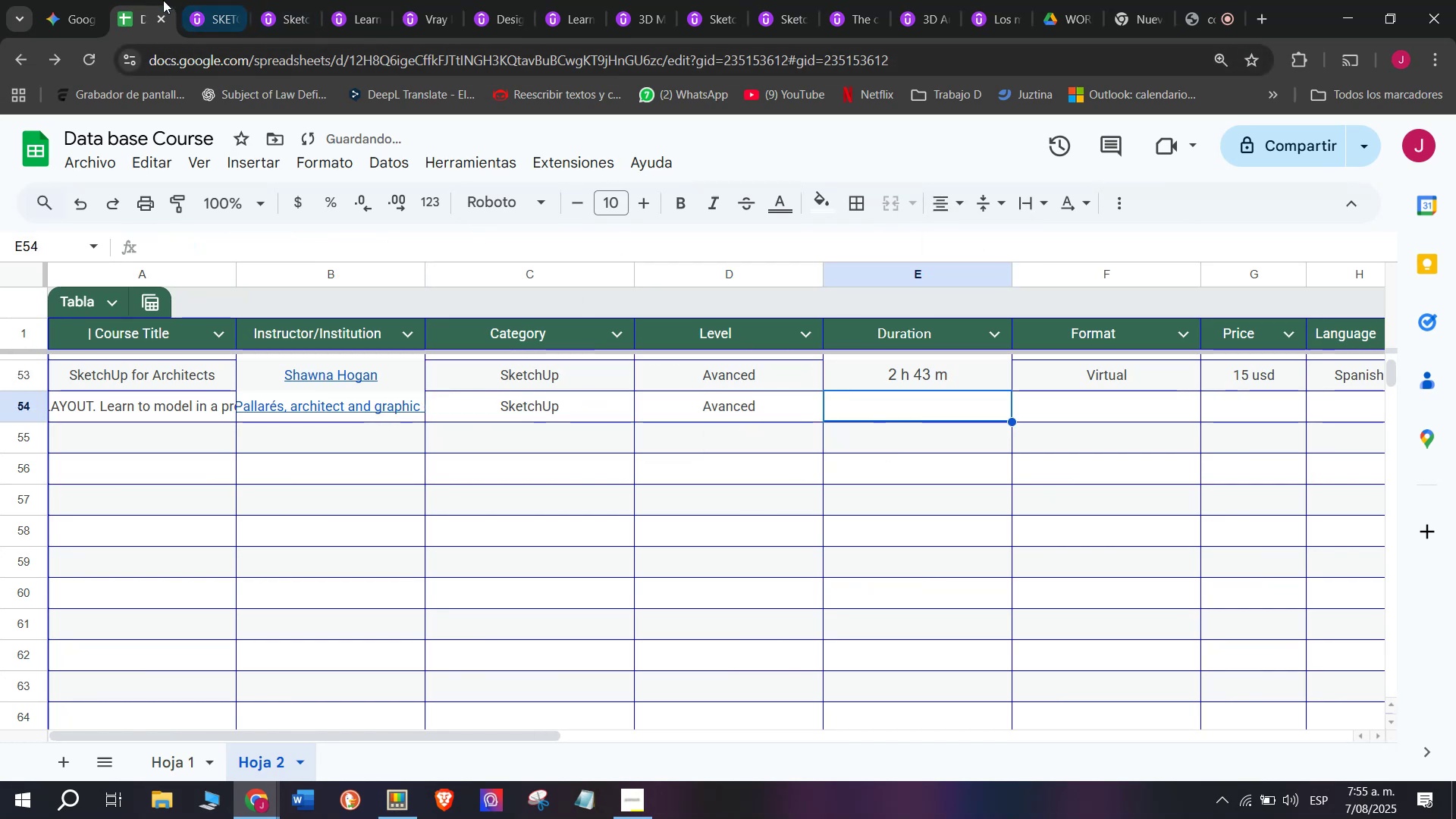 
left_click([224, 0])
 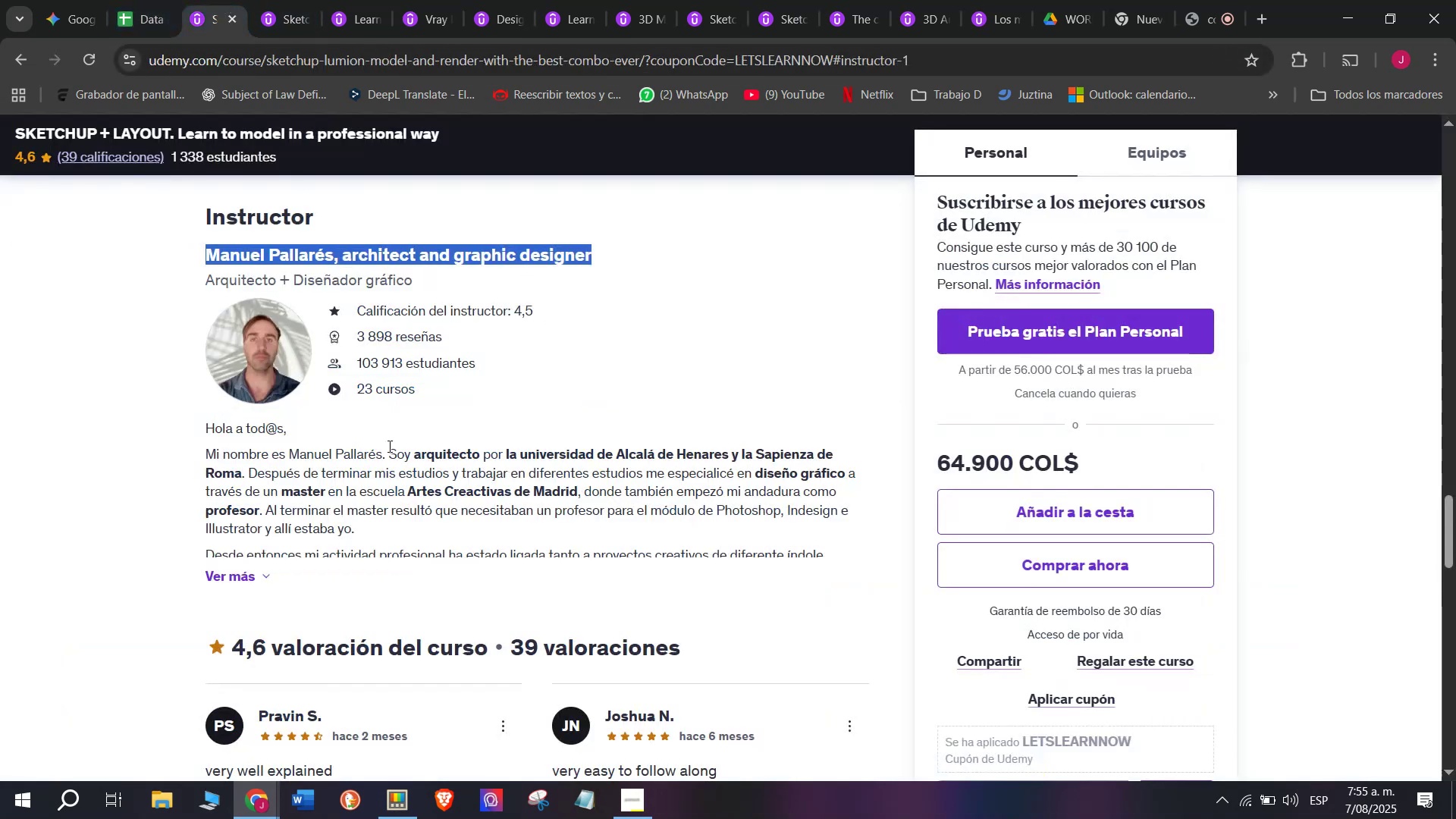 
scroll: coordinate [460, 616], scroll_direction: up, amount: 12.0
 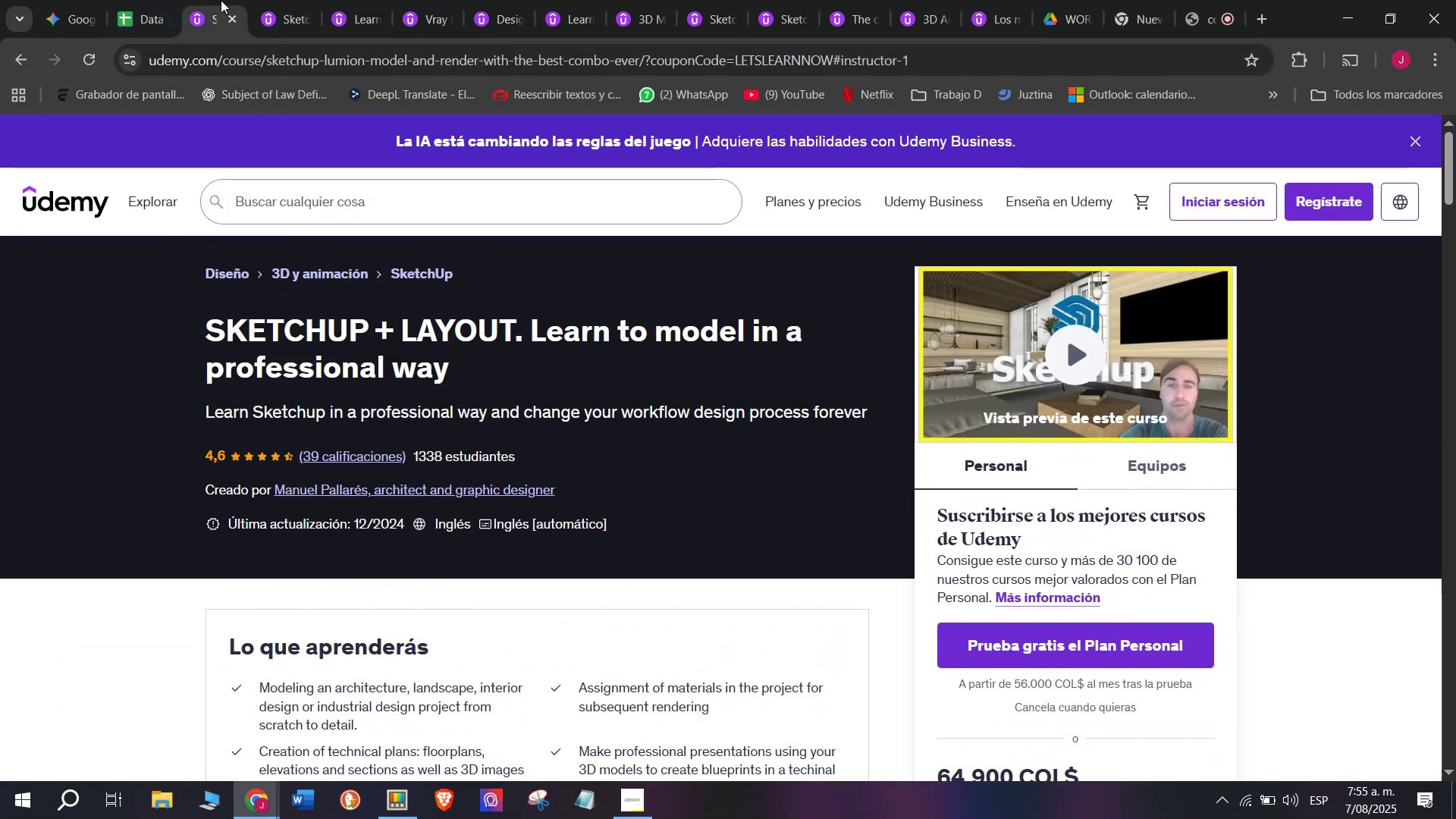 
left_click([160, 0])
 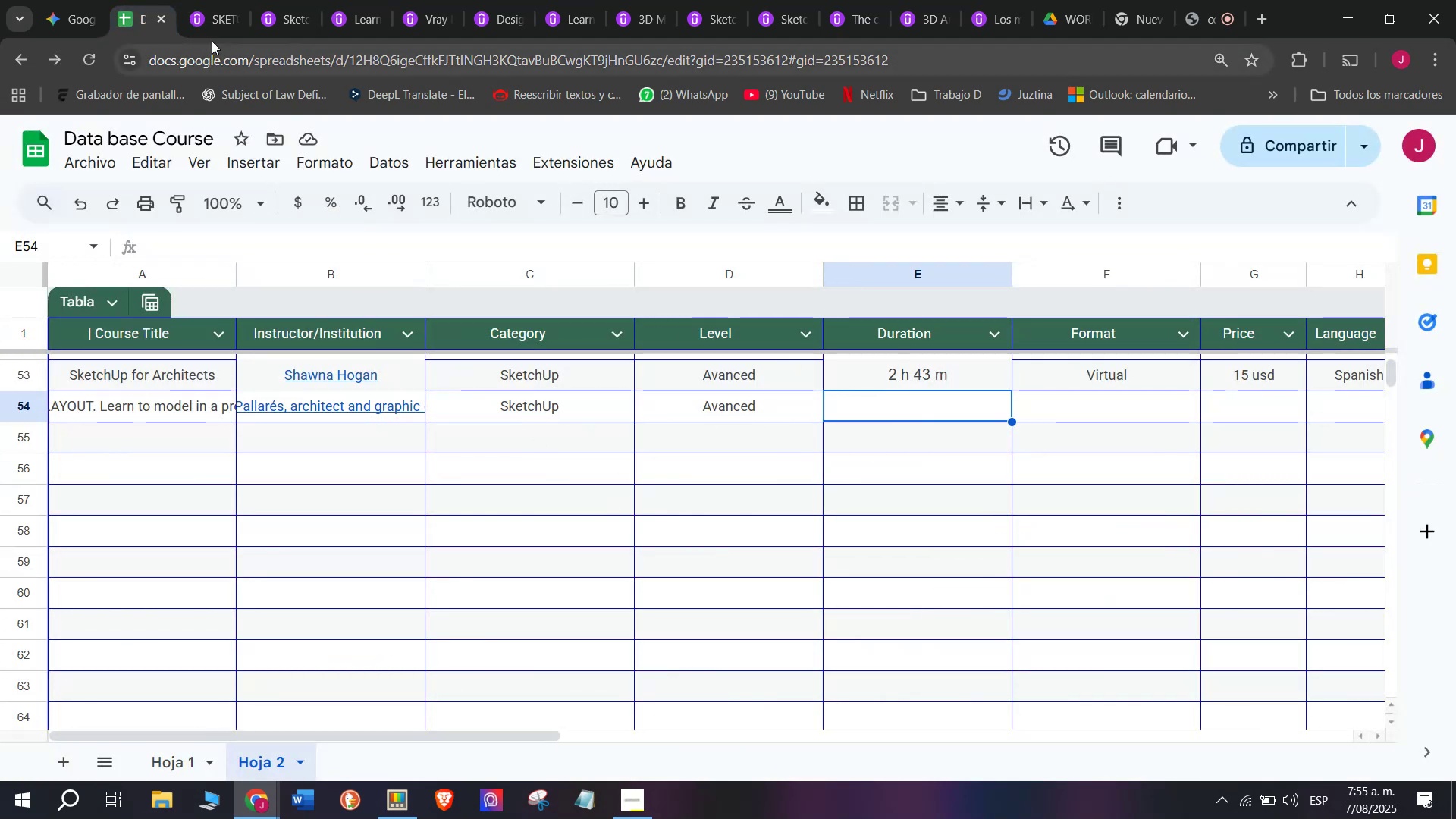 
scroll: coordinate [406, 520], scroll_direction: none, amount: 0.0
 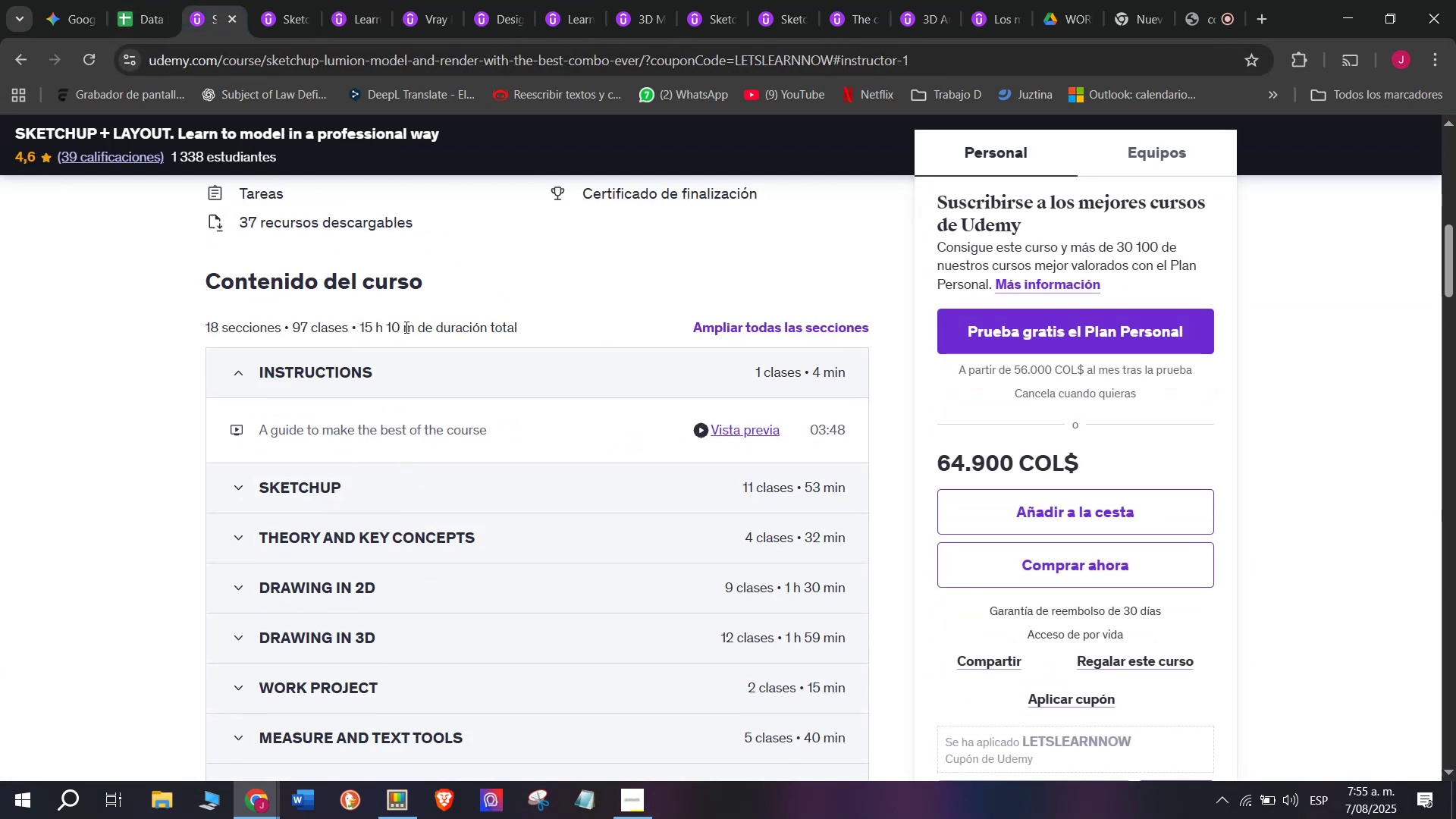 
left_click_drag(start_coordinate=[418, 322], to_coordinate=[362, 314])
 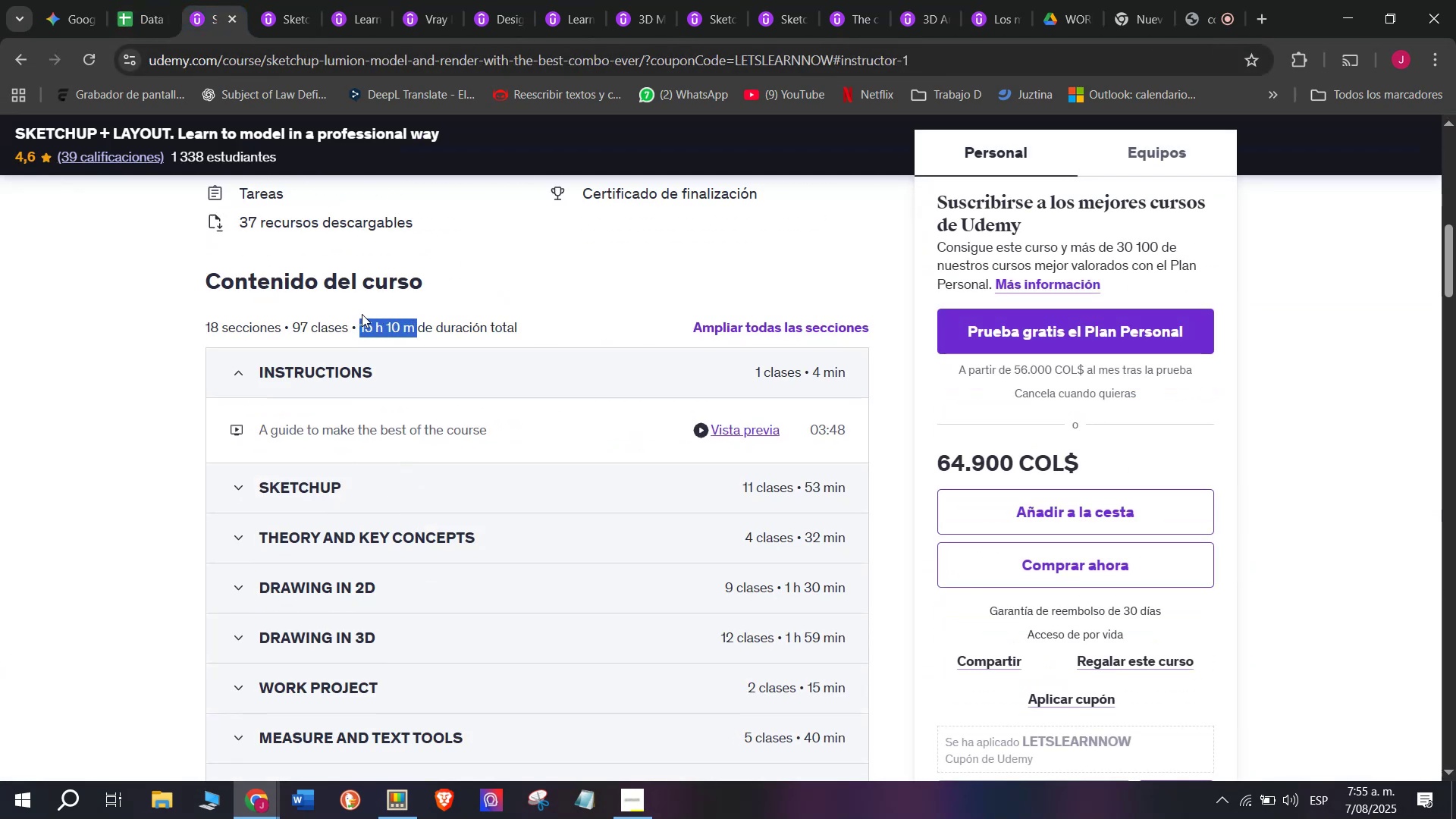 
key(Break)
 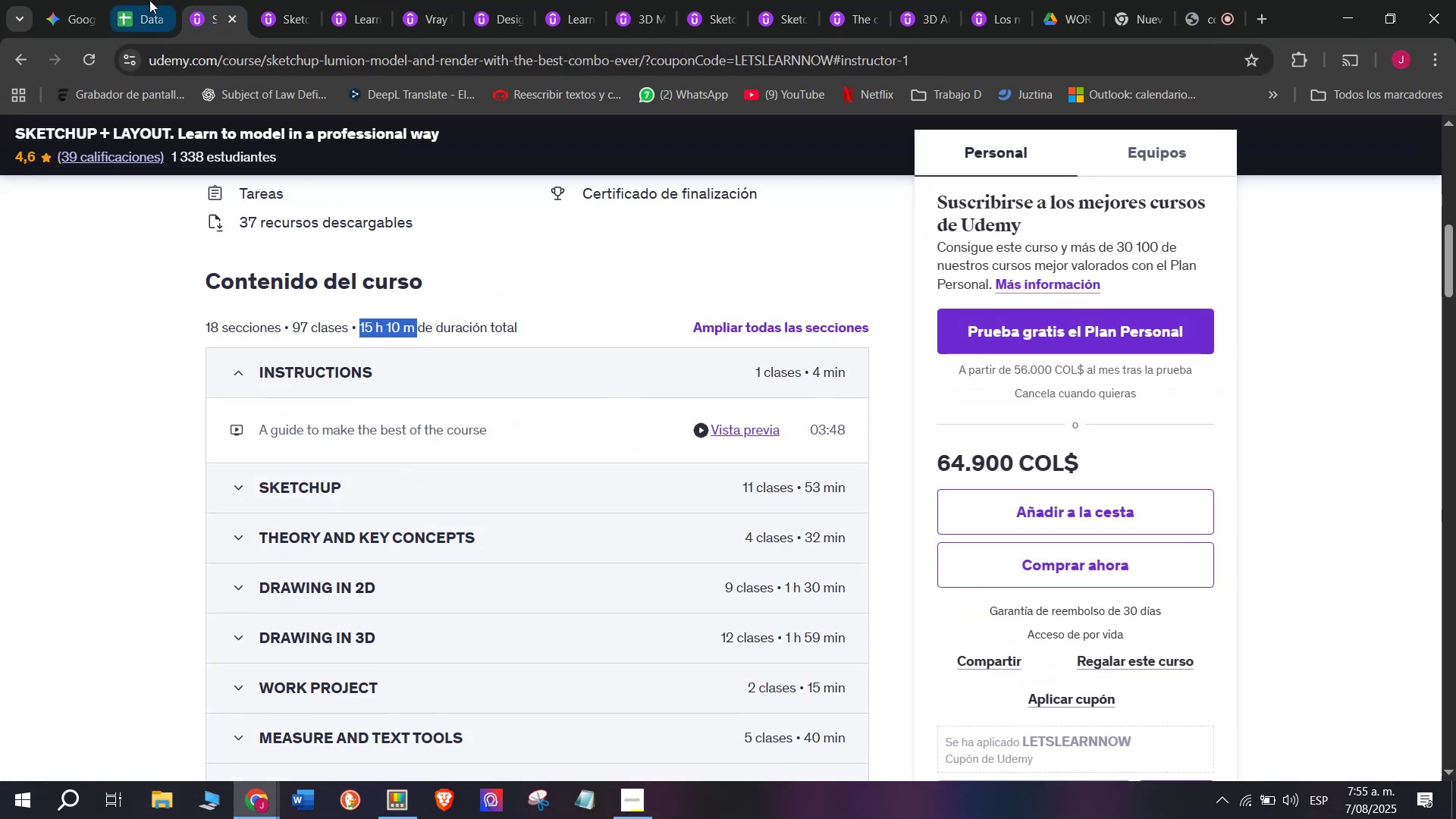 
key(Control+ControlLeft)
 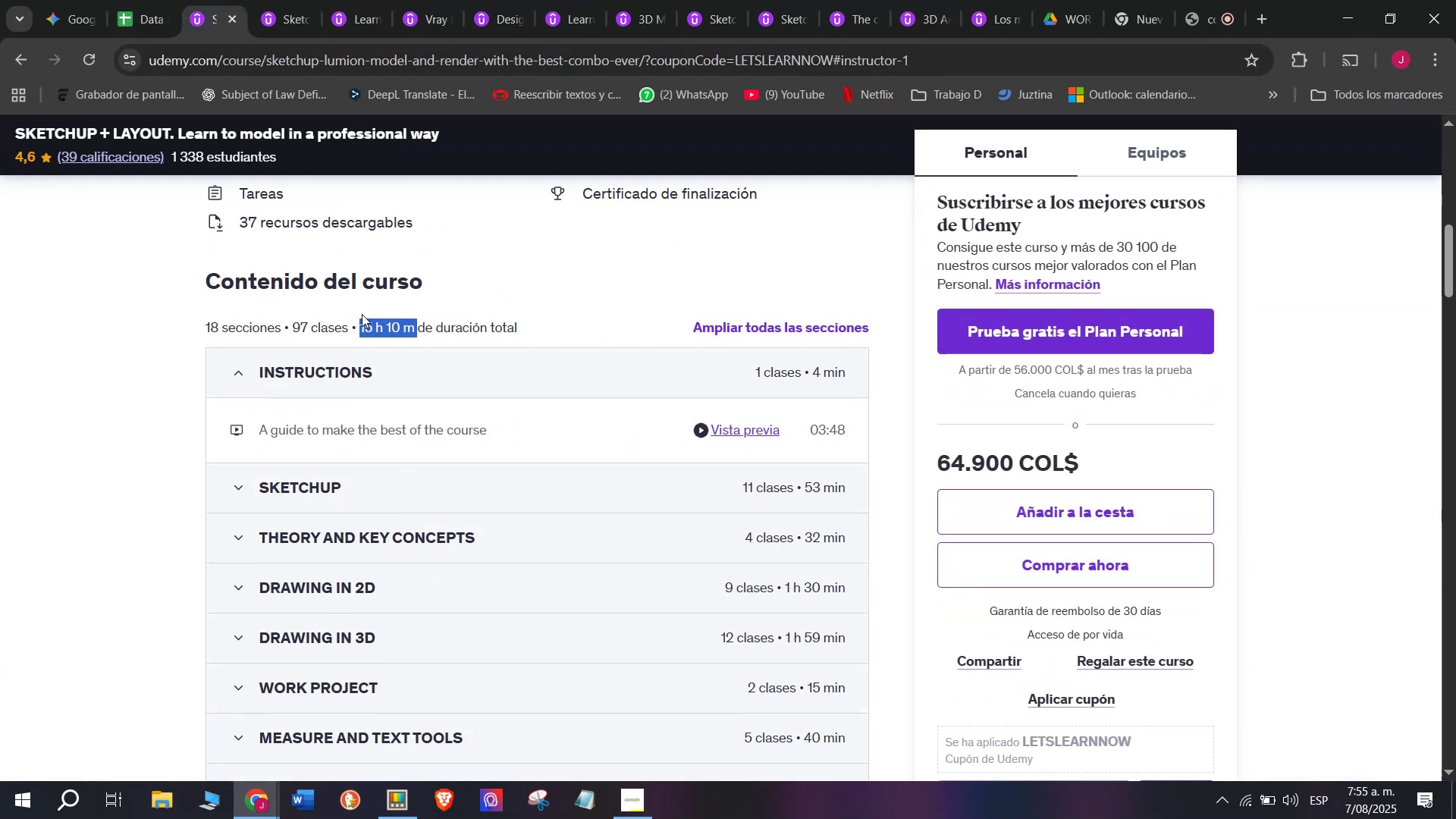 
key(Control+C)
 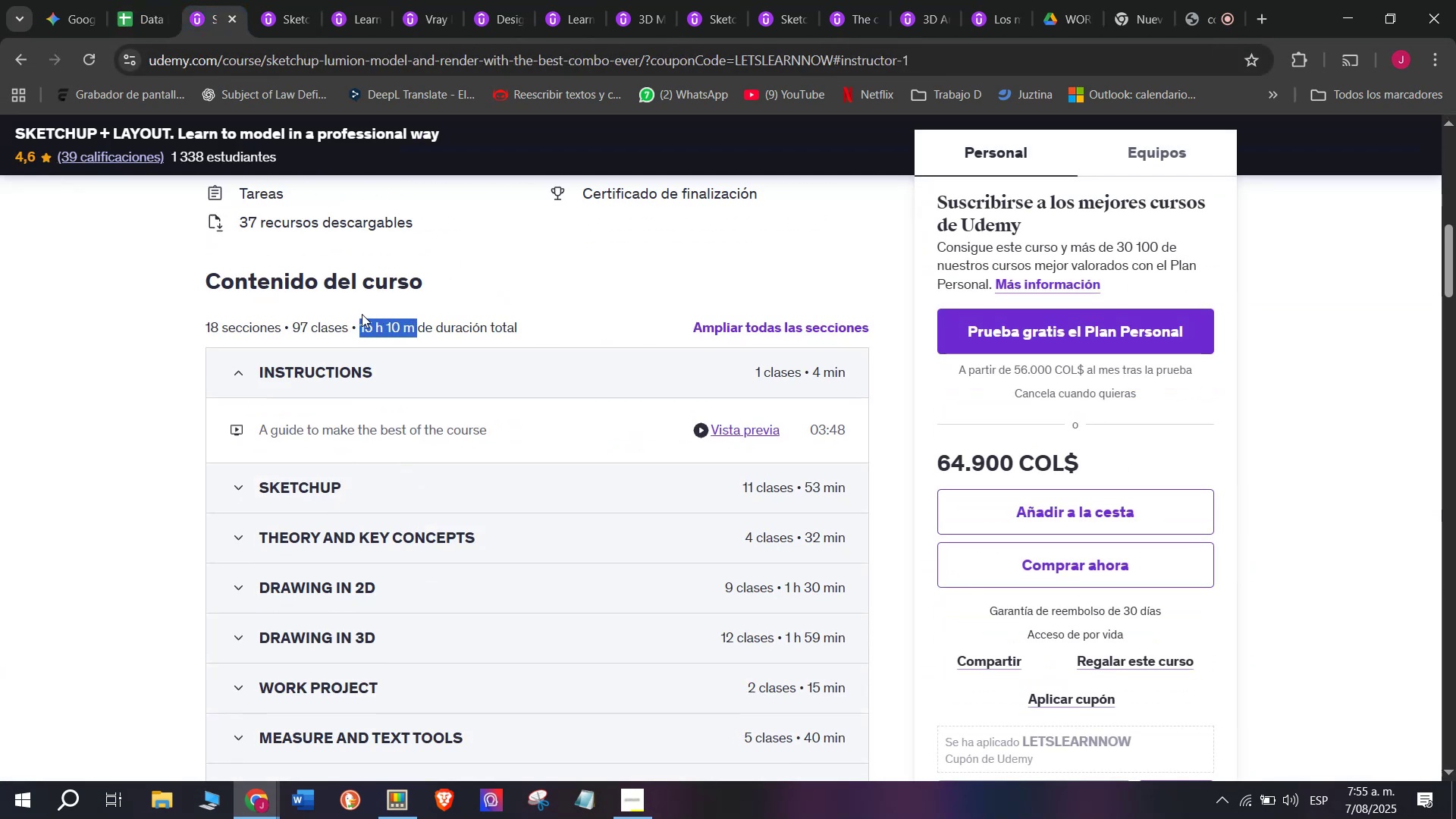 
key(Break)
 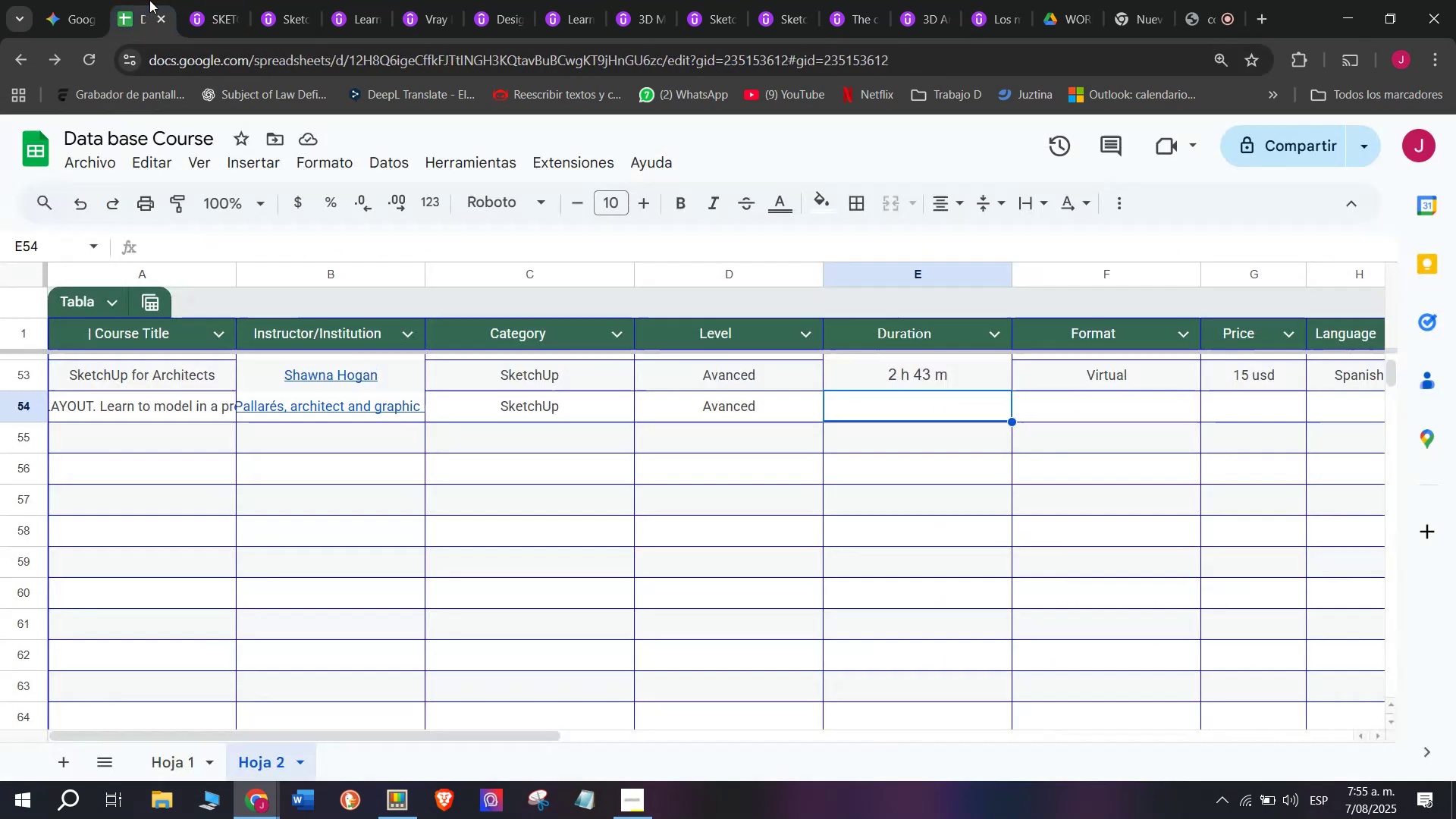 
key(Control+ControlLeft)
 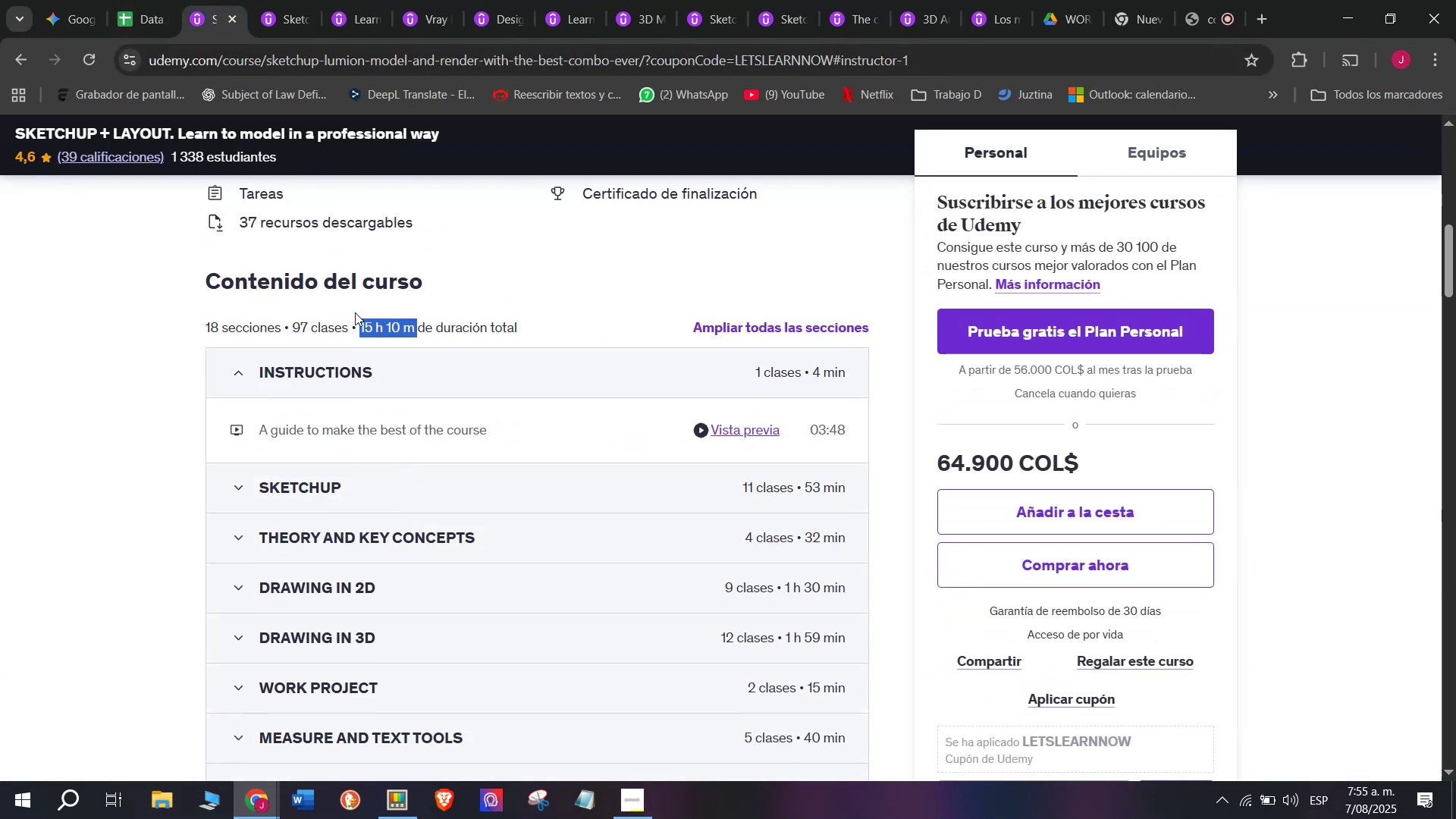 
key(Control+C)
 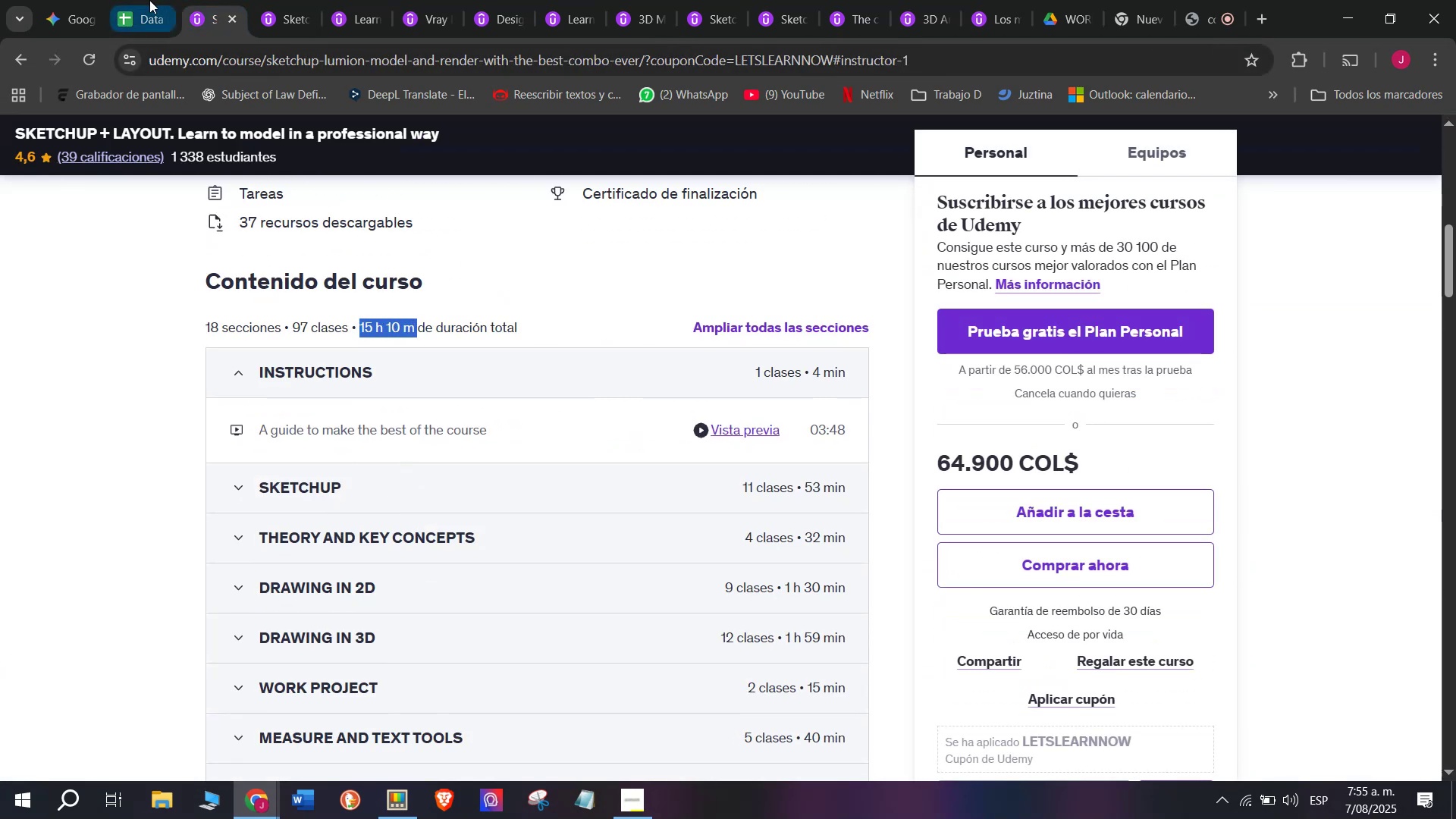 
left_click([149, 0])
 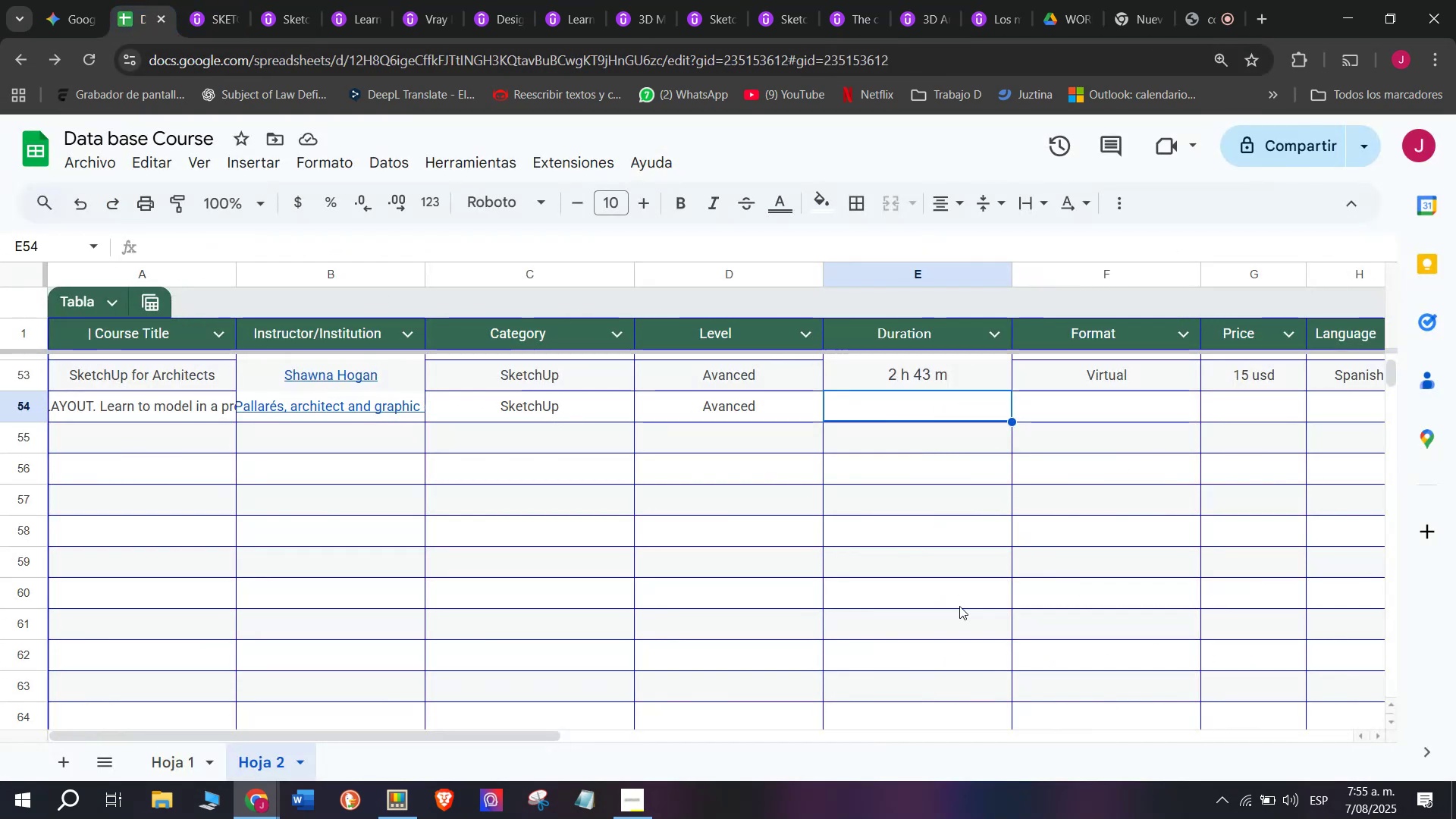 
key(Z)
 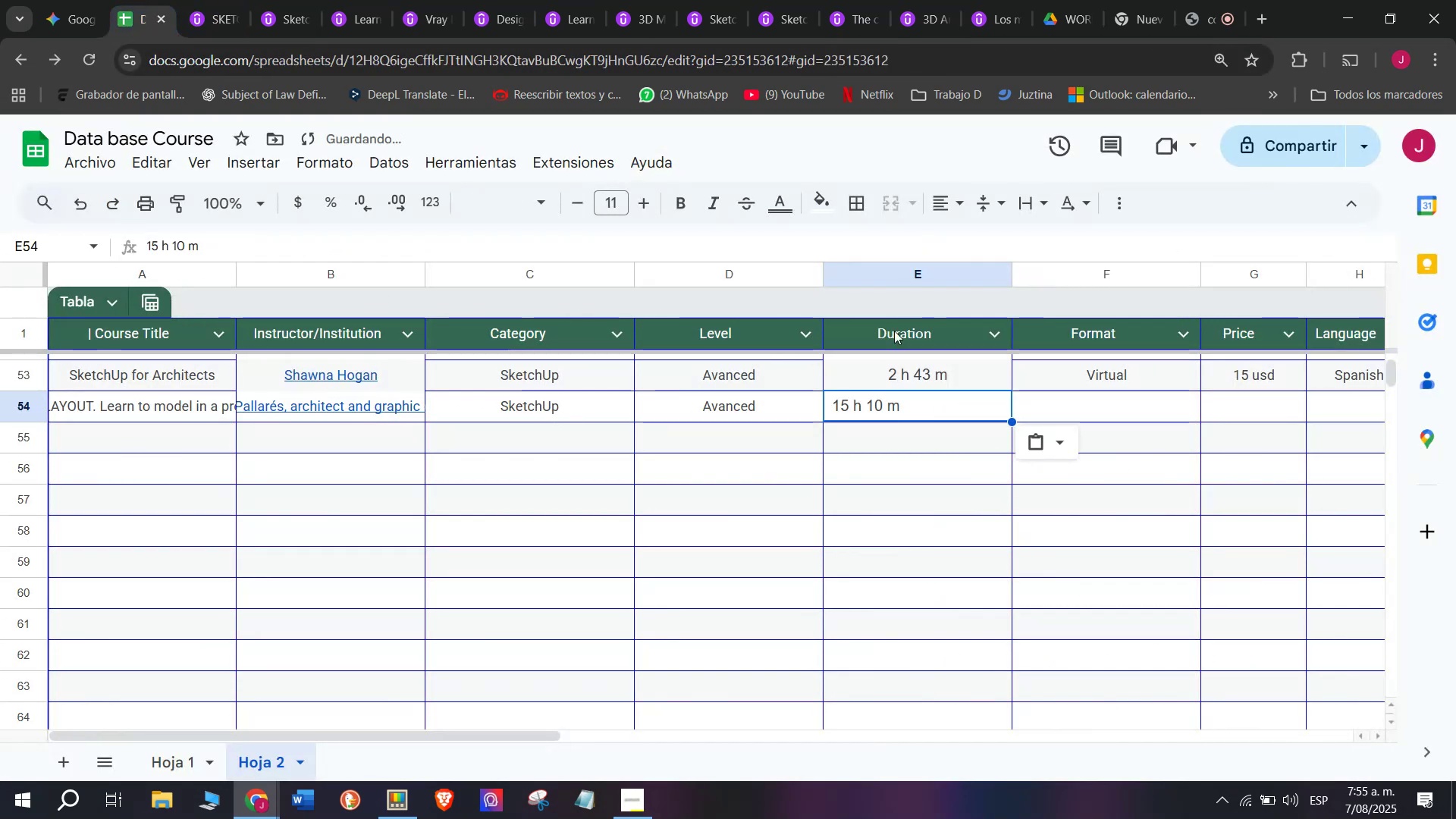 
key(Control+ControlLeft)
 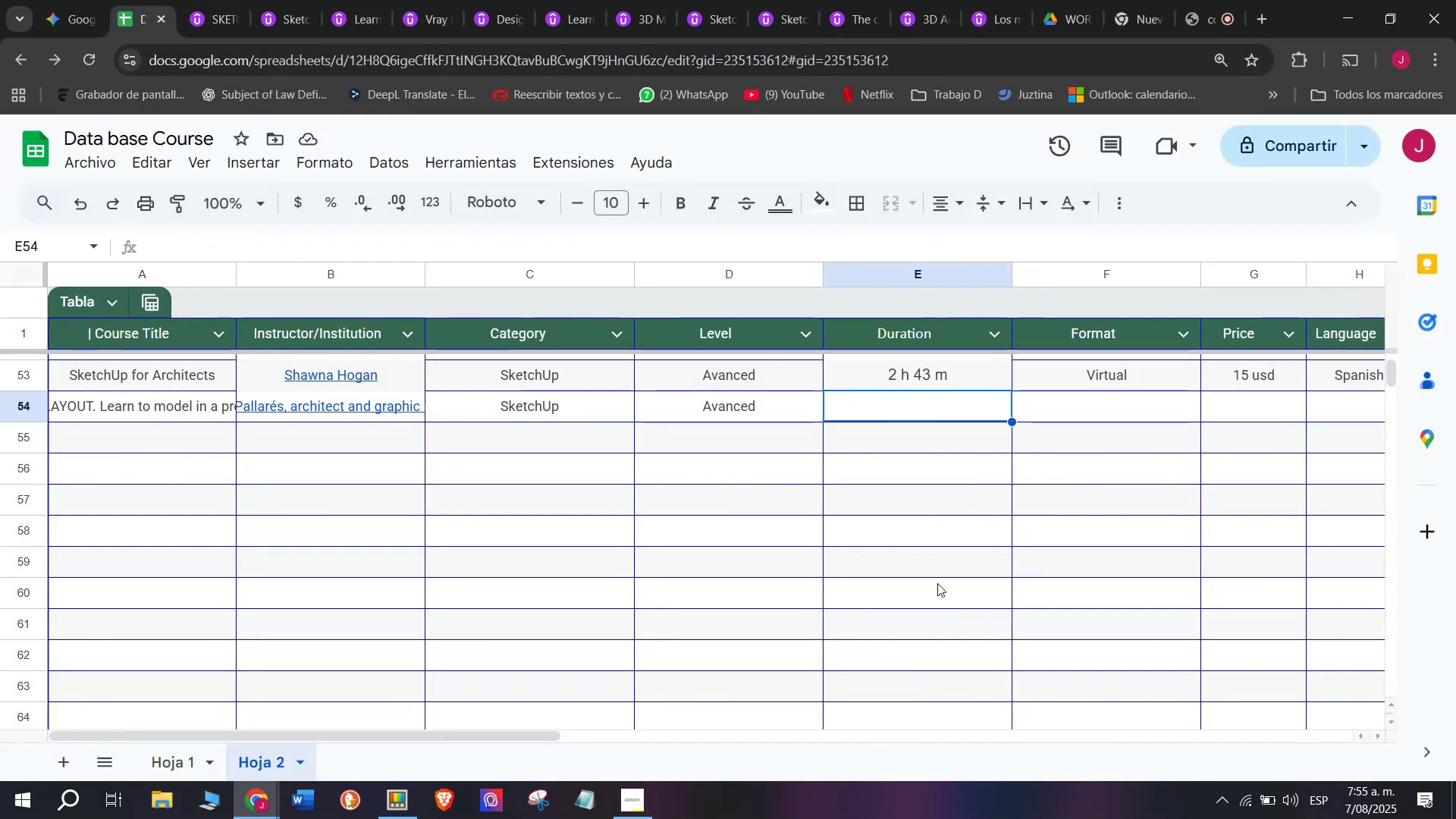 
key(Control+V)
 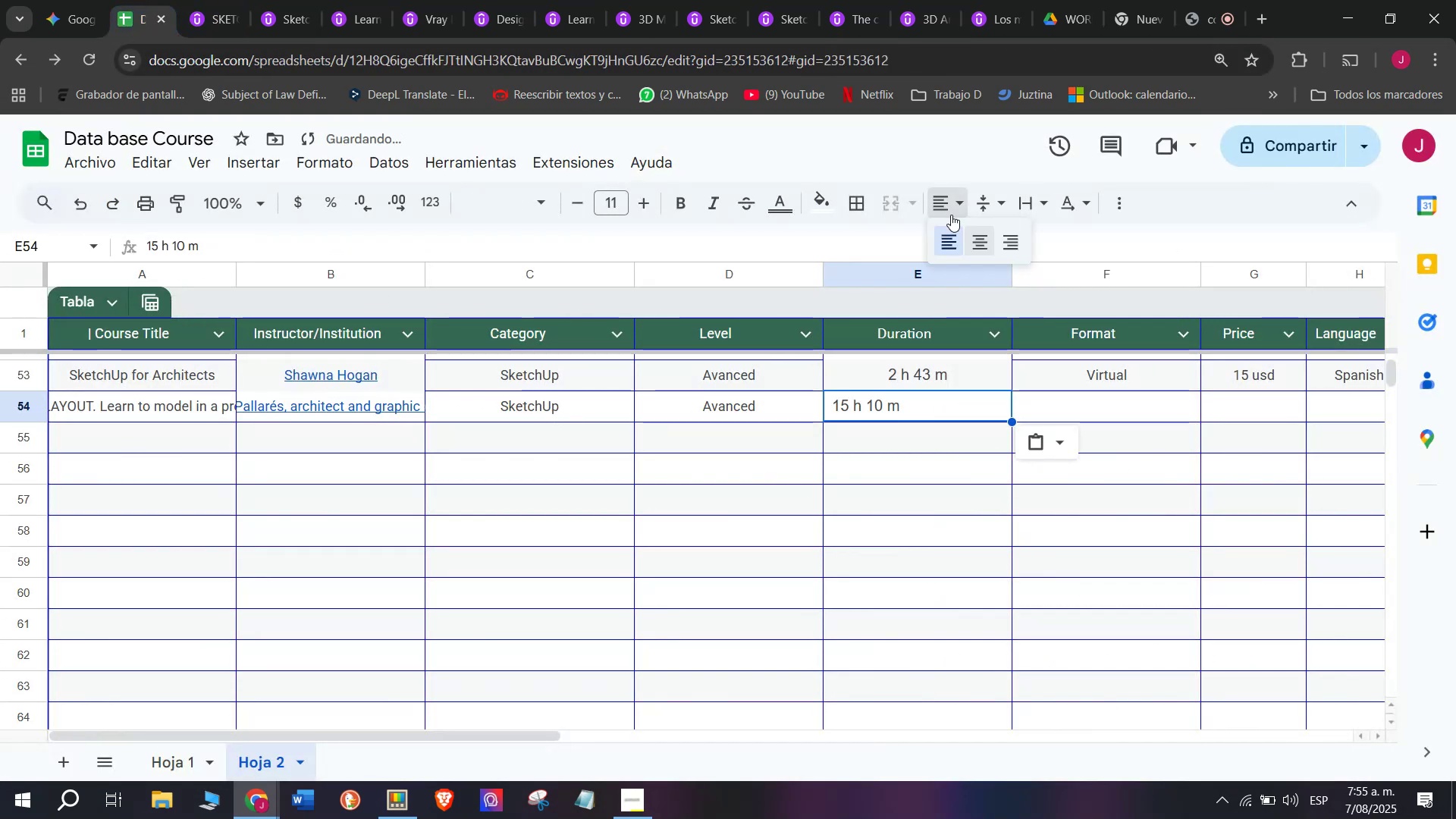 
double_click([977, 237])
 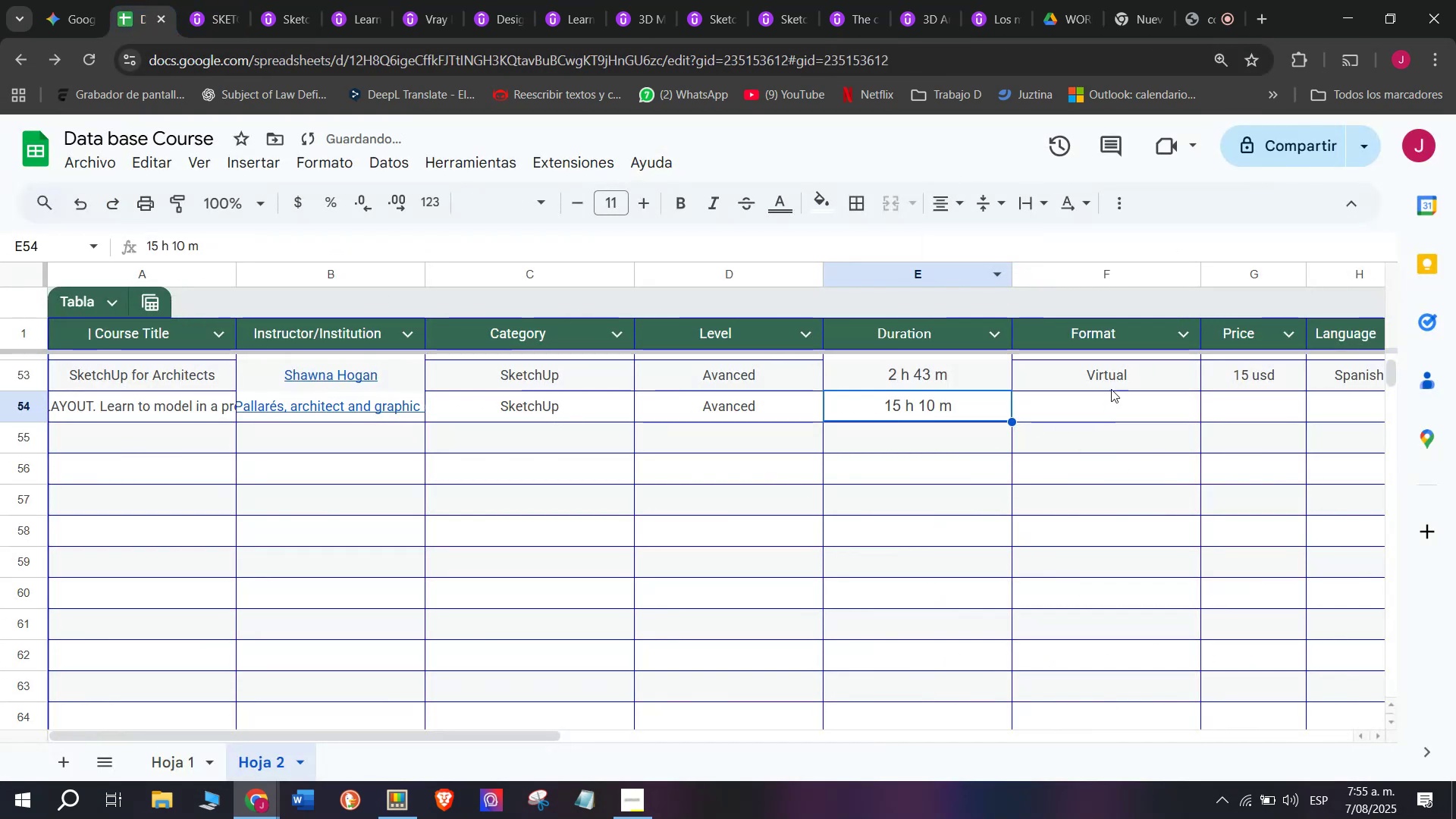 
left_click([1117, 377])
 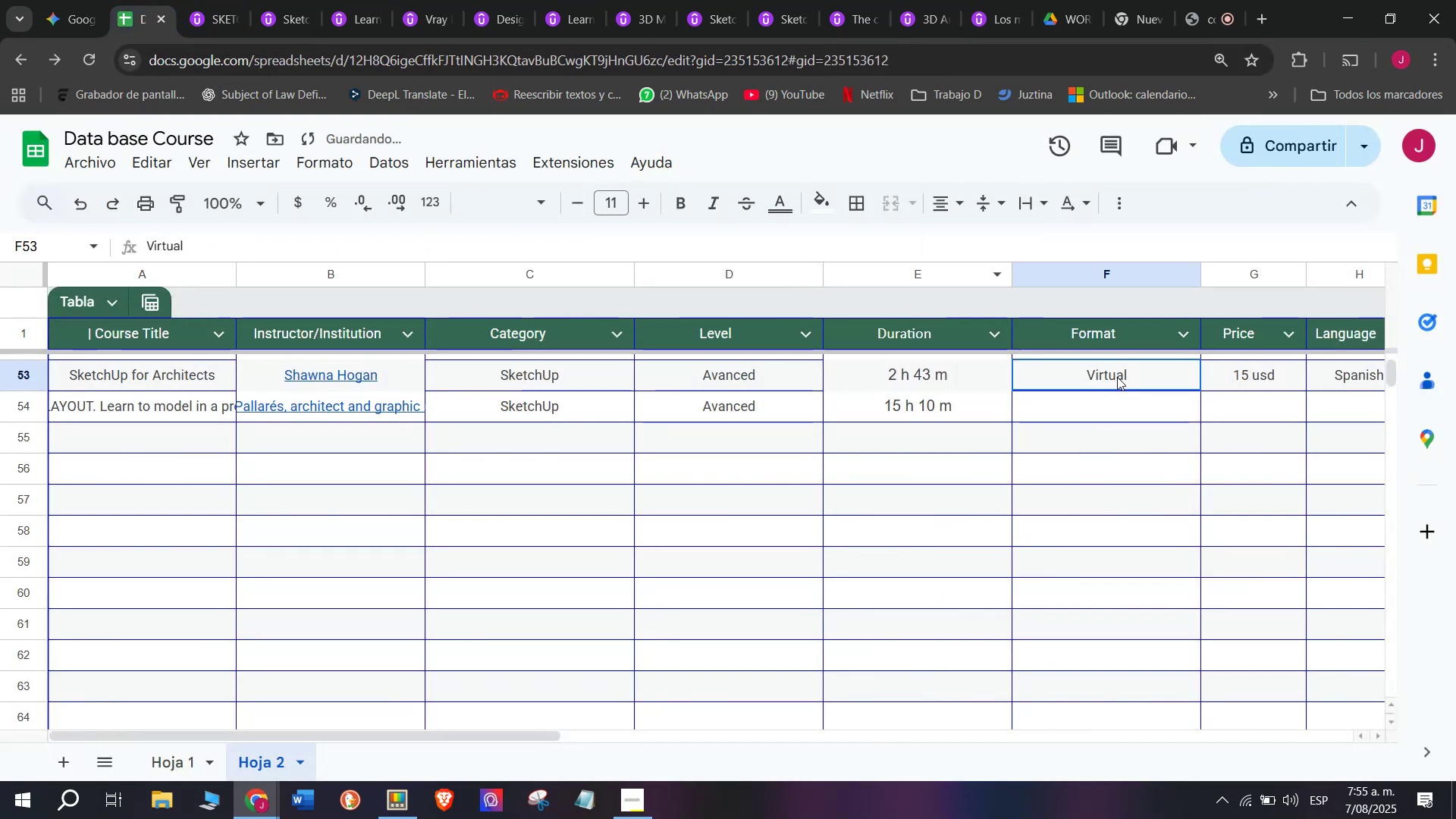 
key(Break)
 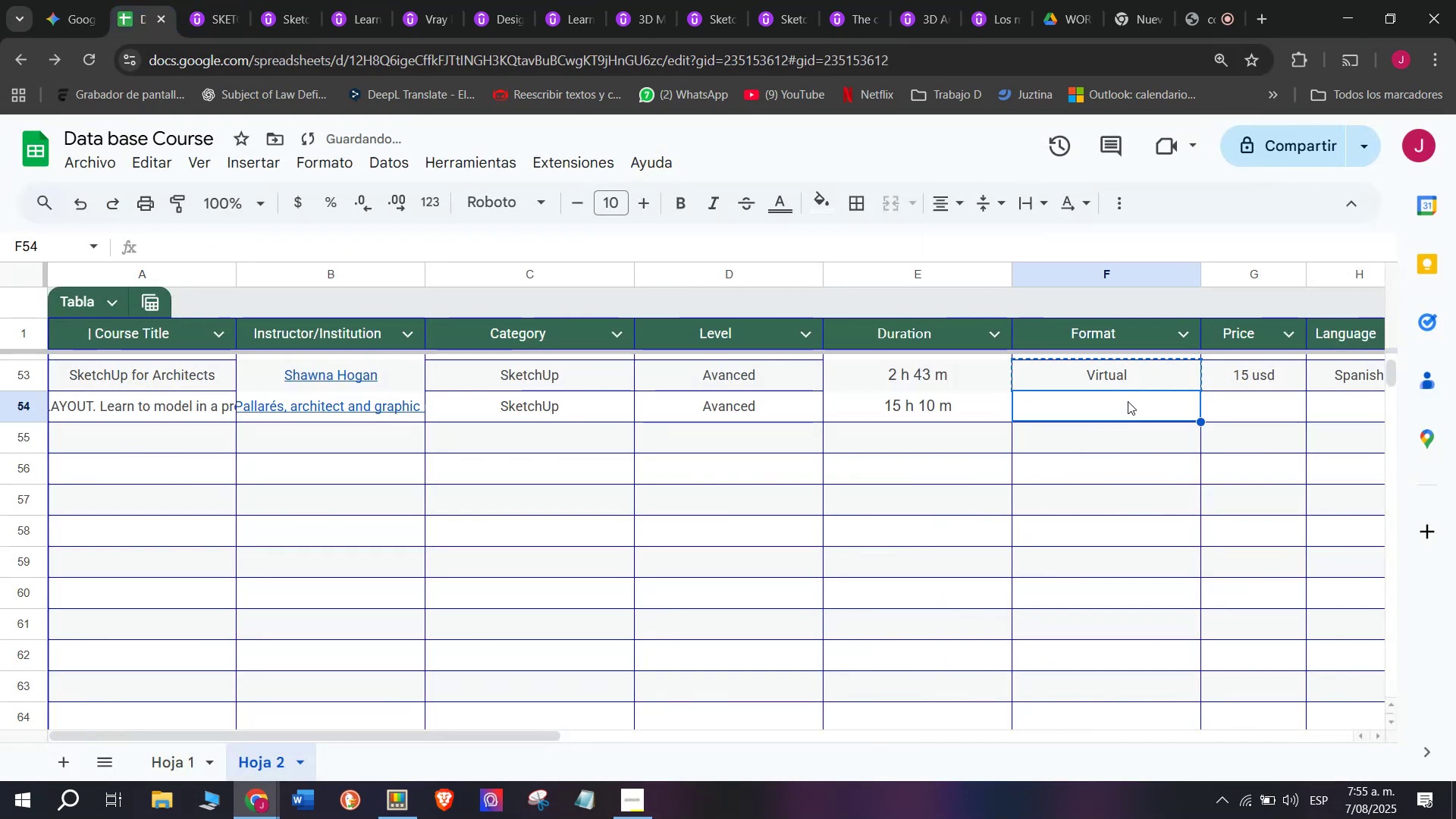 
key(Control+ControlLeft)
 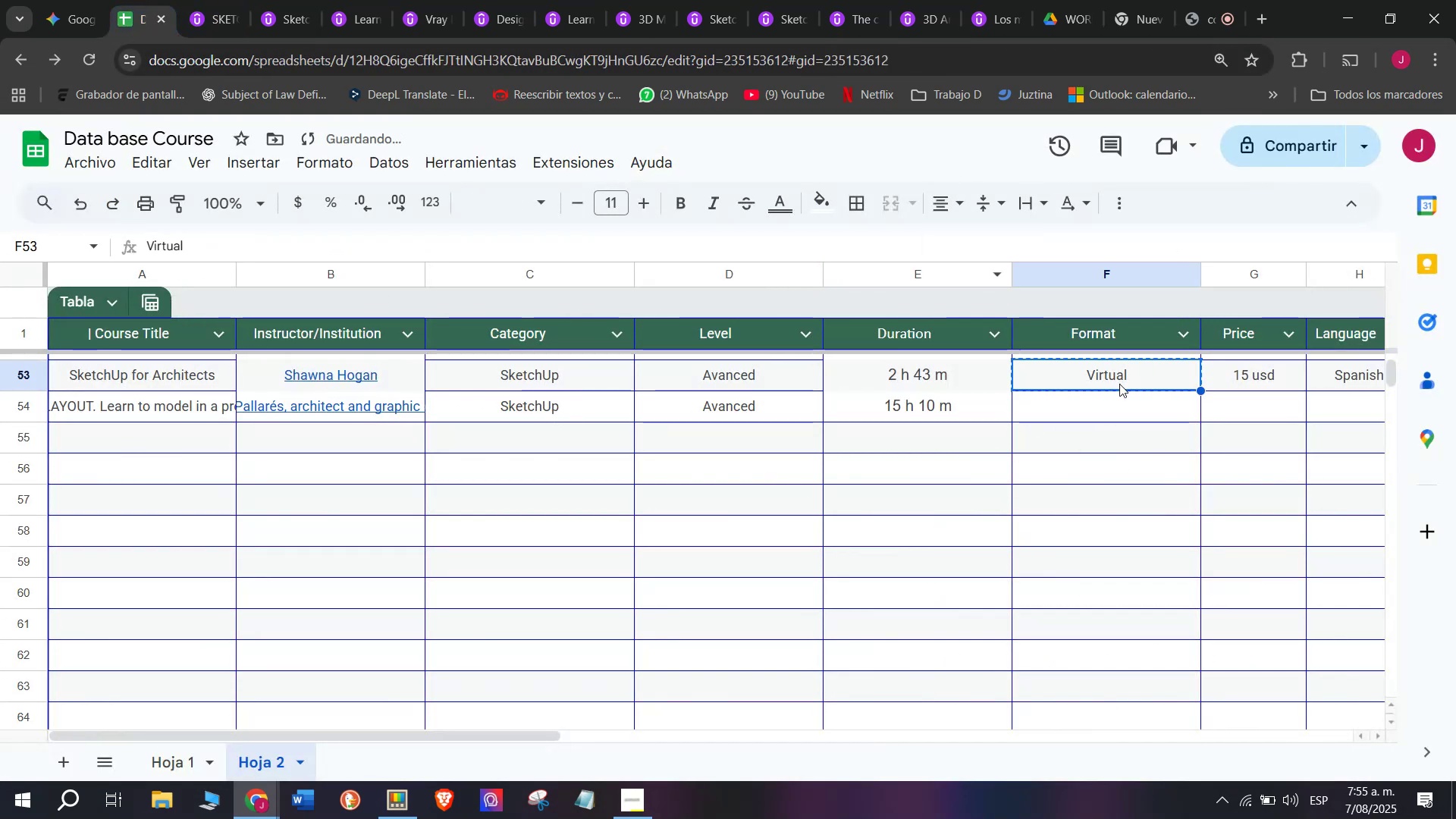 
key(Control+C)
 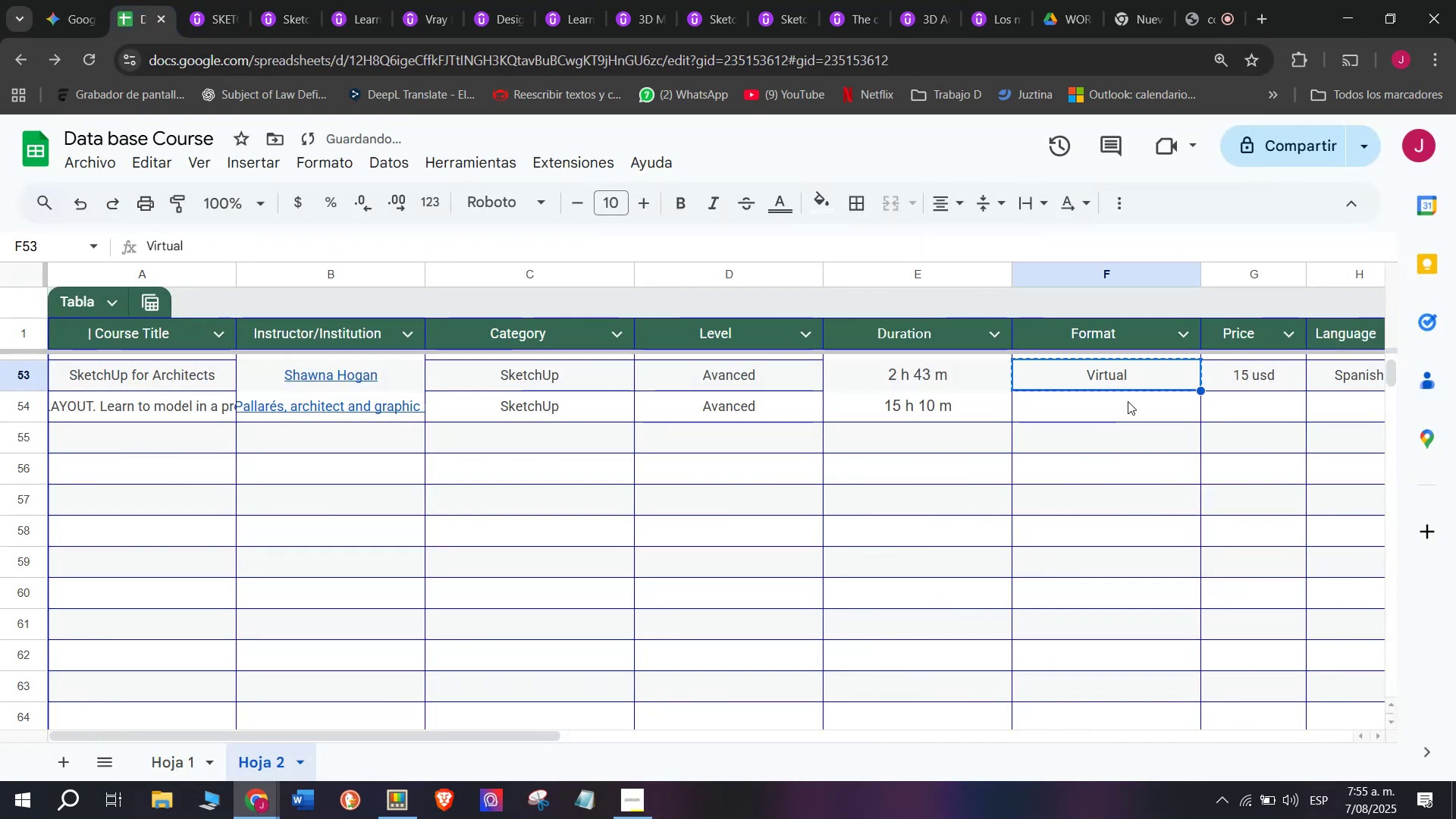 
double_click([1128, 401])
 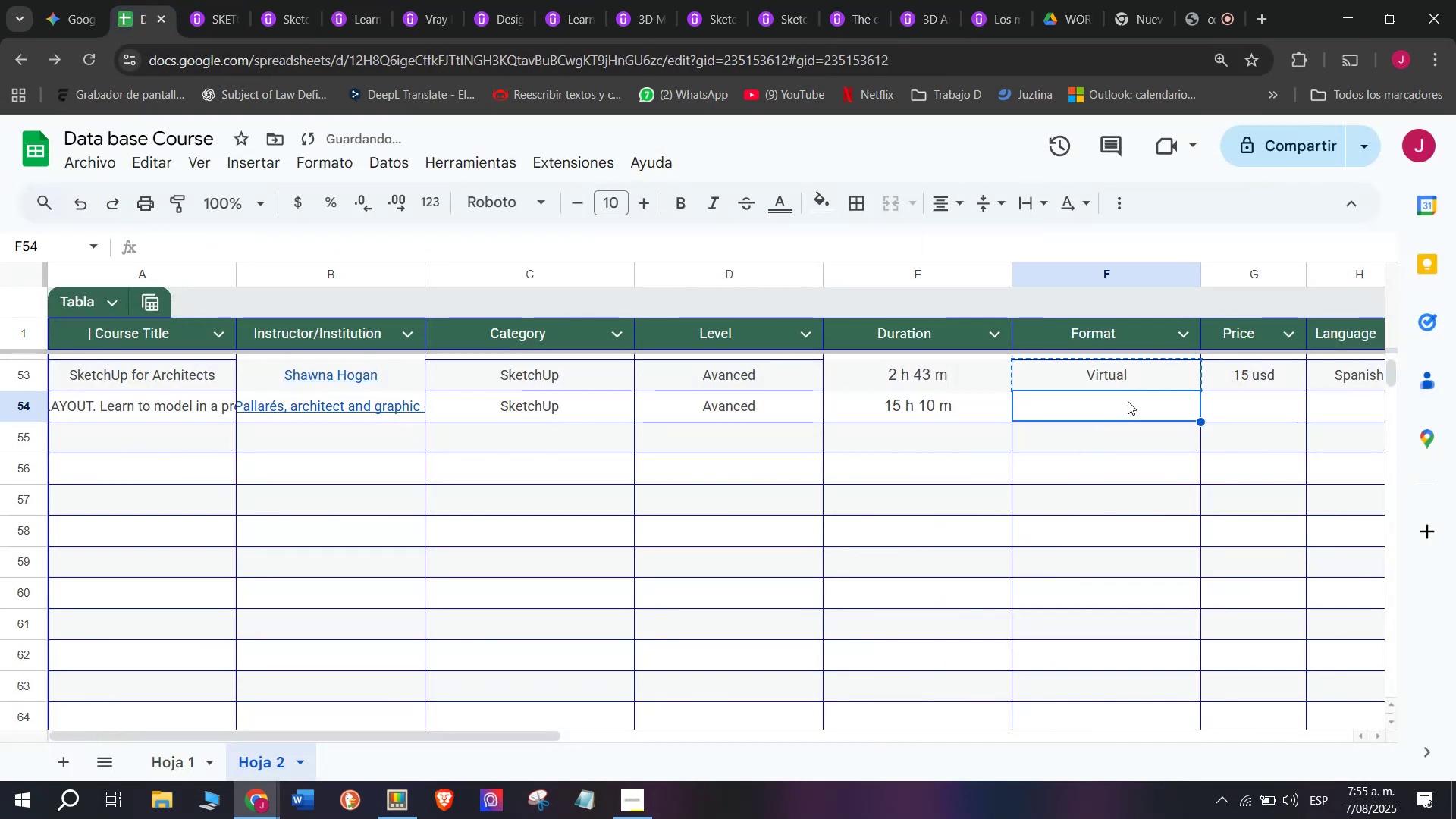 
key(Z)
 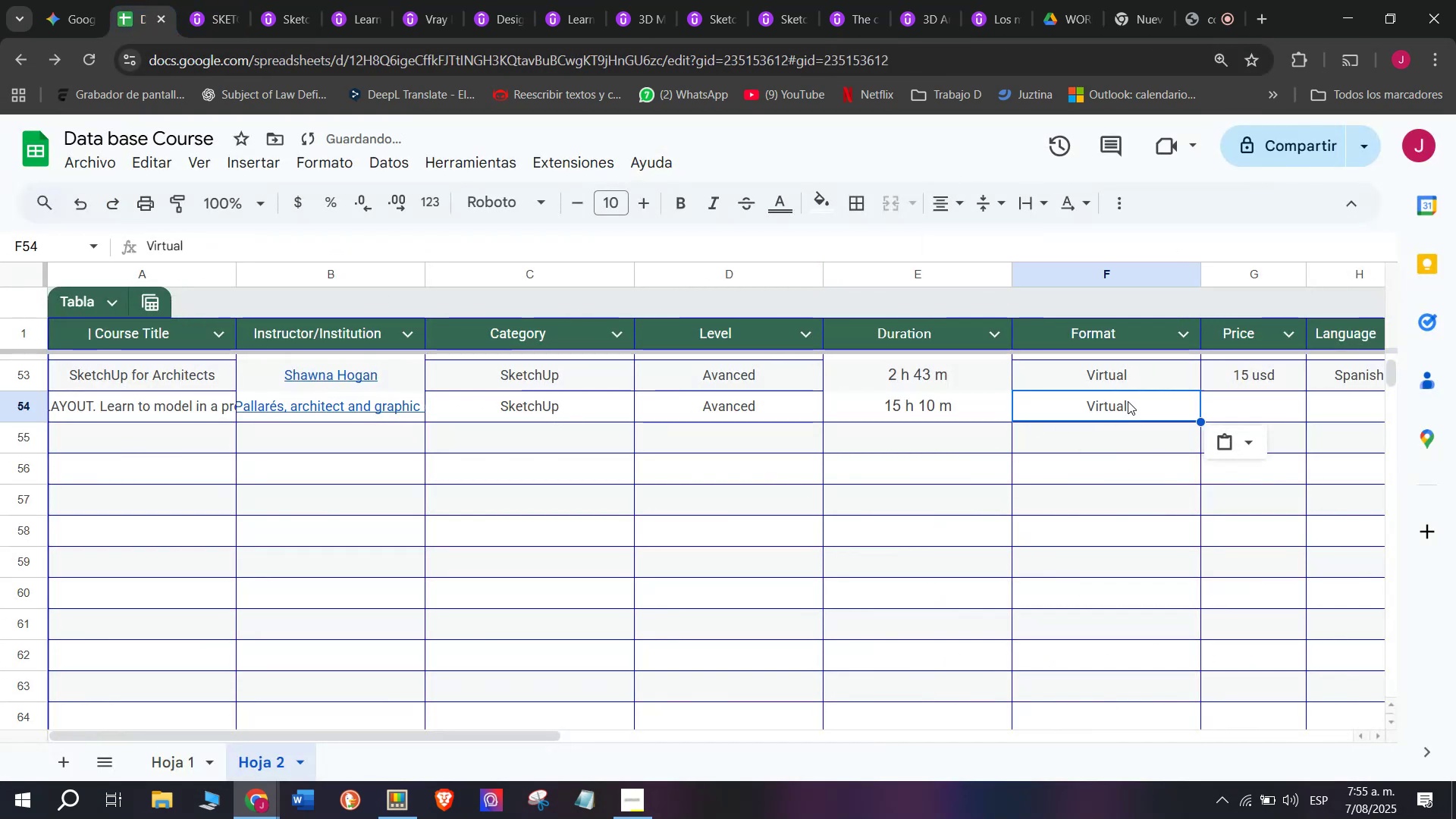 
key(Control+ControlLeft)
 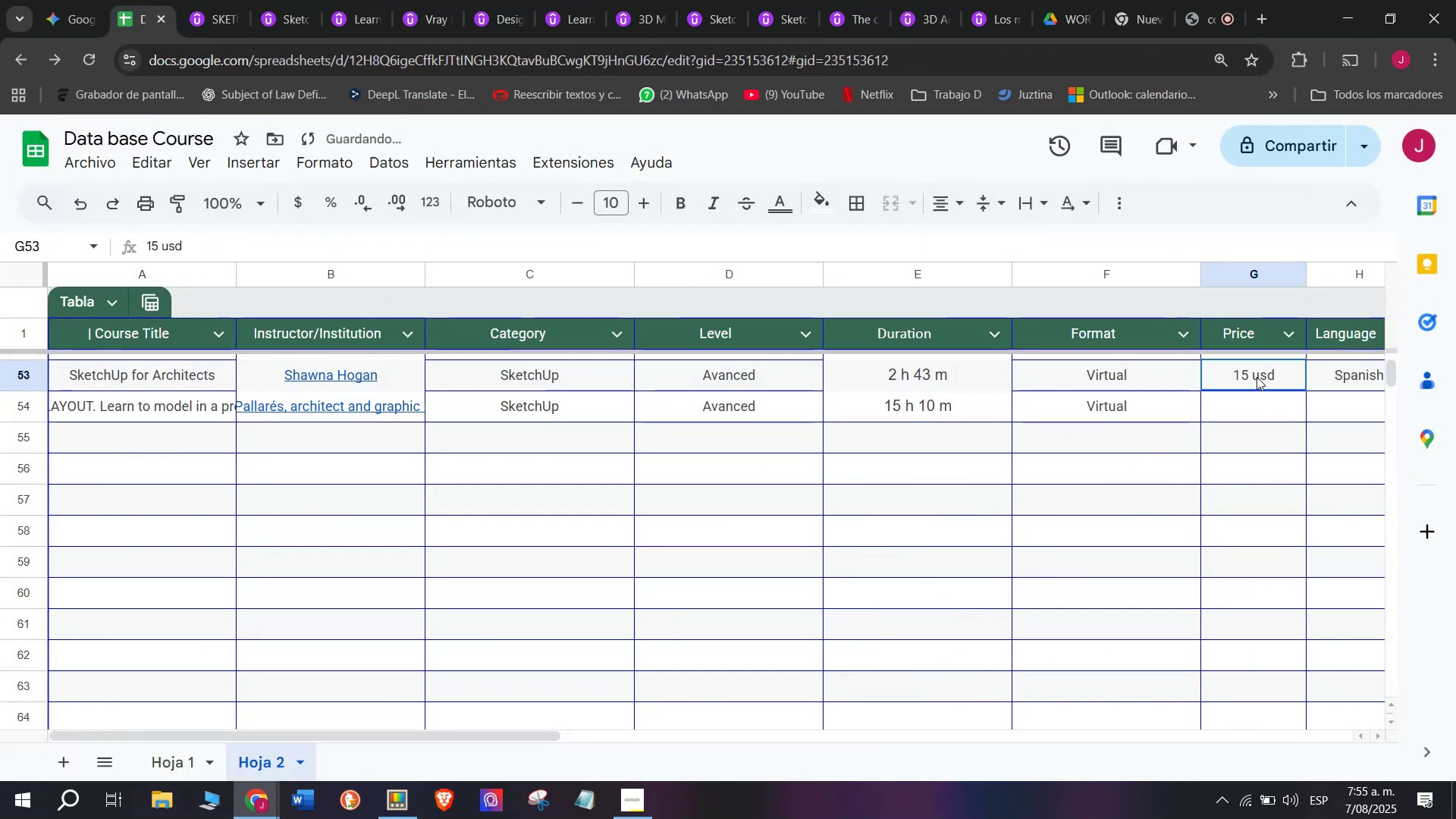 
key(Control+V)
 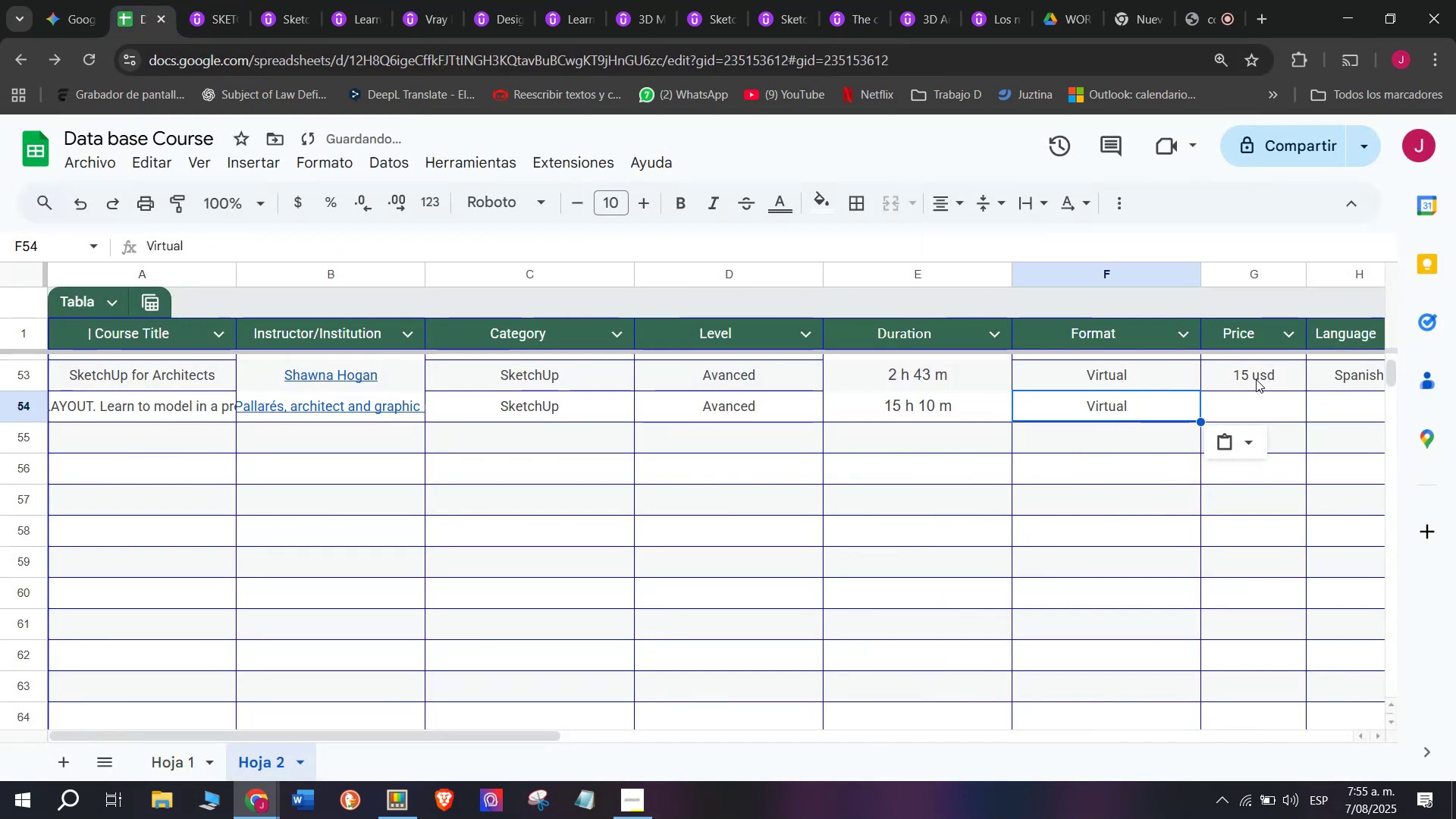 
left_click([1257, 377])
 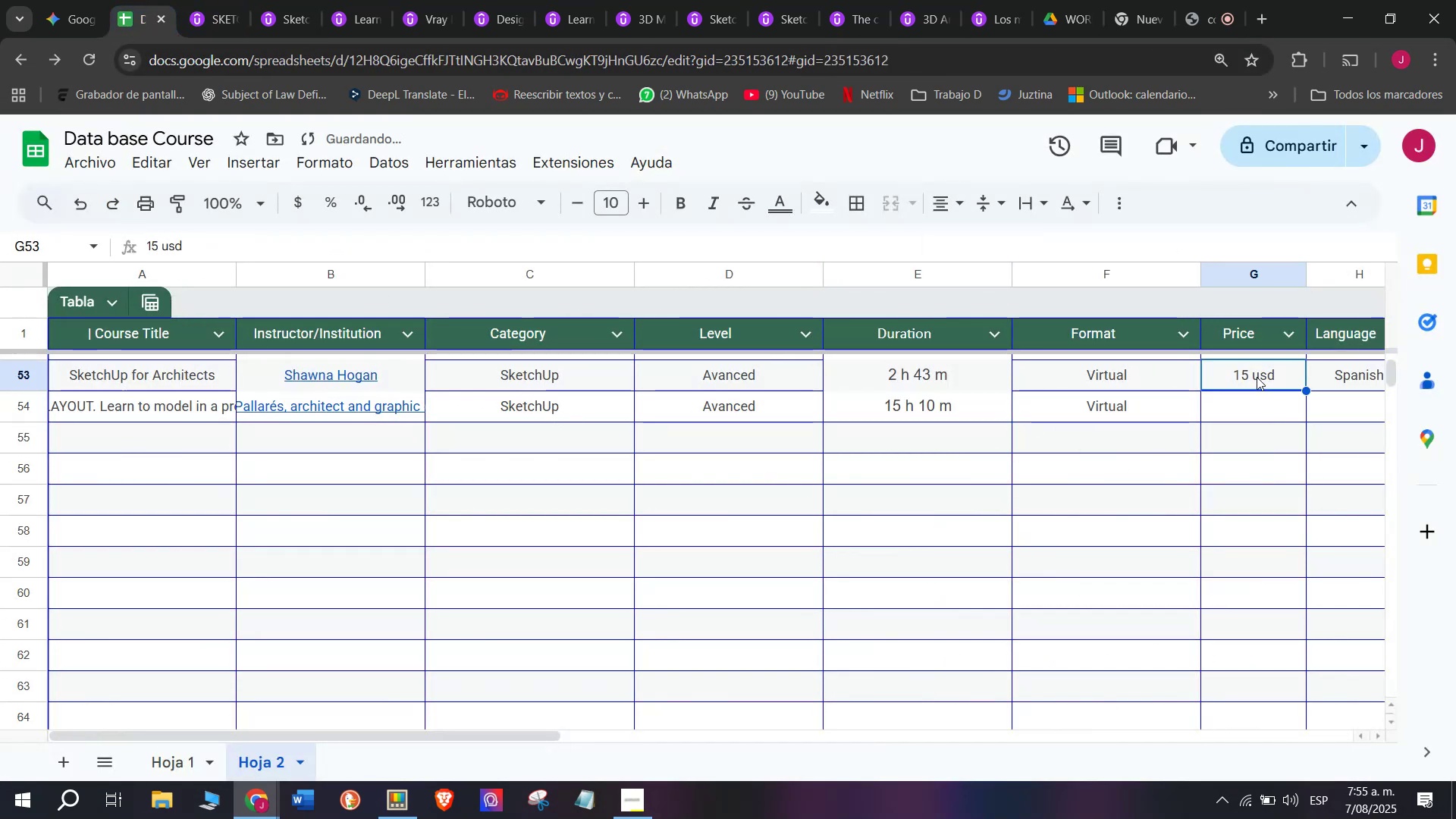 
key(Control+ControlLeft)
 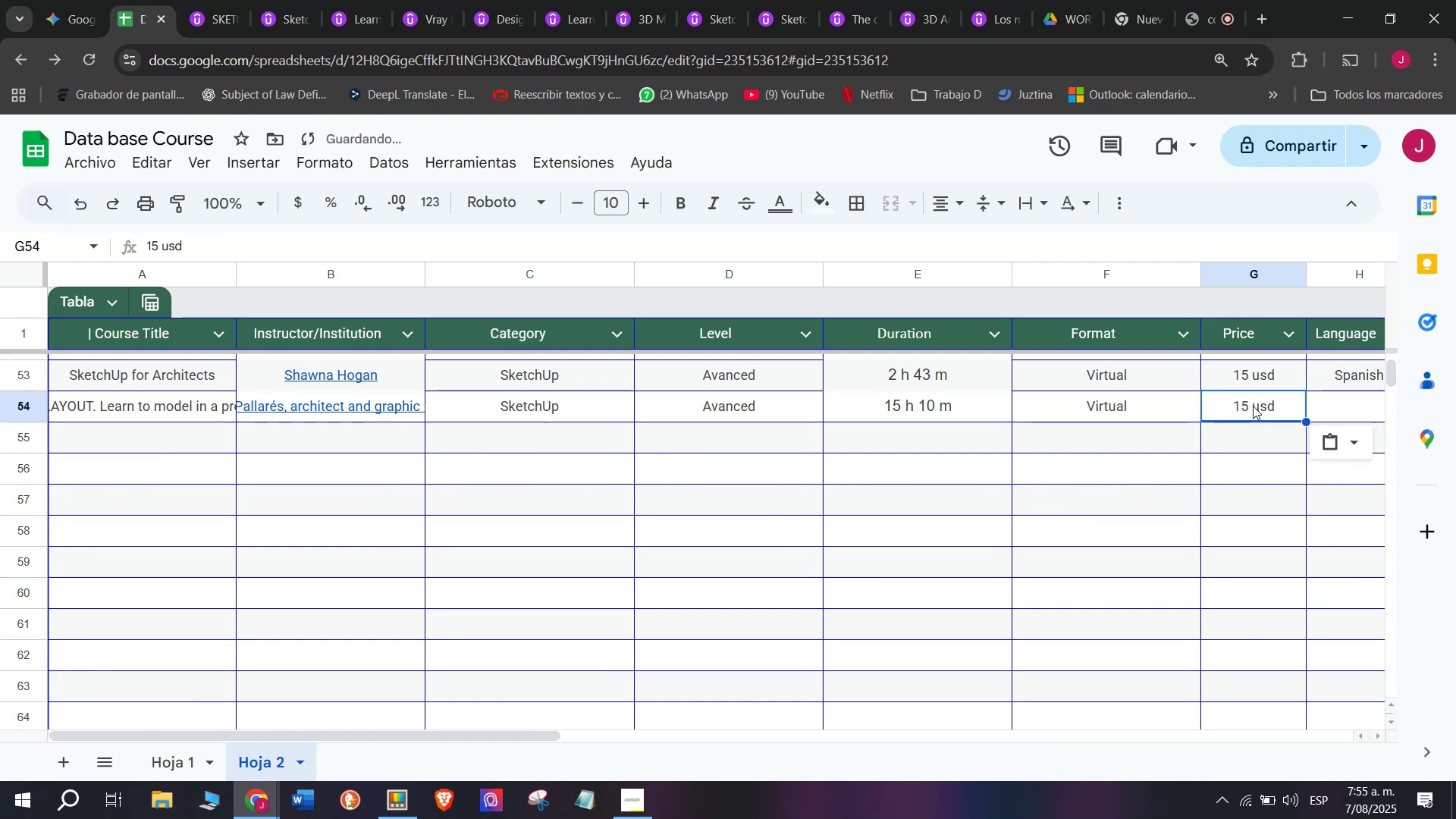 
key(Break)
 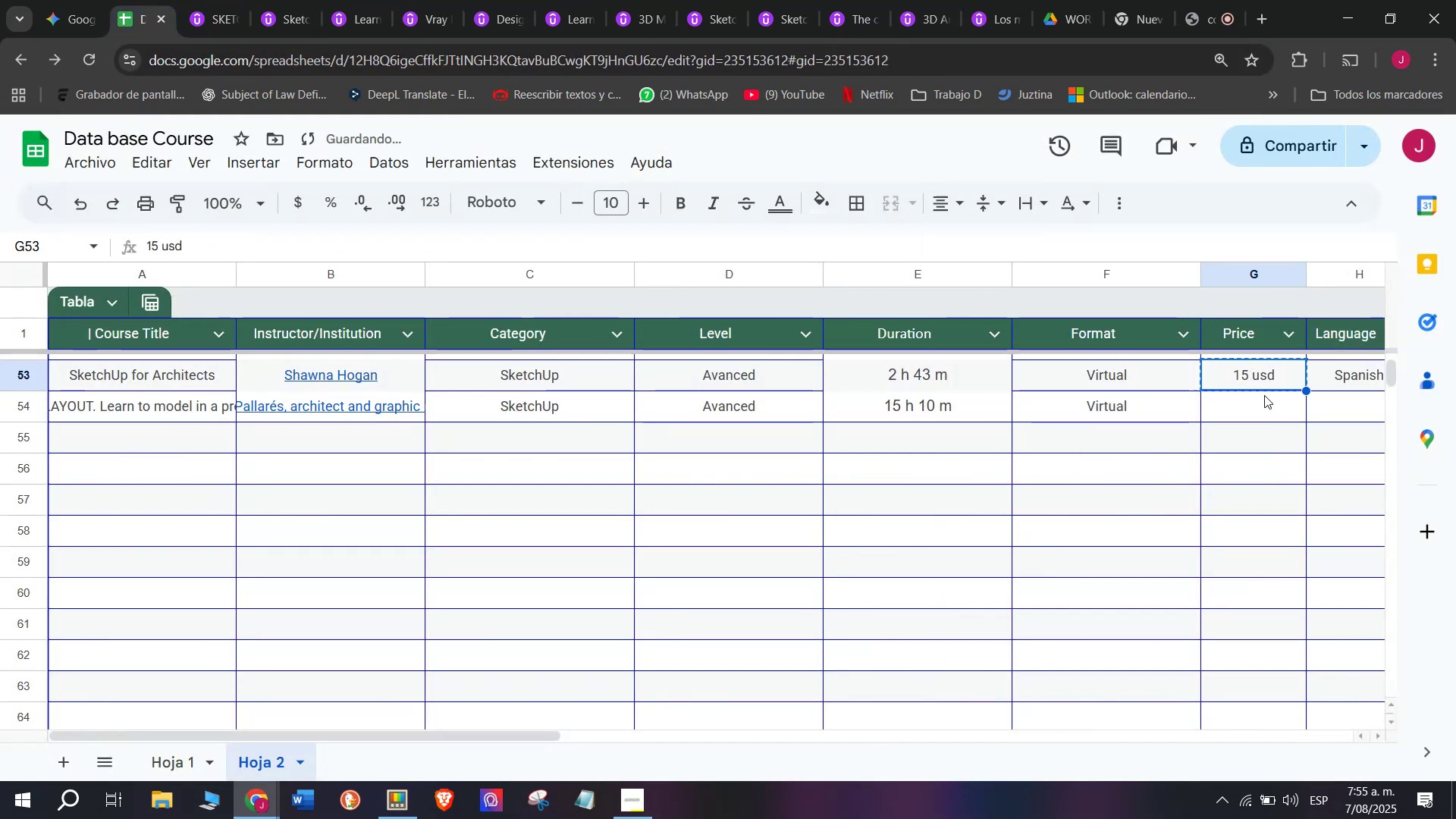 
key(Control+C)
 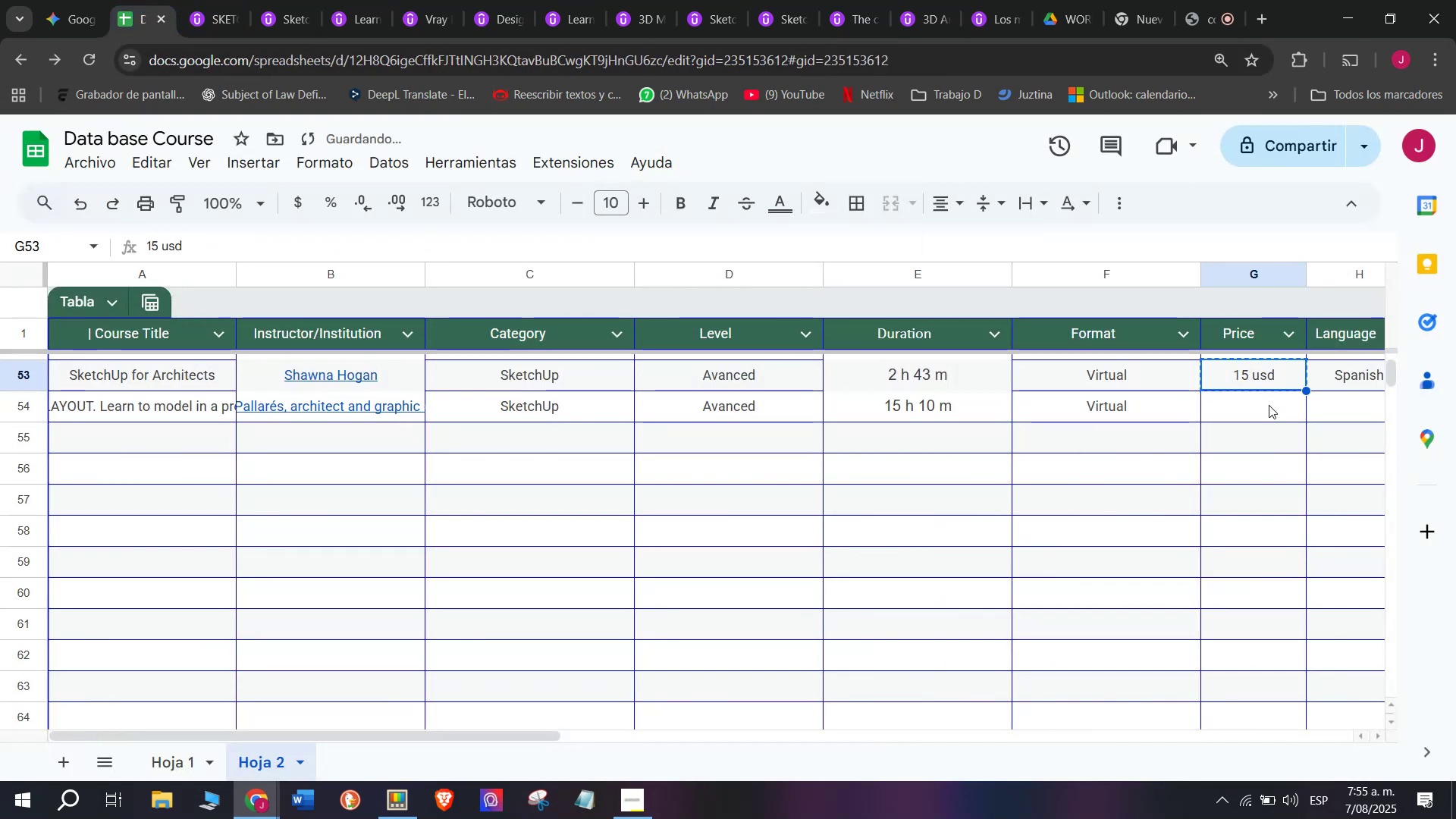 
key(Control+ControlLeft)
 